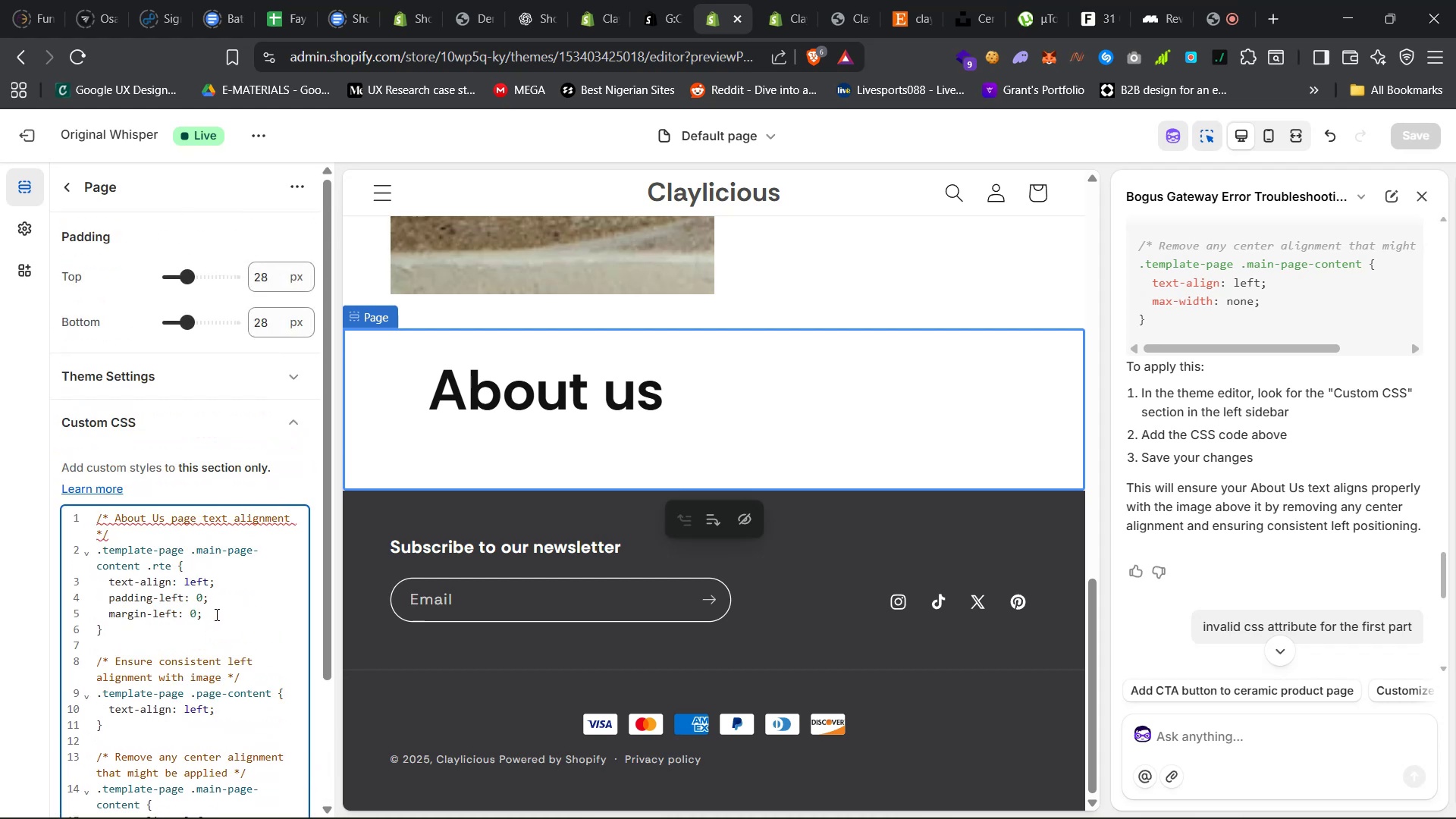 
scroll: coordinate [215, 614], scroll_direction: down, amount: 6.0
 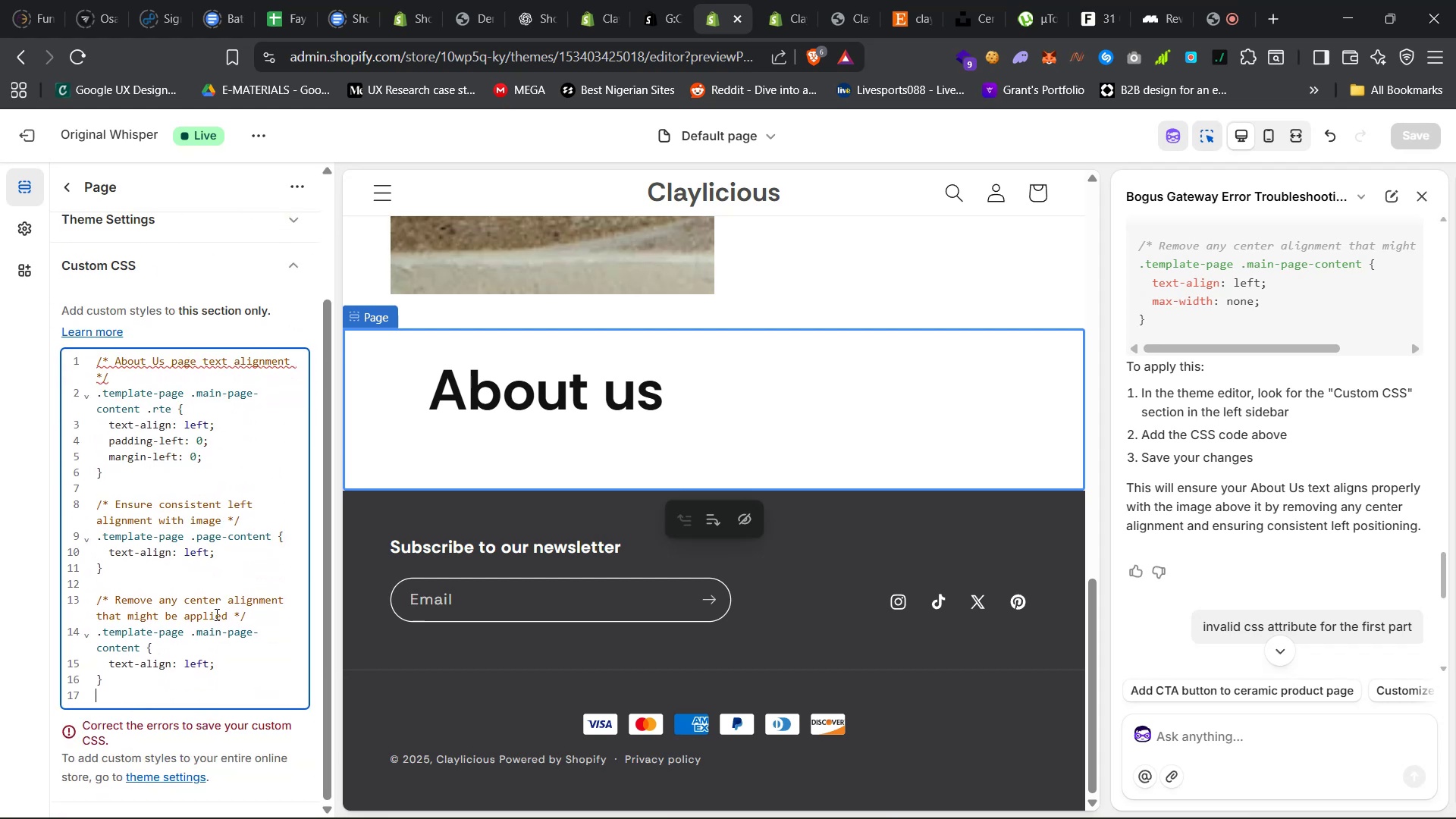 
mouse_move([106, 364])
 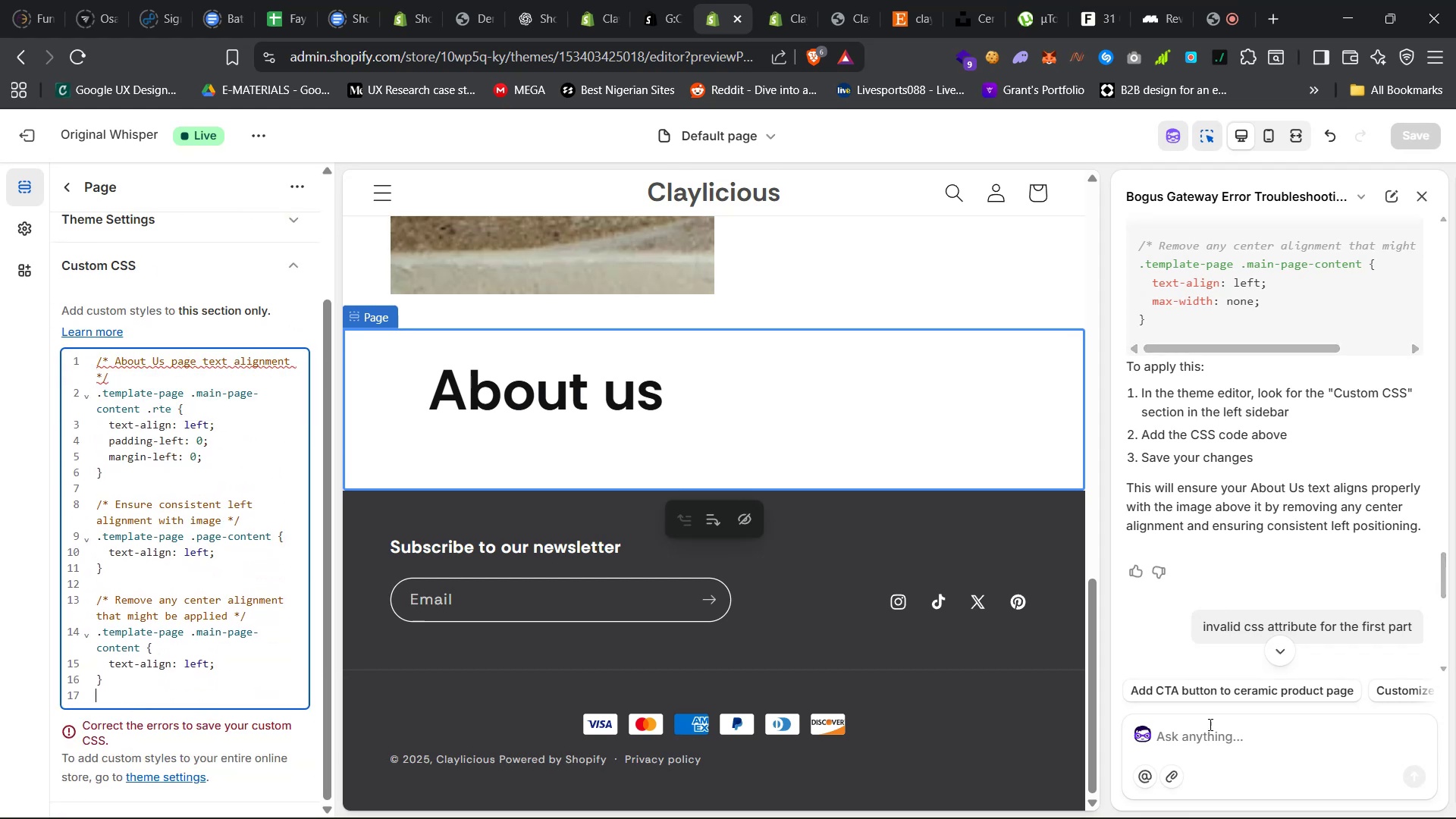 
left_click([1218, 744])
 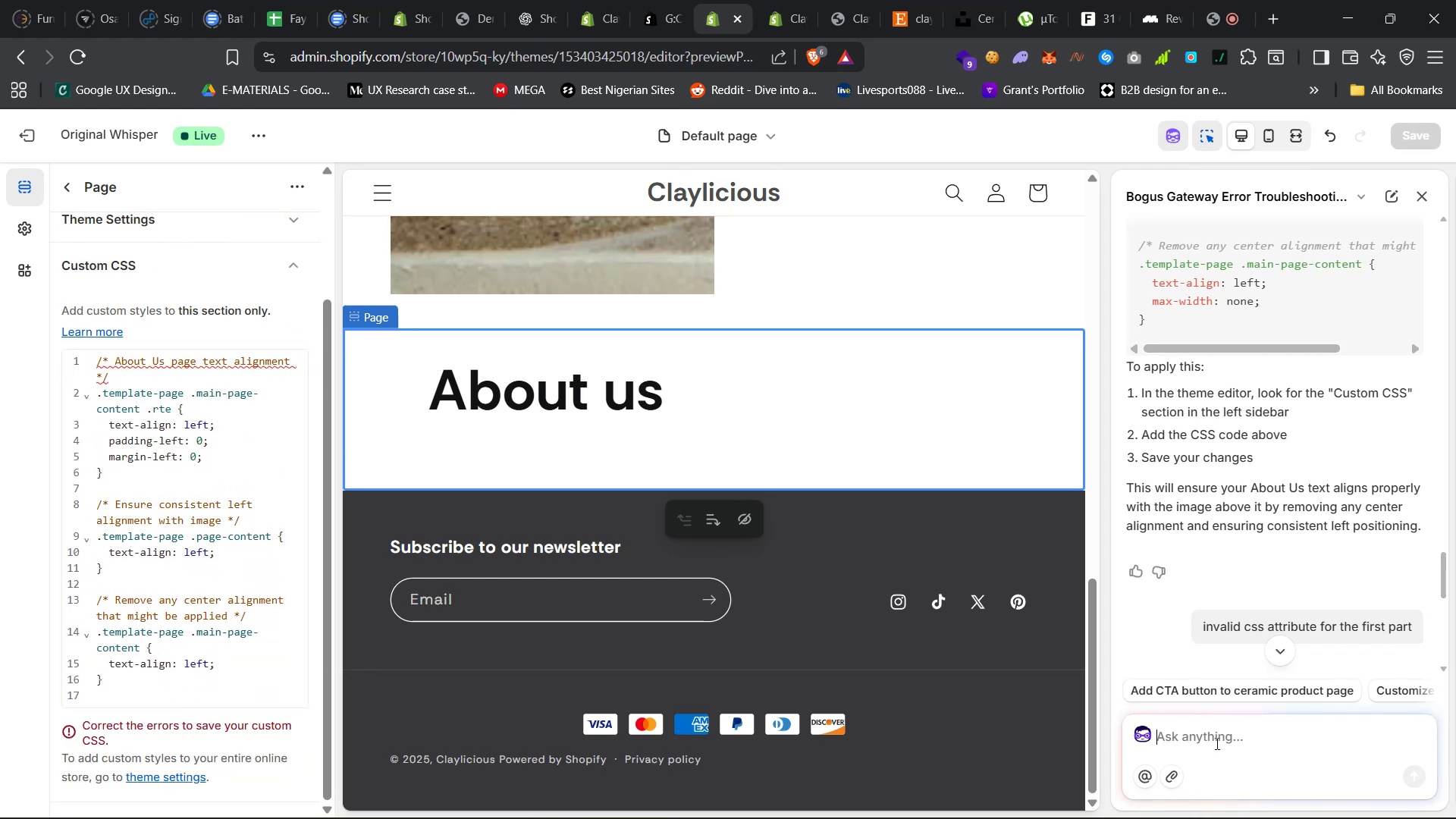 
type(try using global c)
 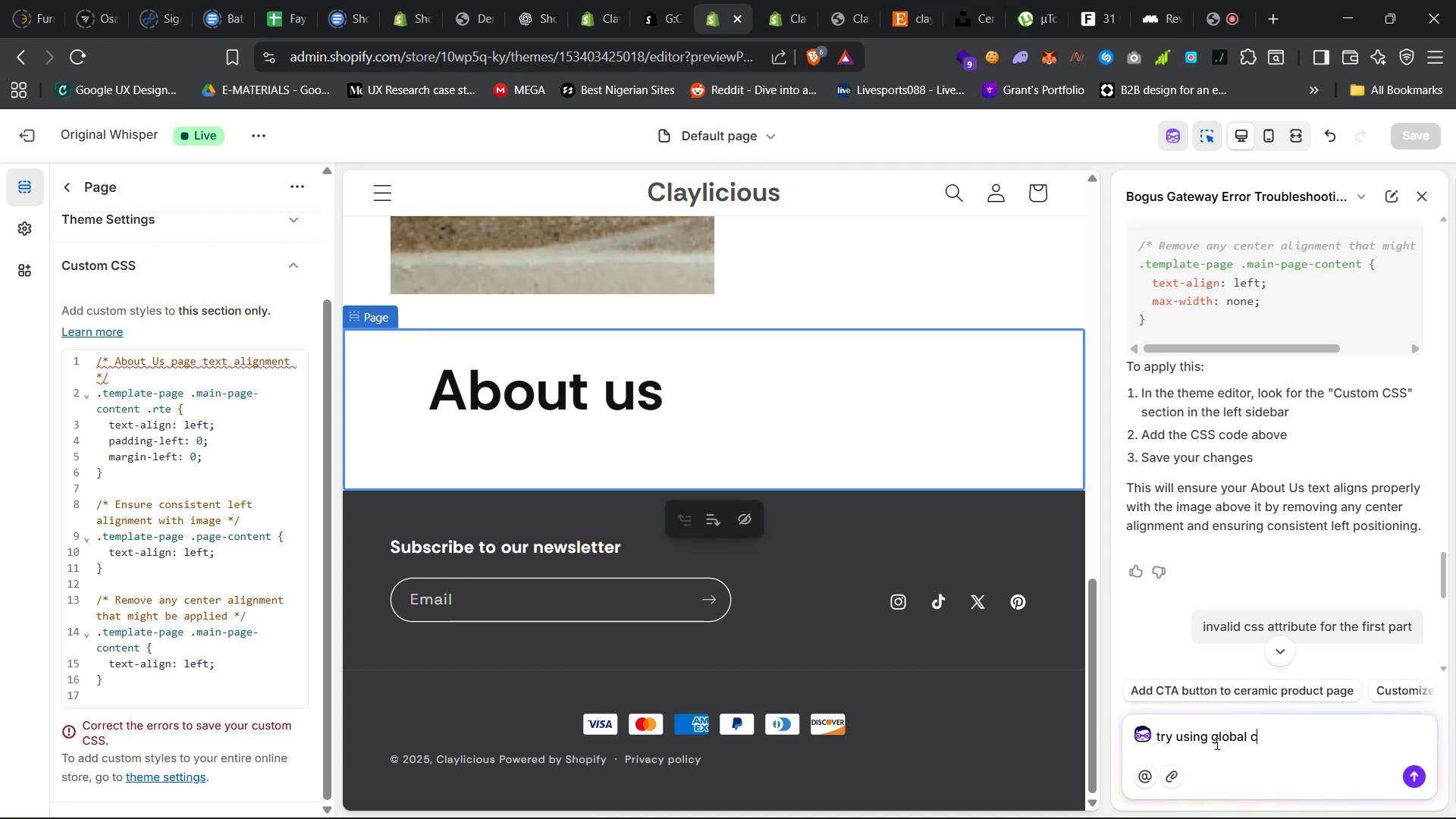 
hold_key(key=S, duration=0.31)
 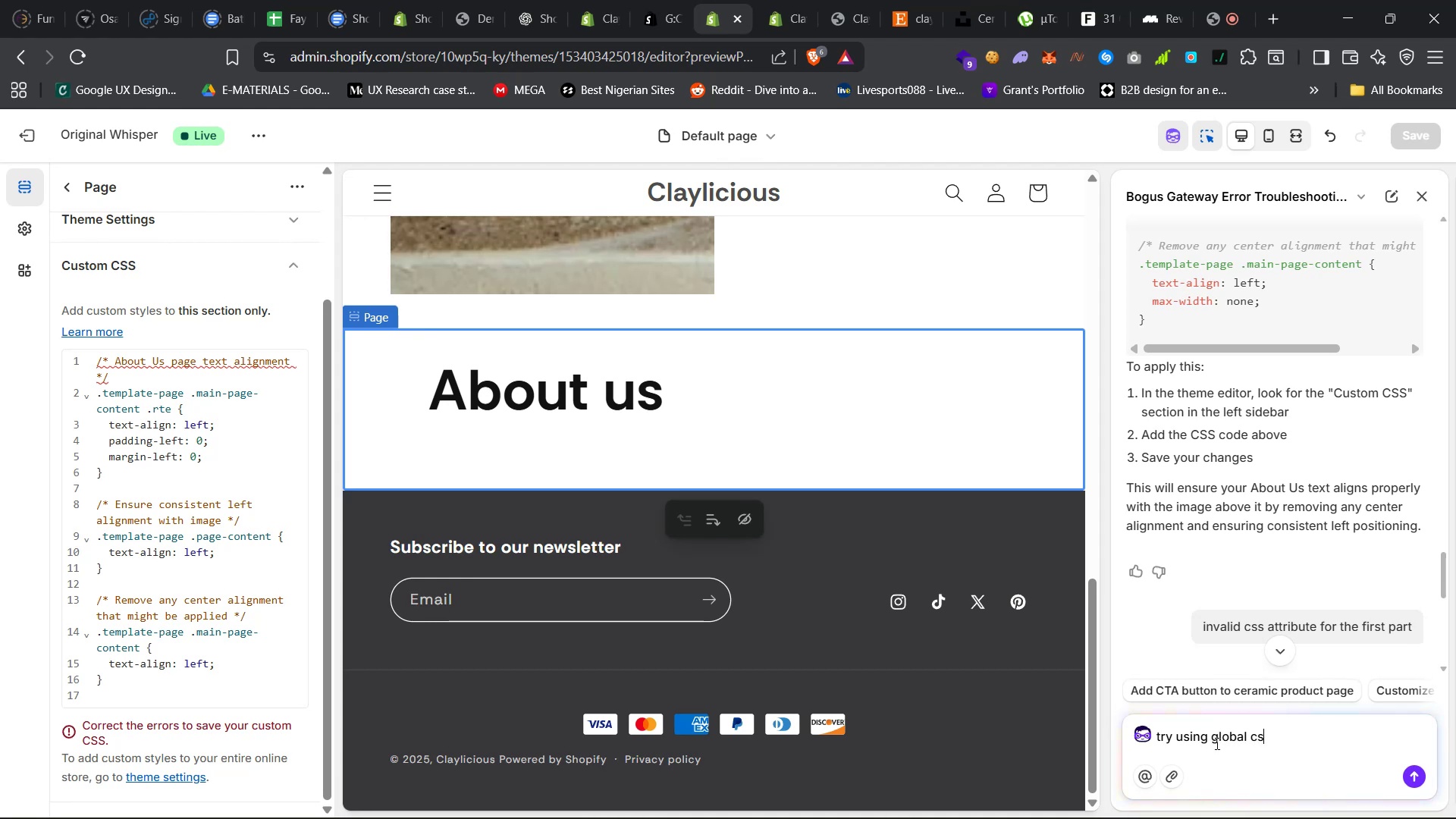 
key(Enter)
 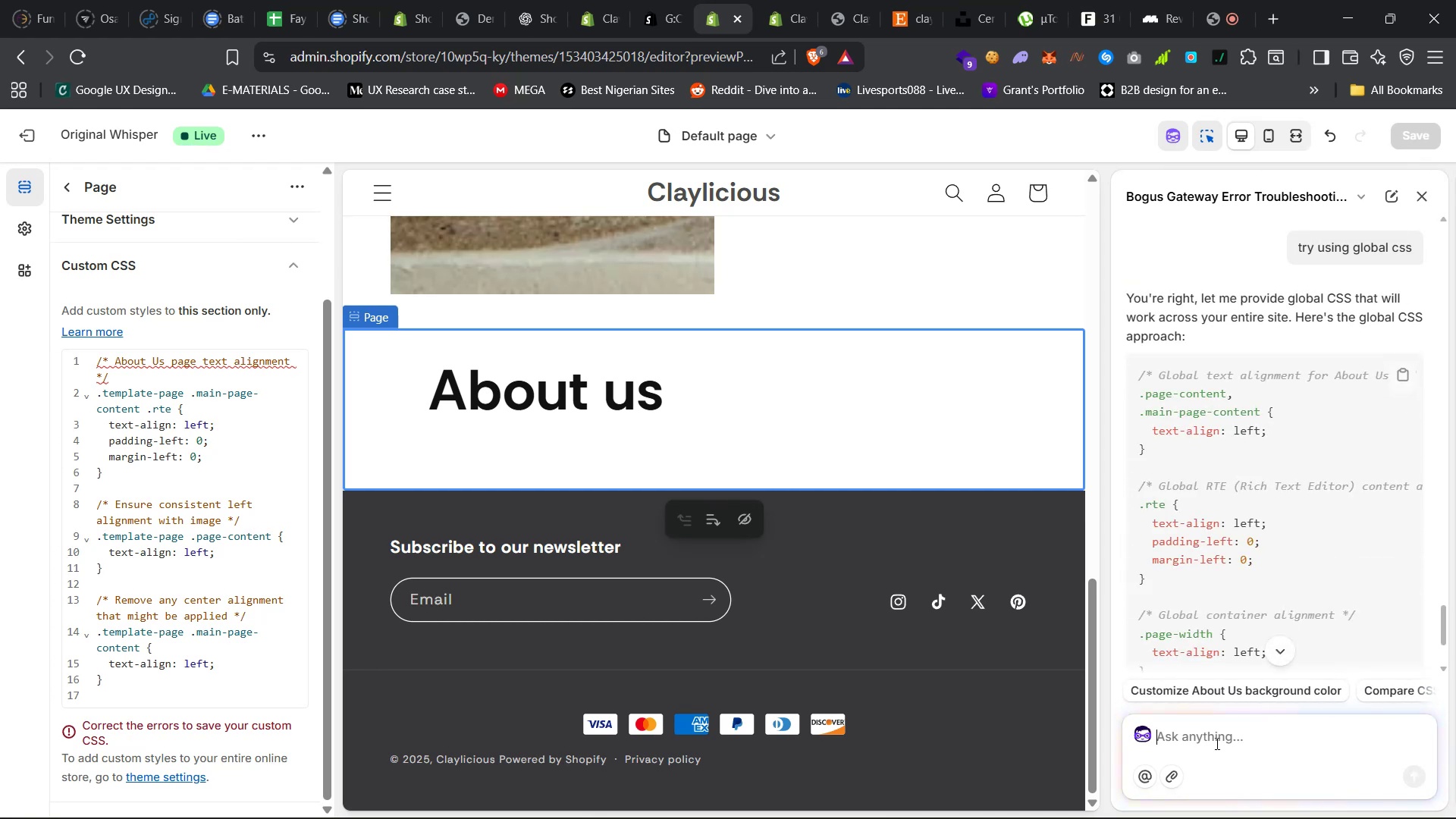 
wait(21.0)
 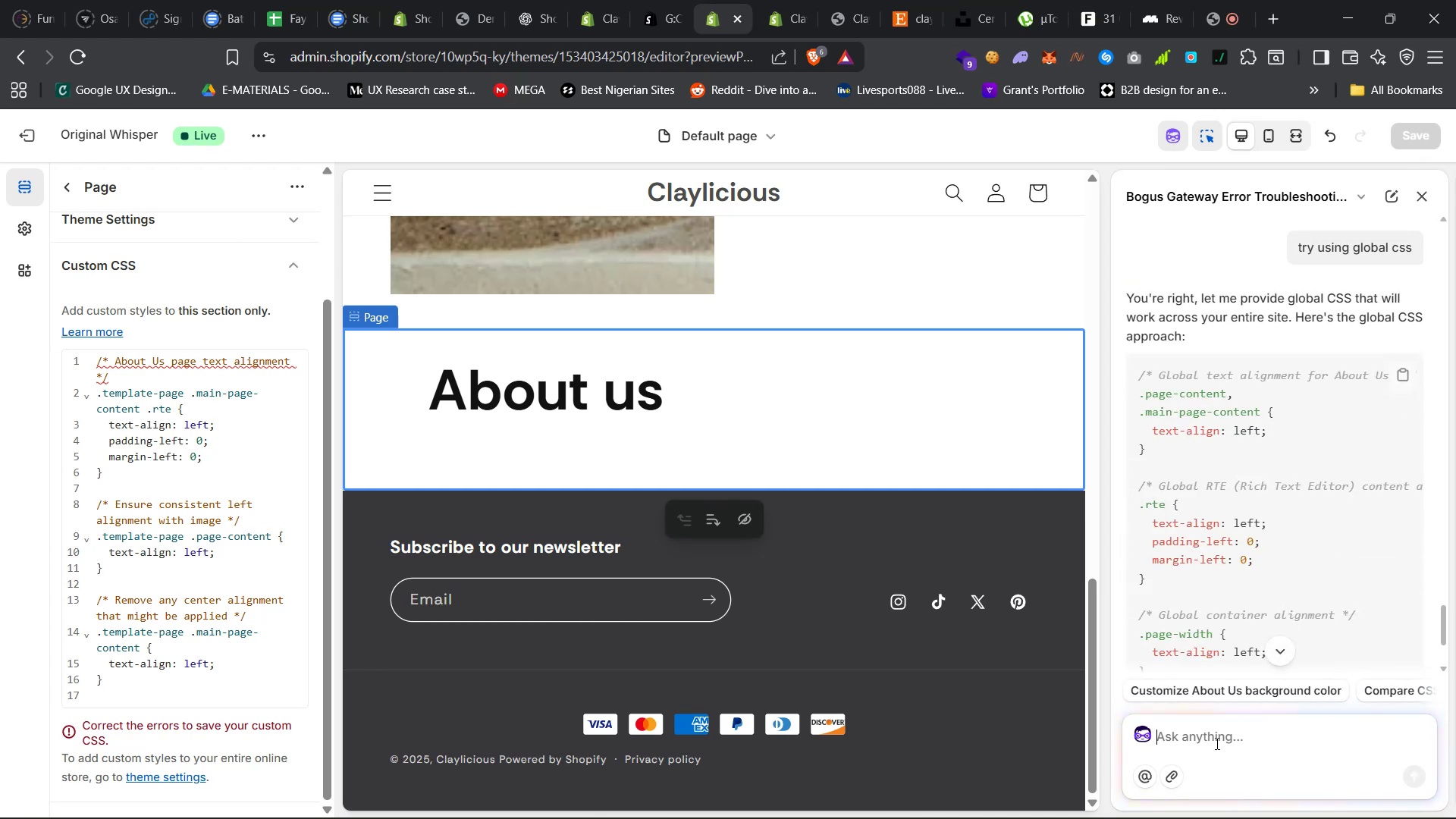 
scroll: coordinate [1360, 551], scroll_direction: down, amount: 17.0
 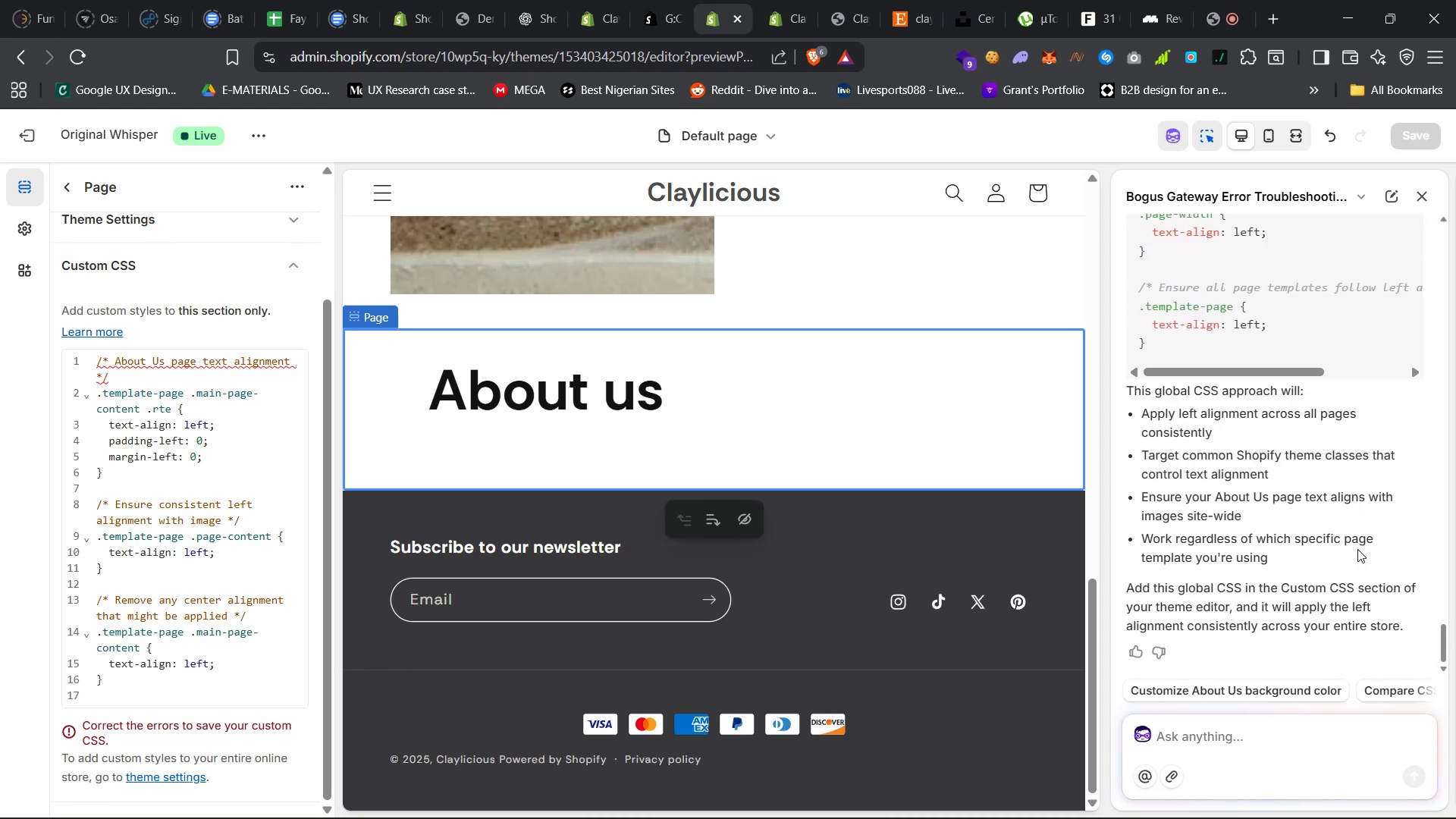 
scroll: coordinate [1357, 549], scroll_direction: up, amount: 21.0
 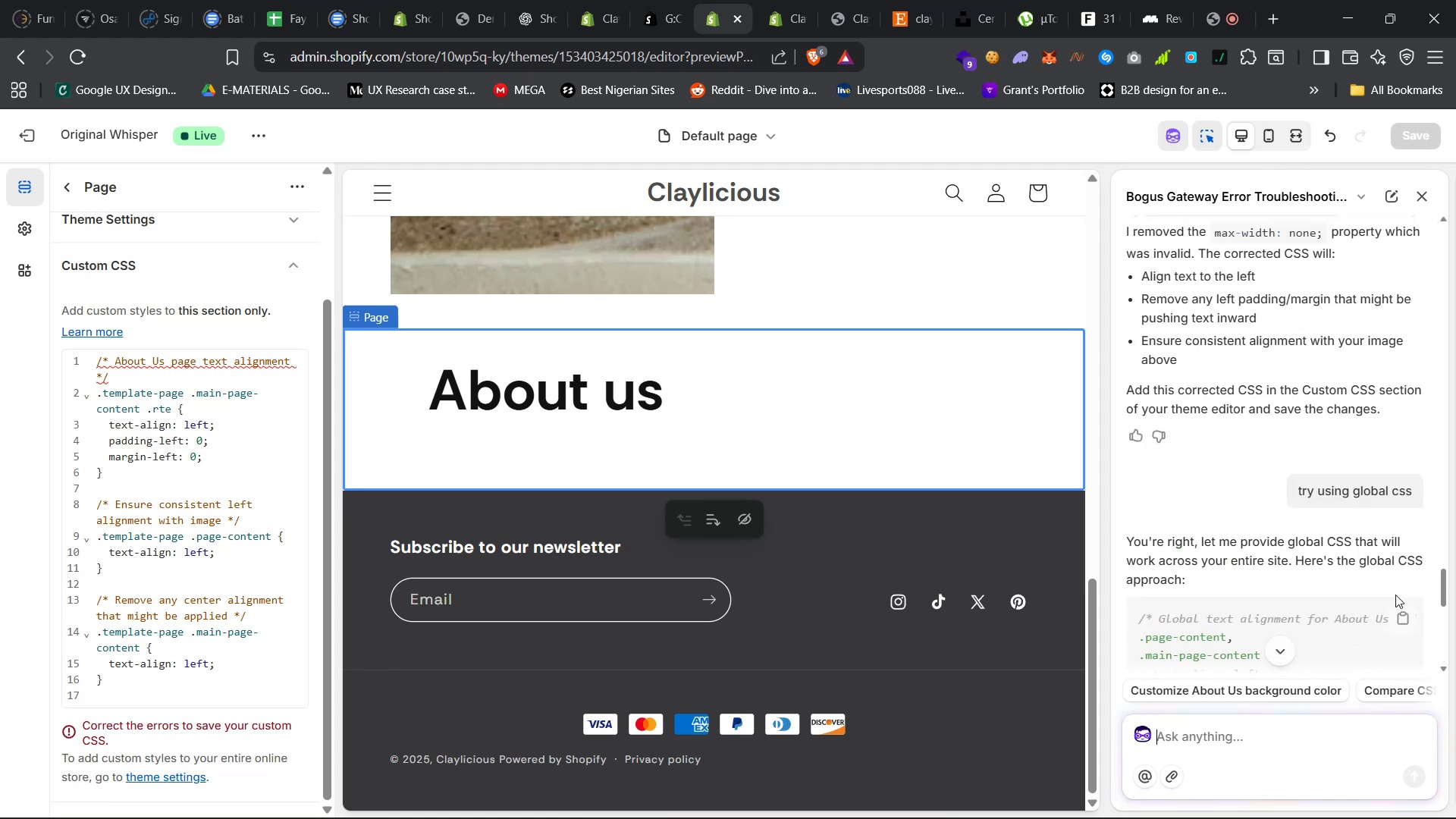 
left_click([1402, 619])
 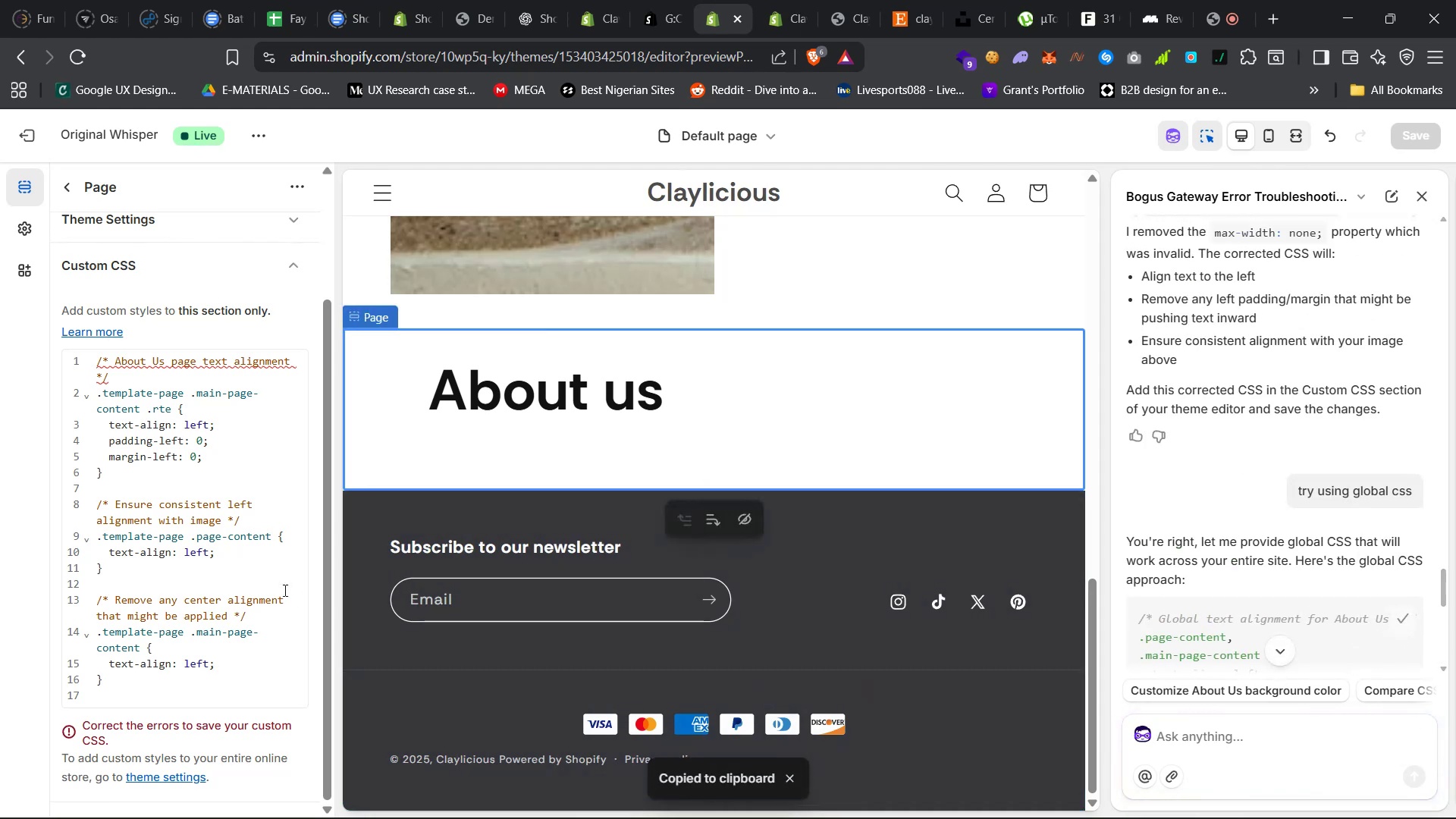 
left_click([258, 591])
 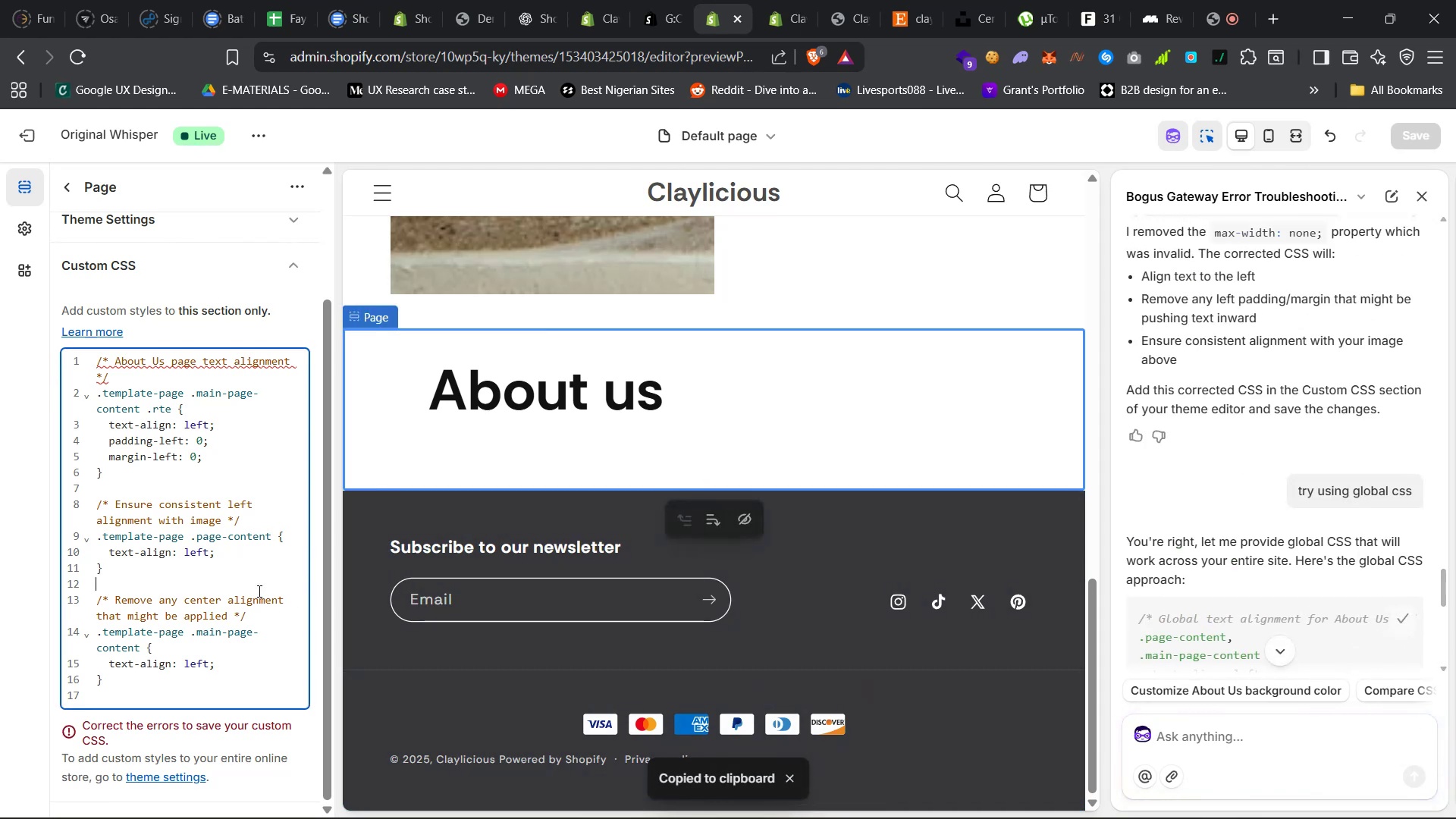 
key(Control+A)
 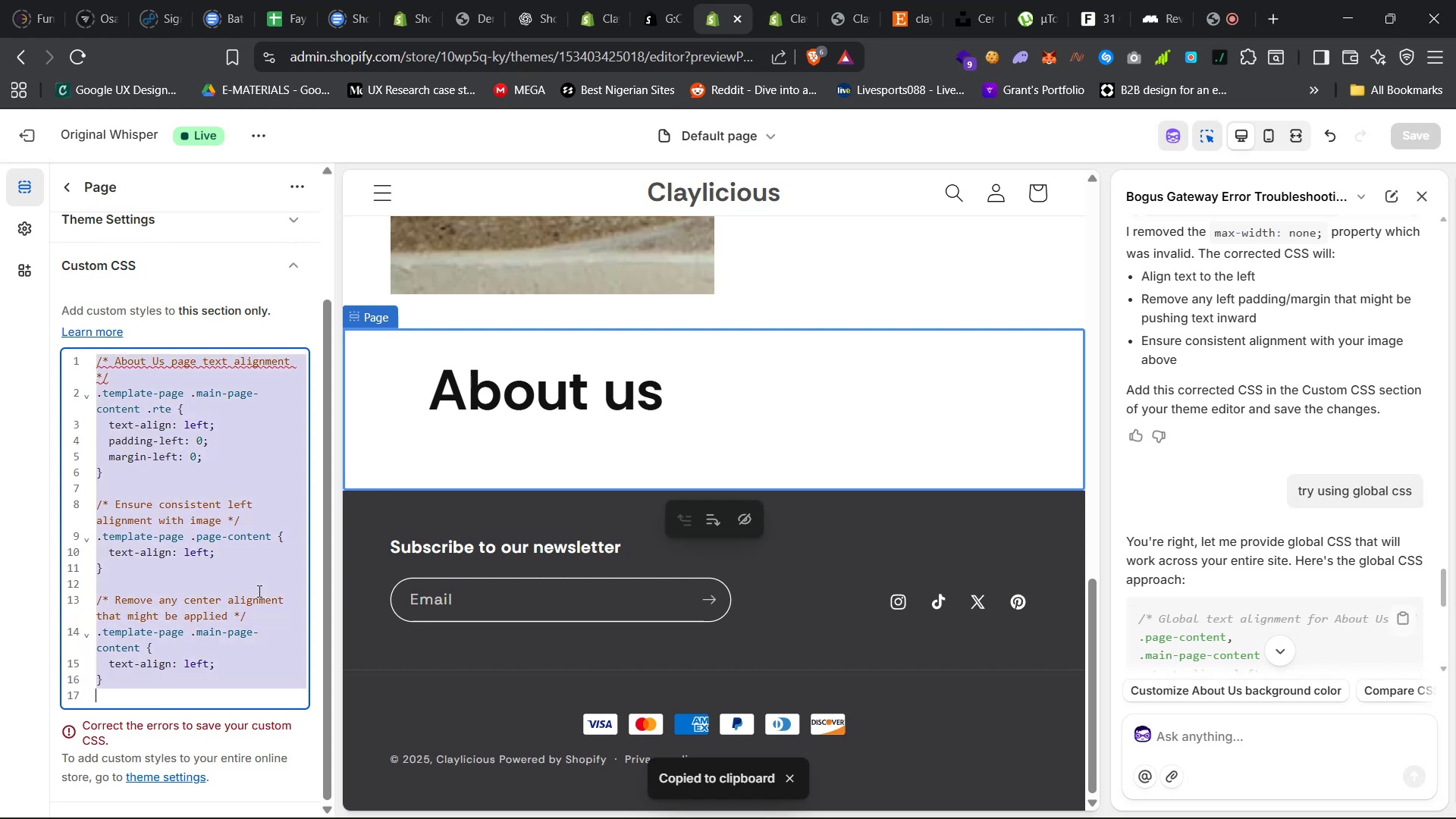 
key(Control+V)
 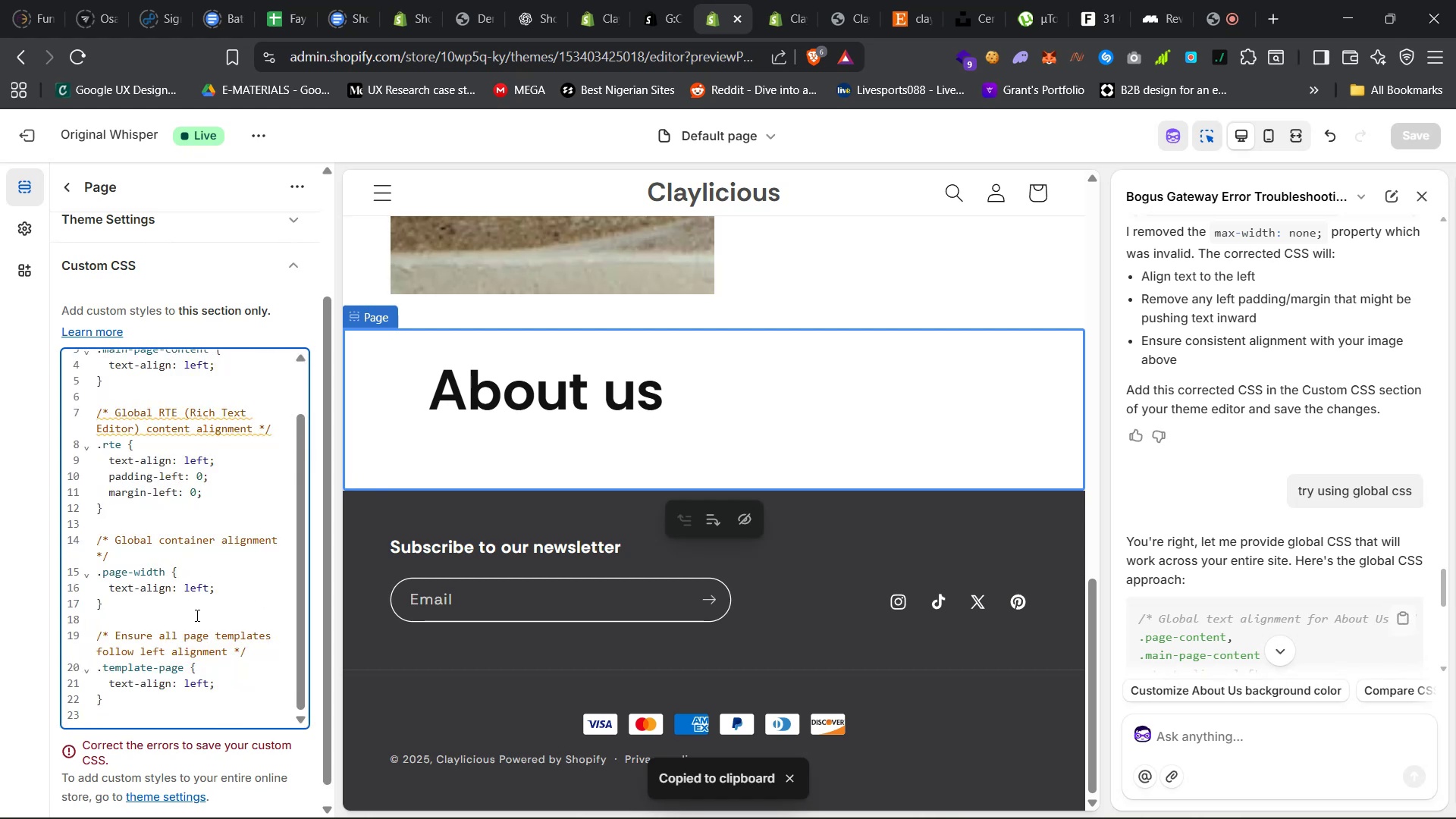 
scroll: coordinate [193, 601], scroll_direction: up, amount: 36.0
 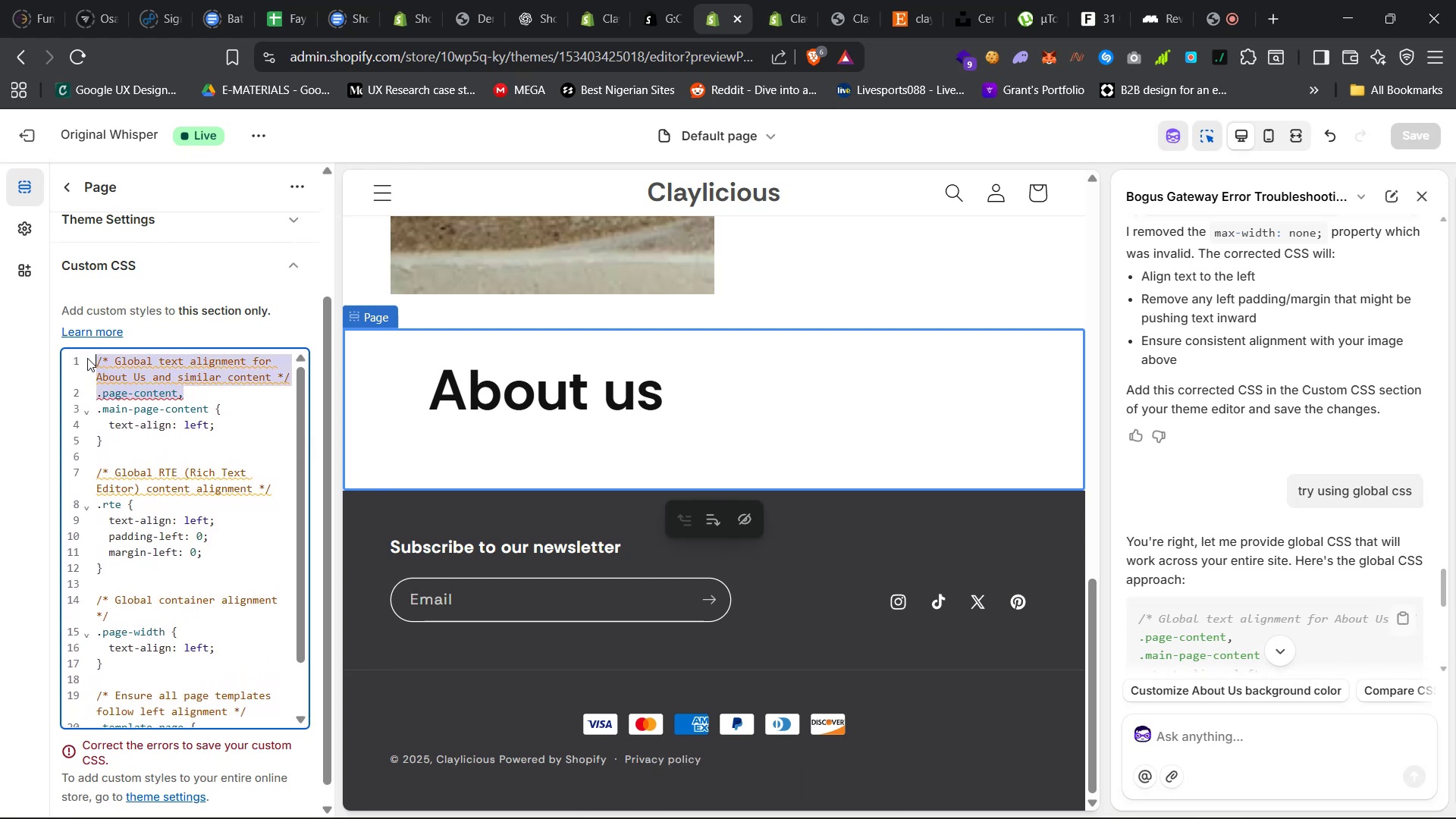 
key(Backspace)
 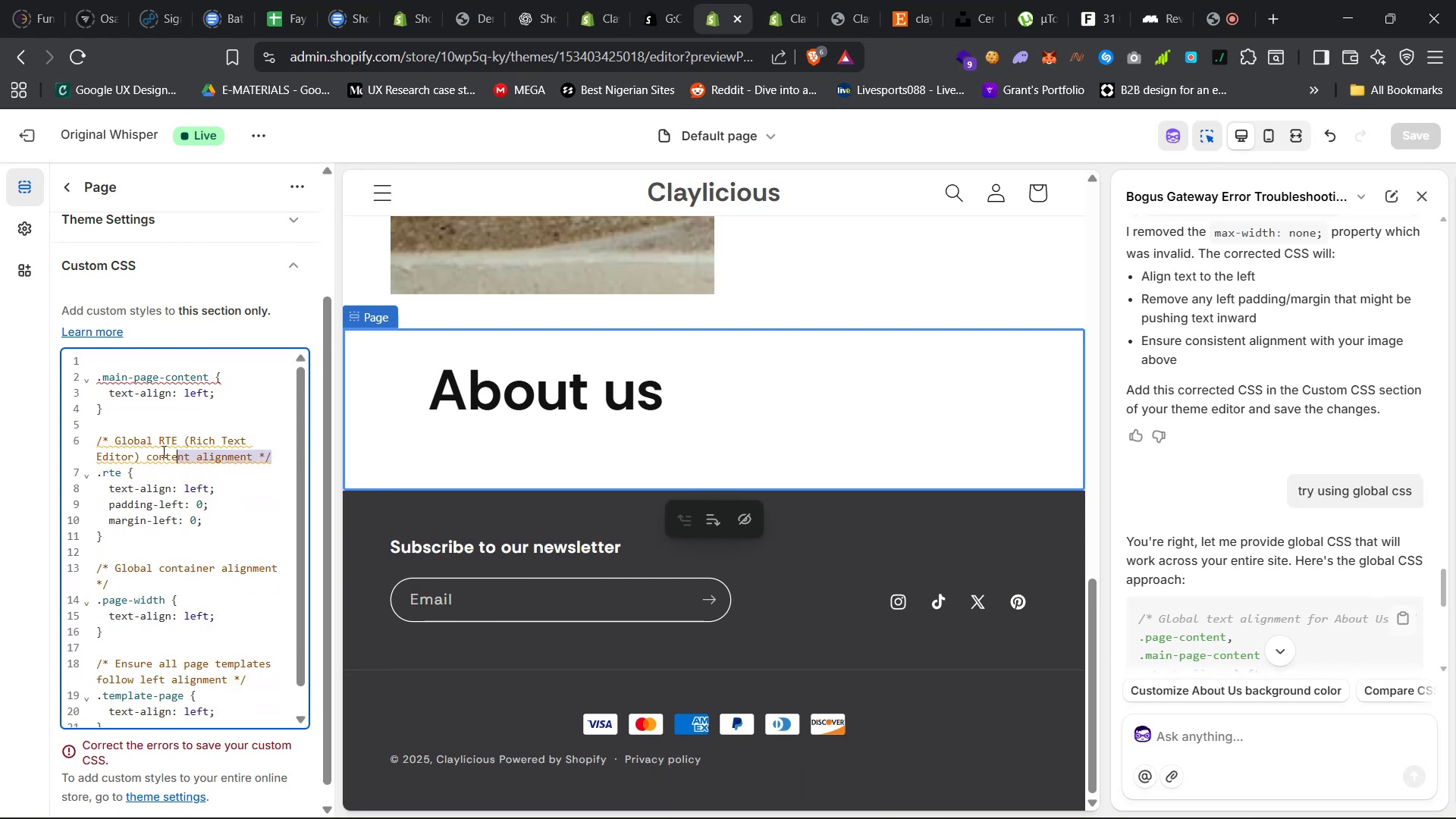 
key(Backspace)
 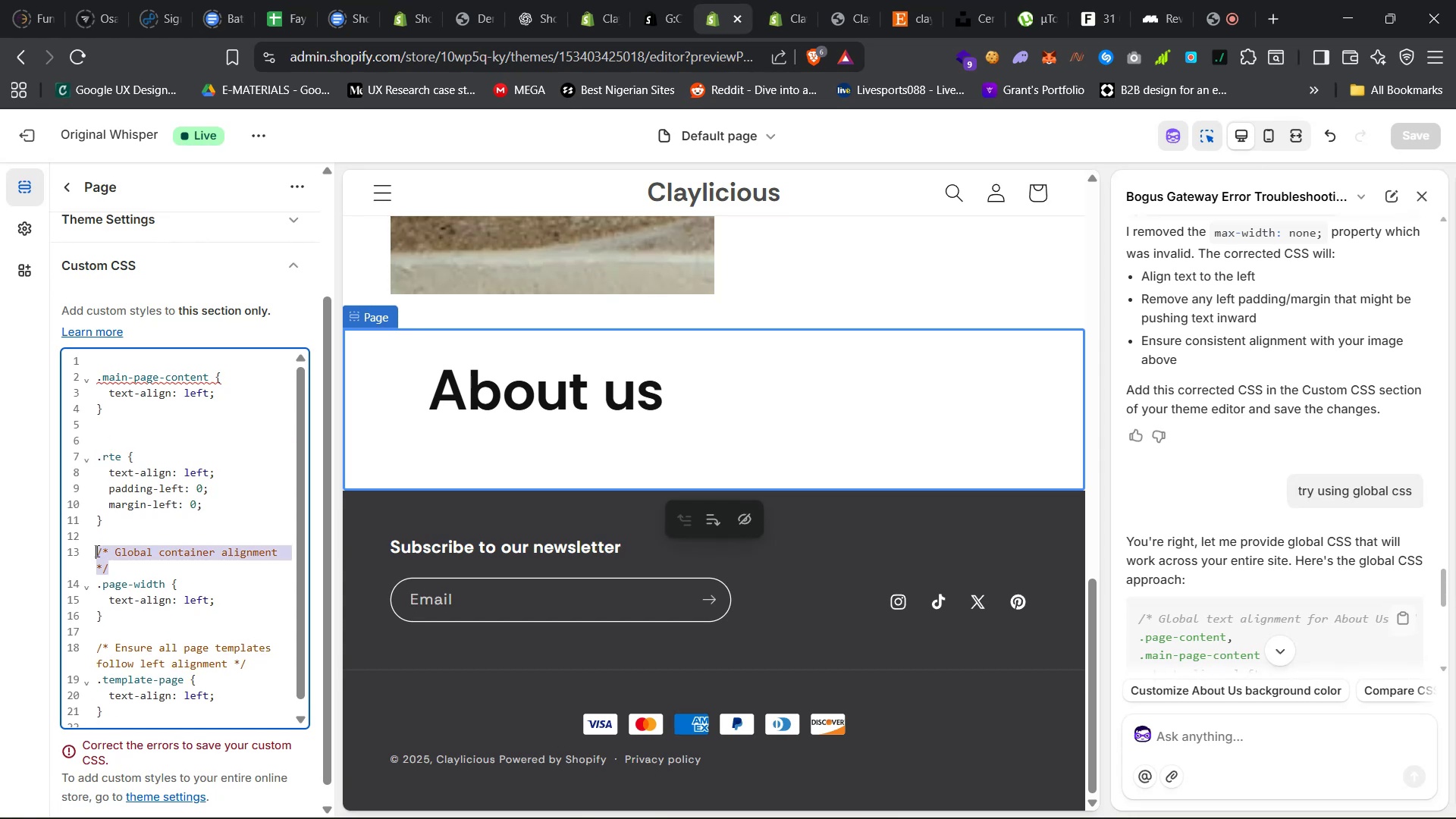 
key(Backspace)
 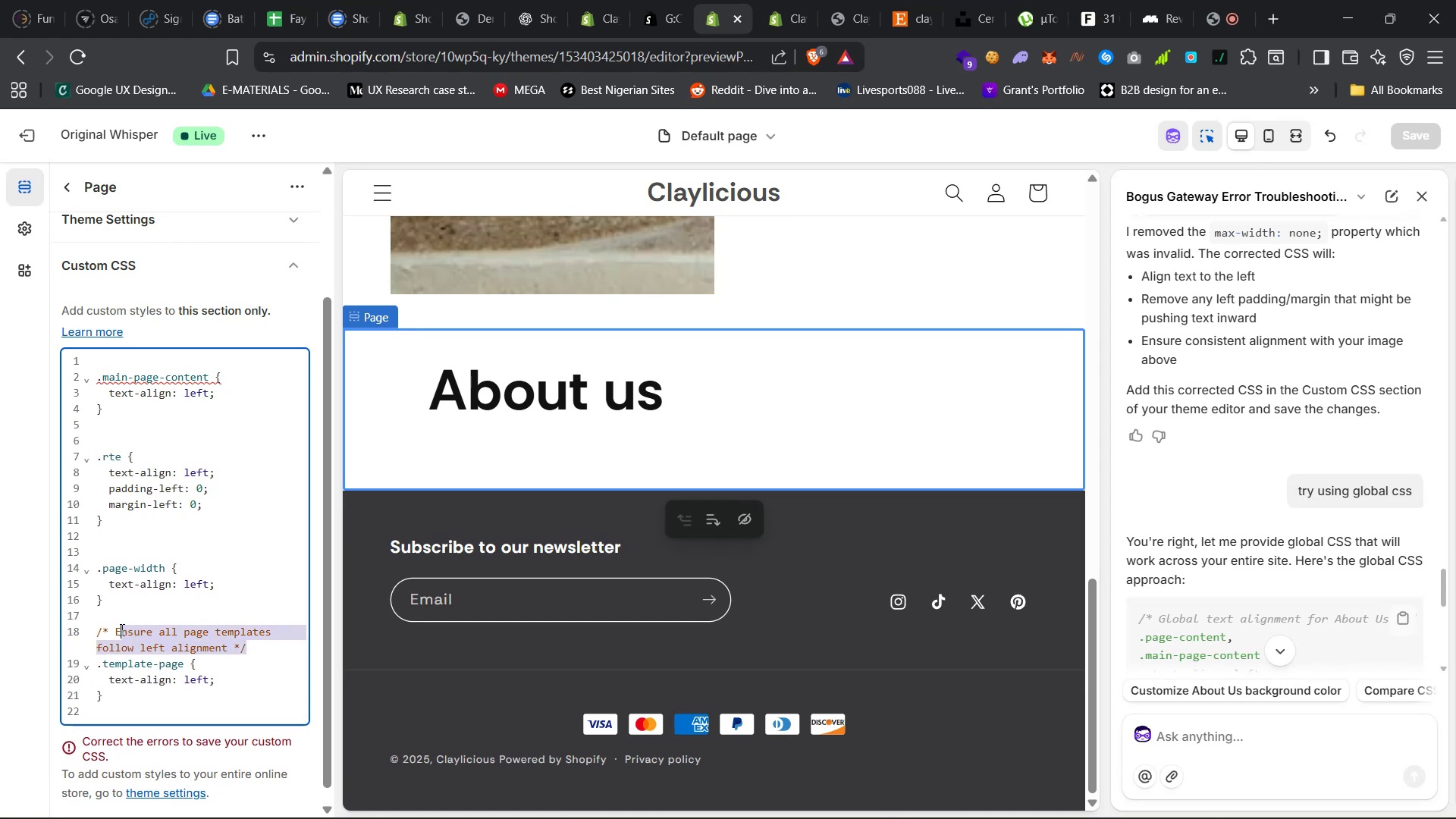 
key(Backspace)
 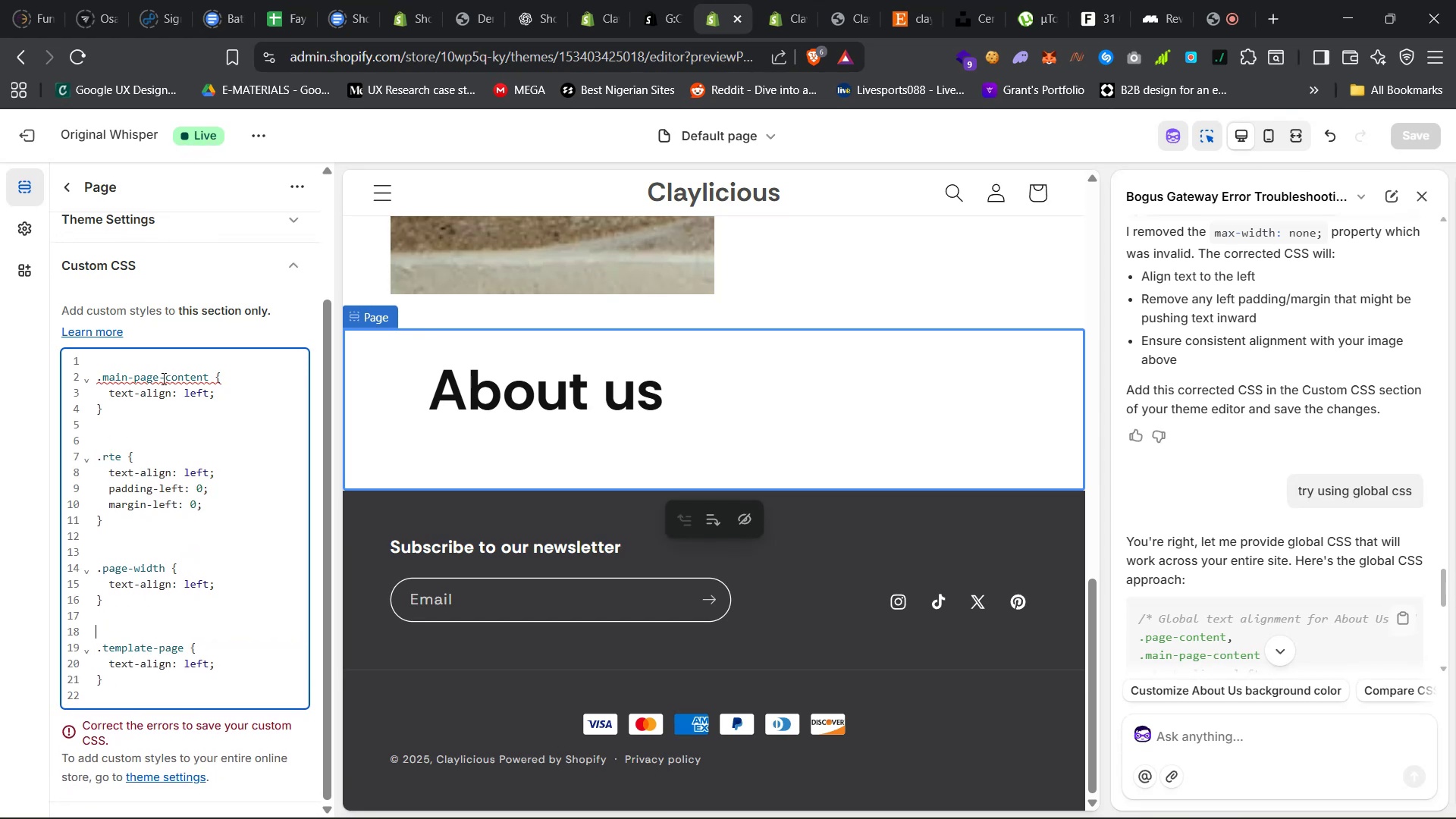 
mouse_move([199, 400])
 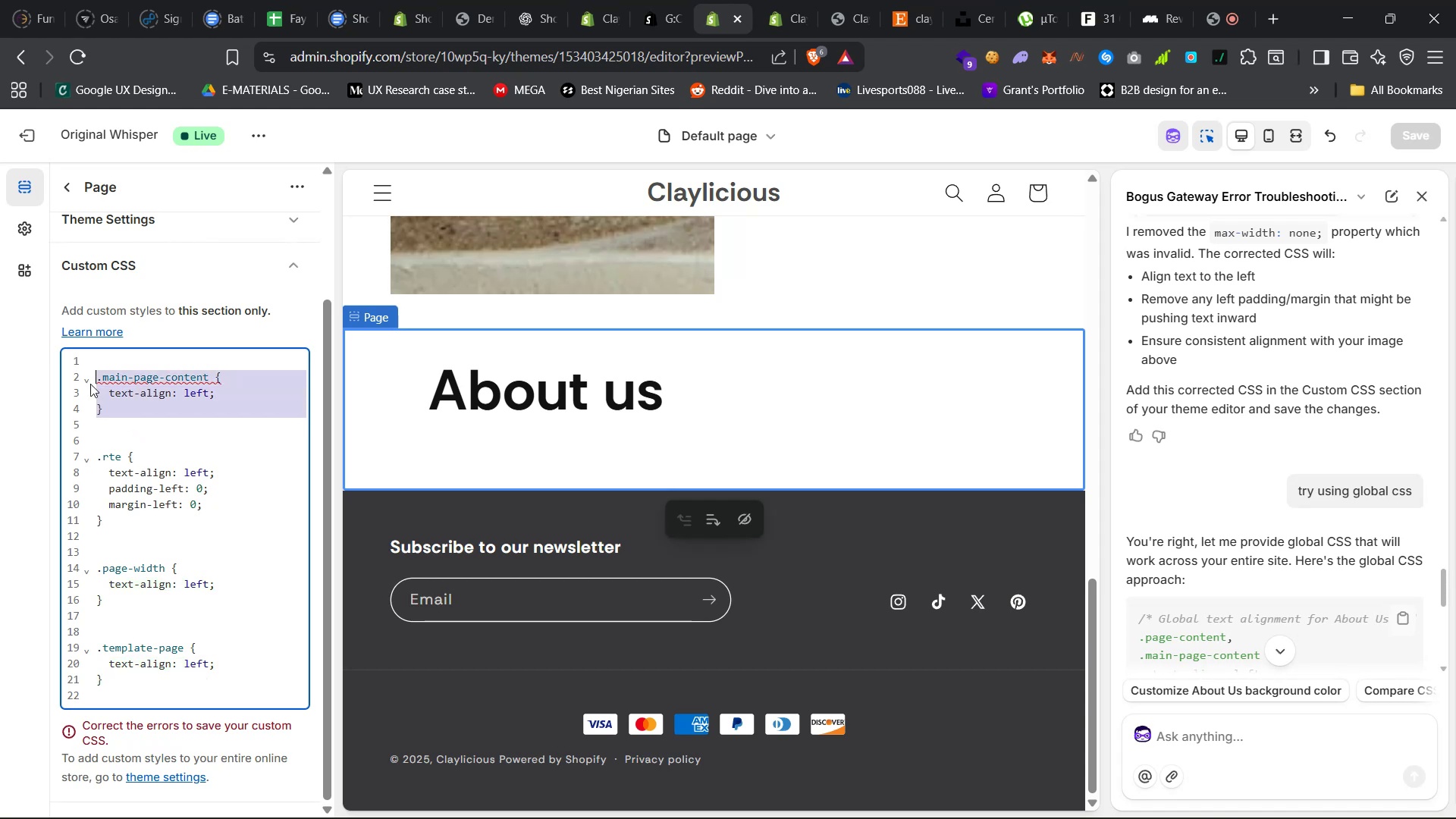 
key(Control+C)
 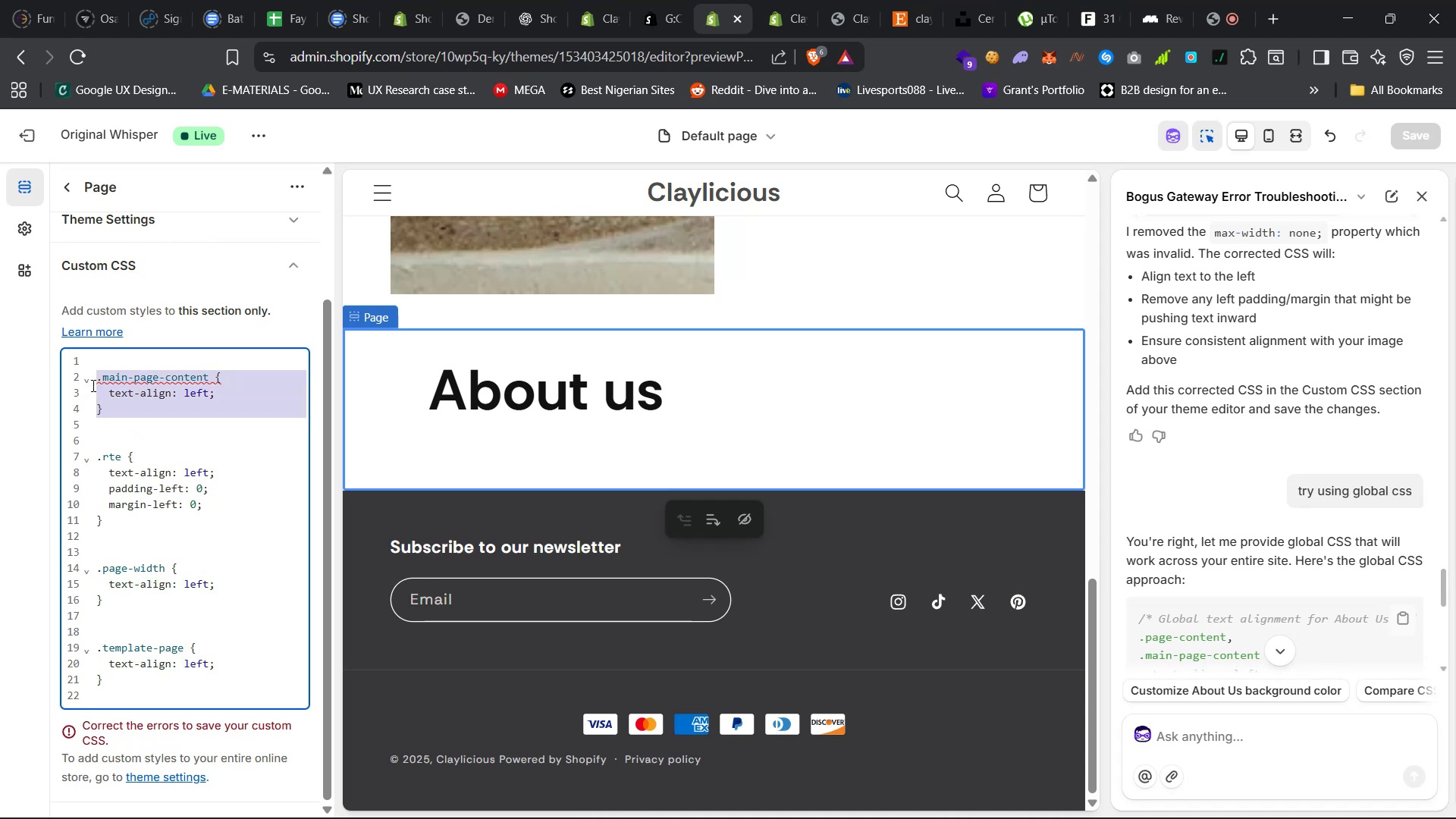 
key(Control+C)
 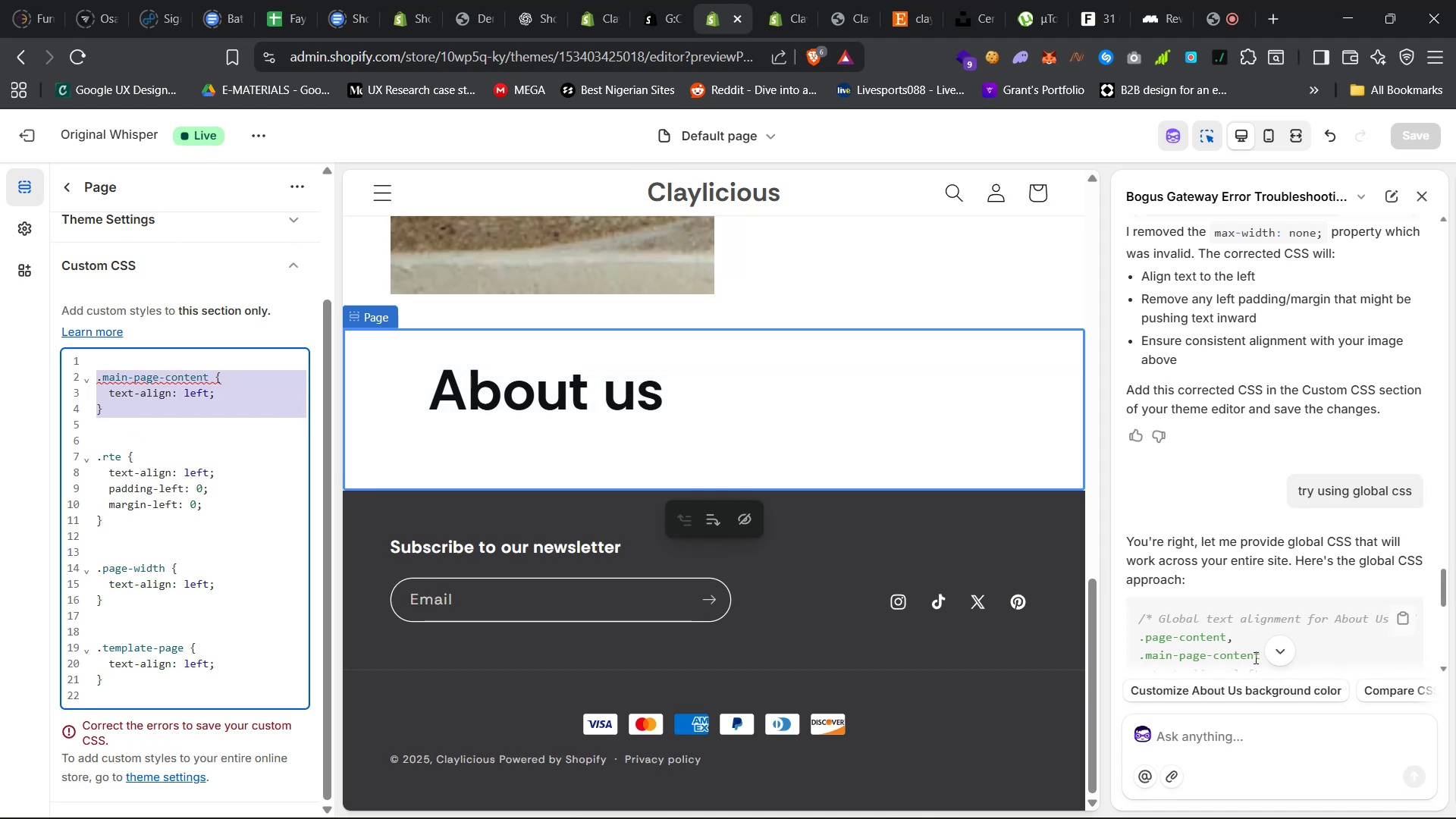 
left_click([1184, 741])
 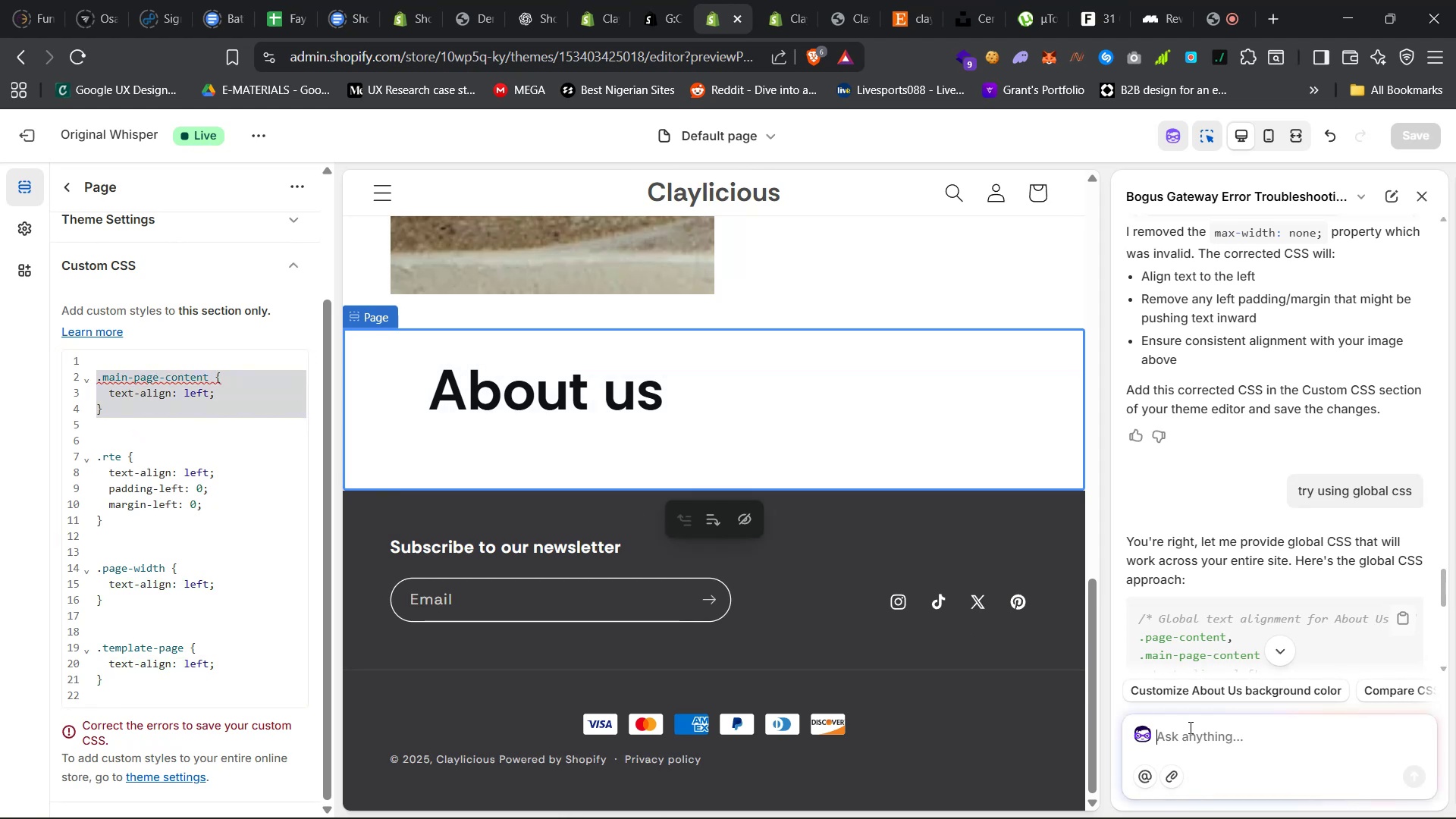 
type(there's an error e)
key(Backspace)
type(here')
 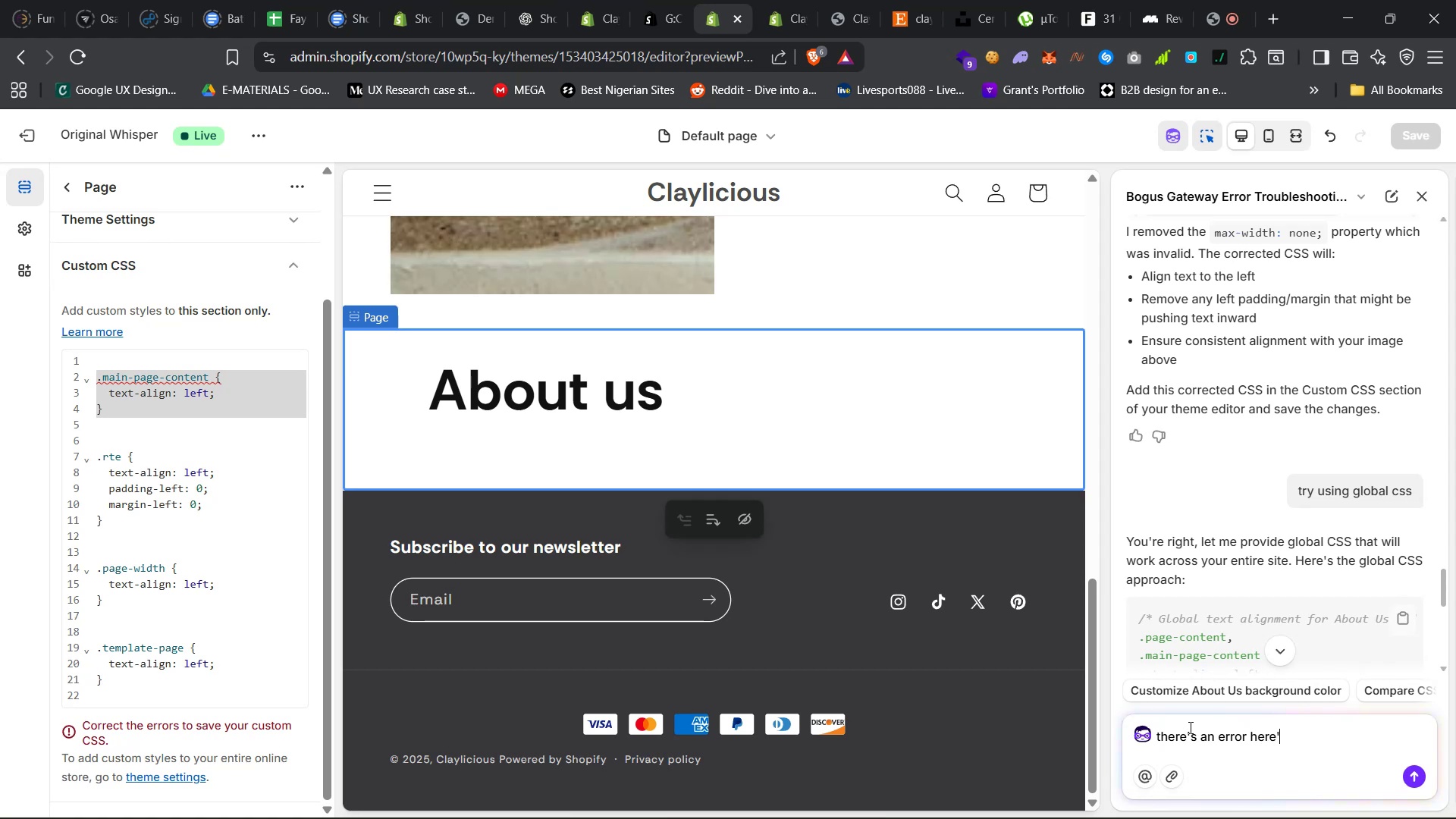 
key(Shift+Enter)
 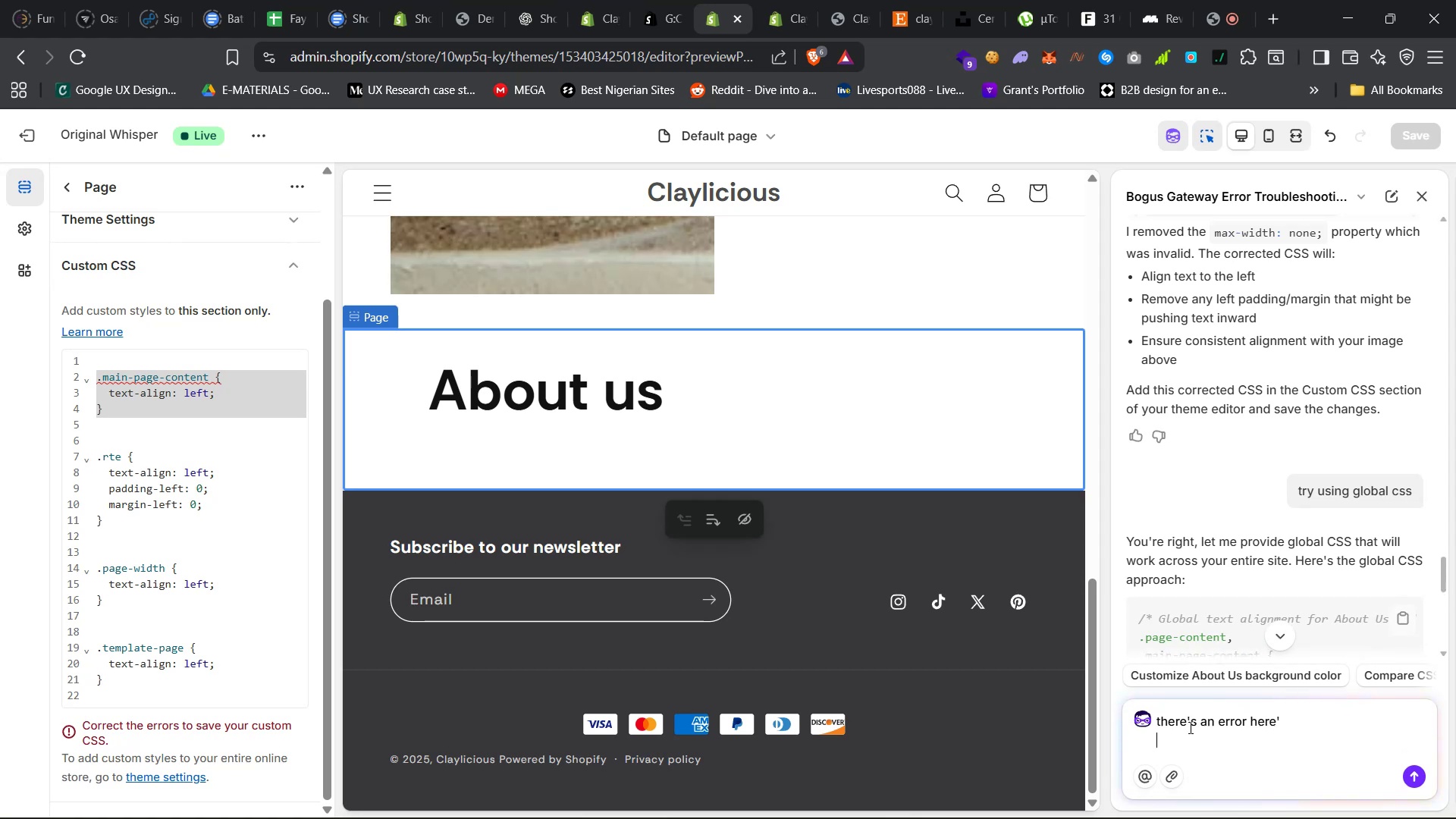 
key(Shift+Enter)
 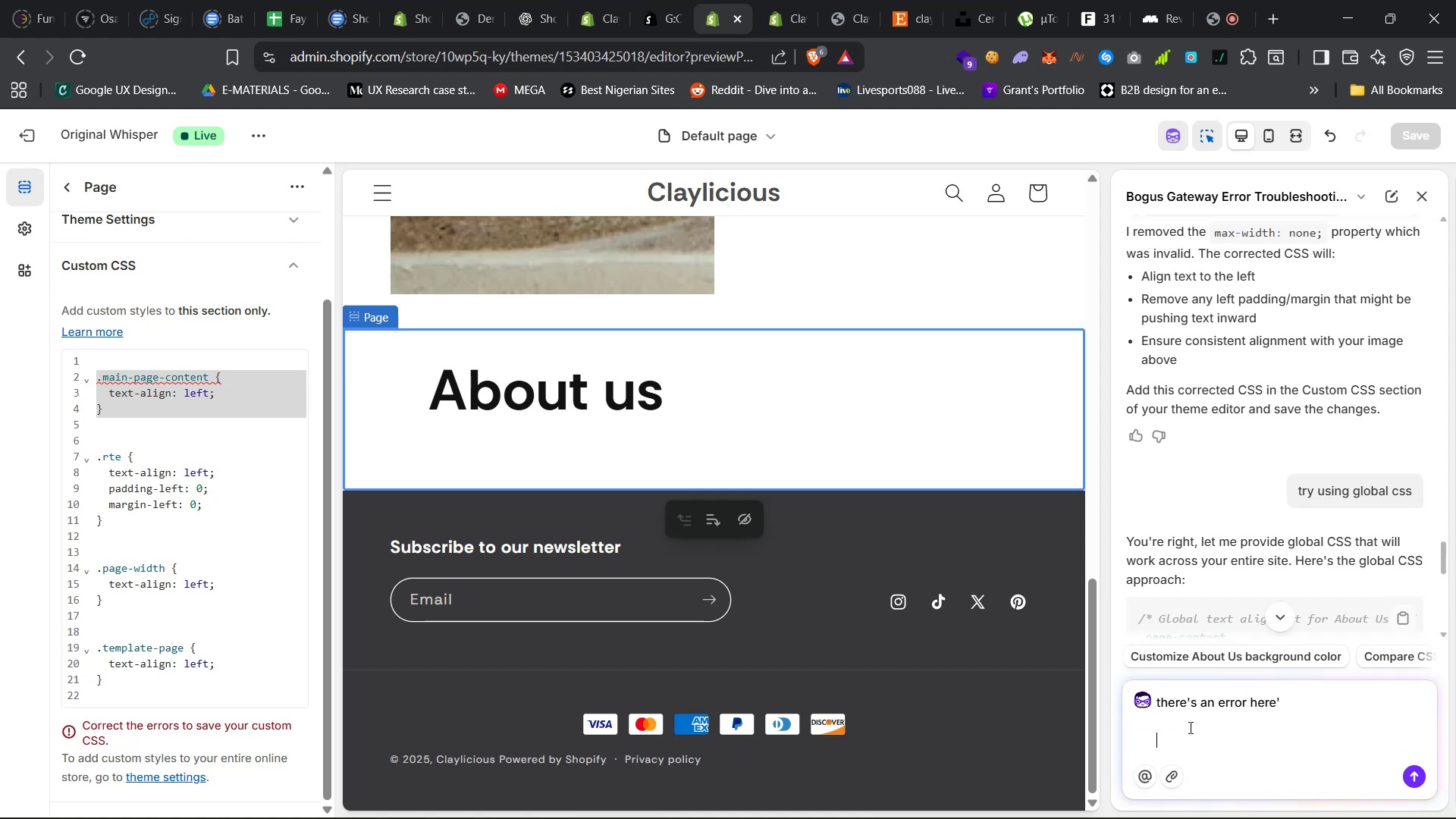 
key(Control+V)
 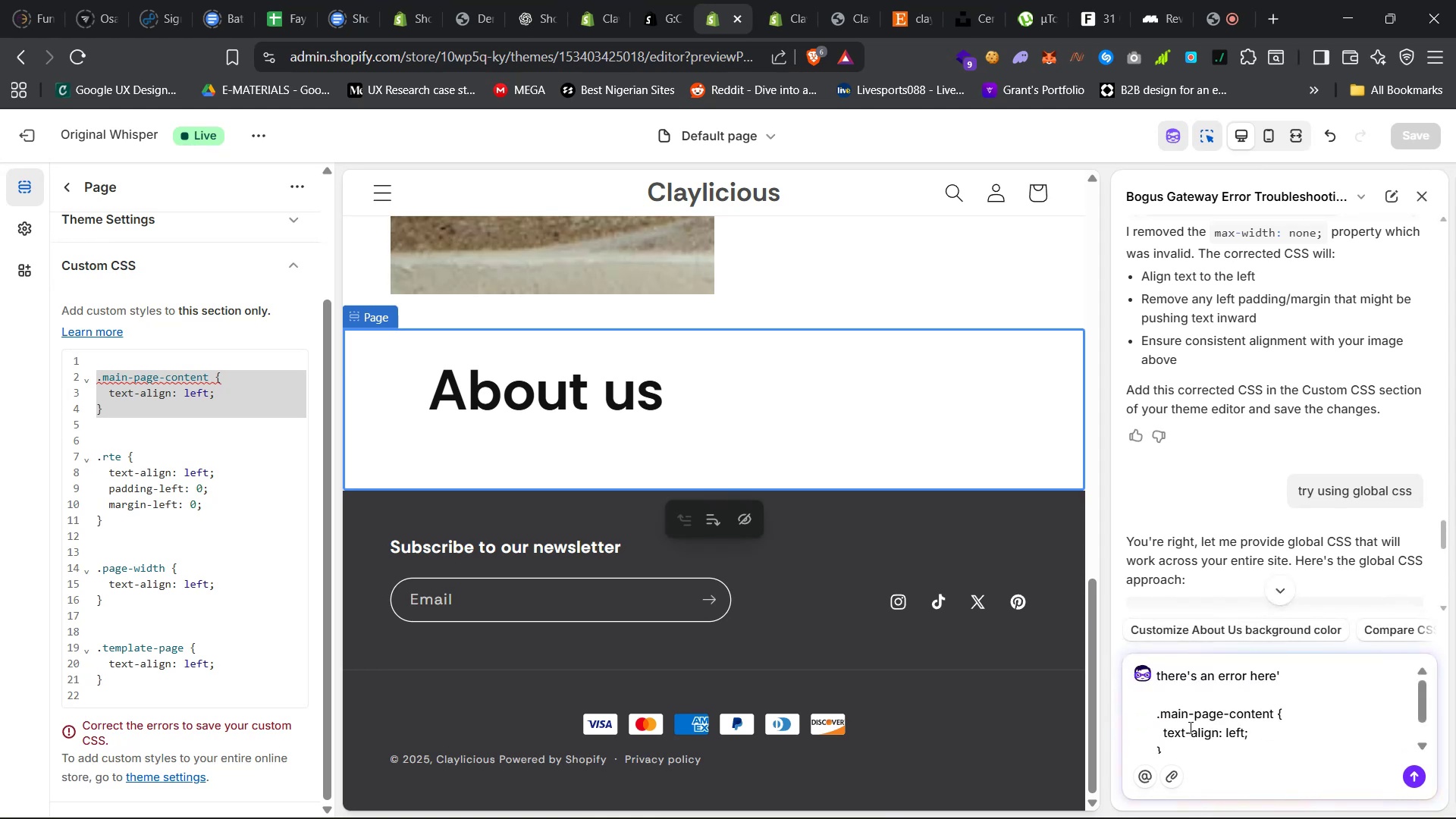 
key(Enter)
 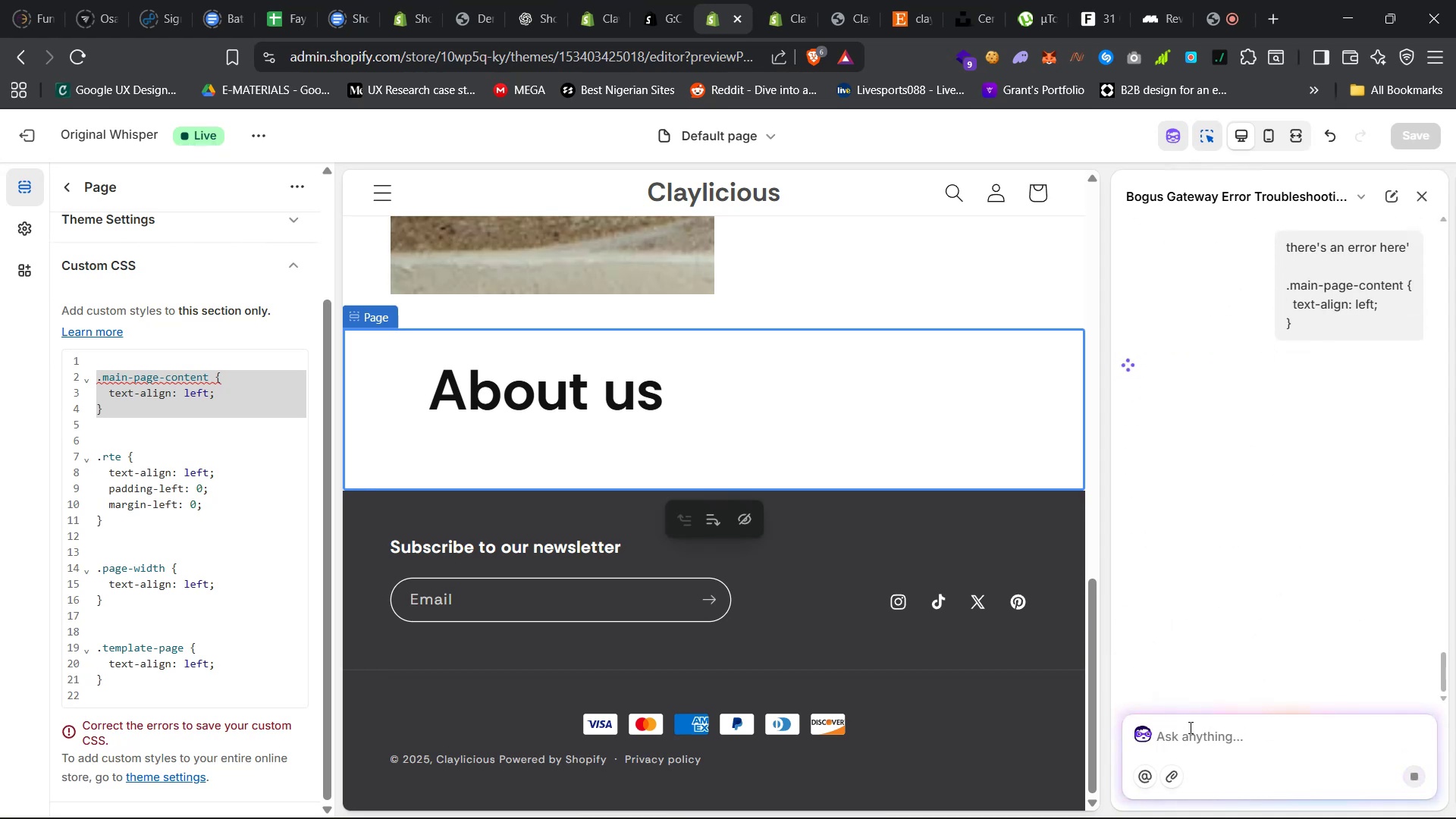 
wait(11.39)
 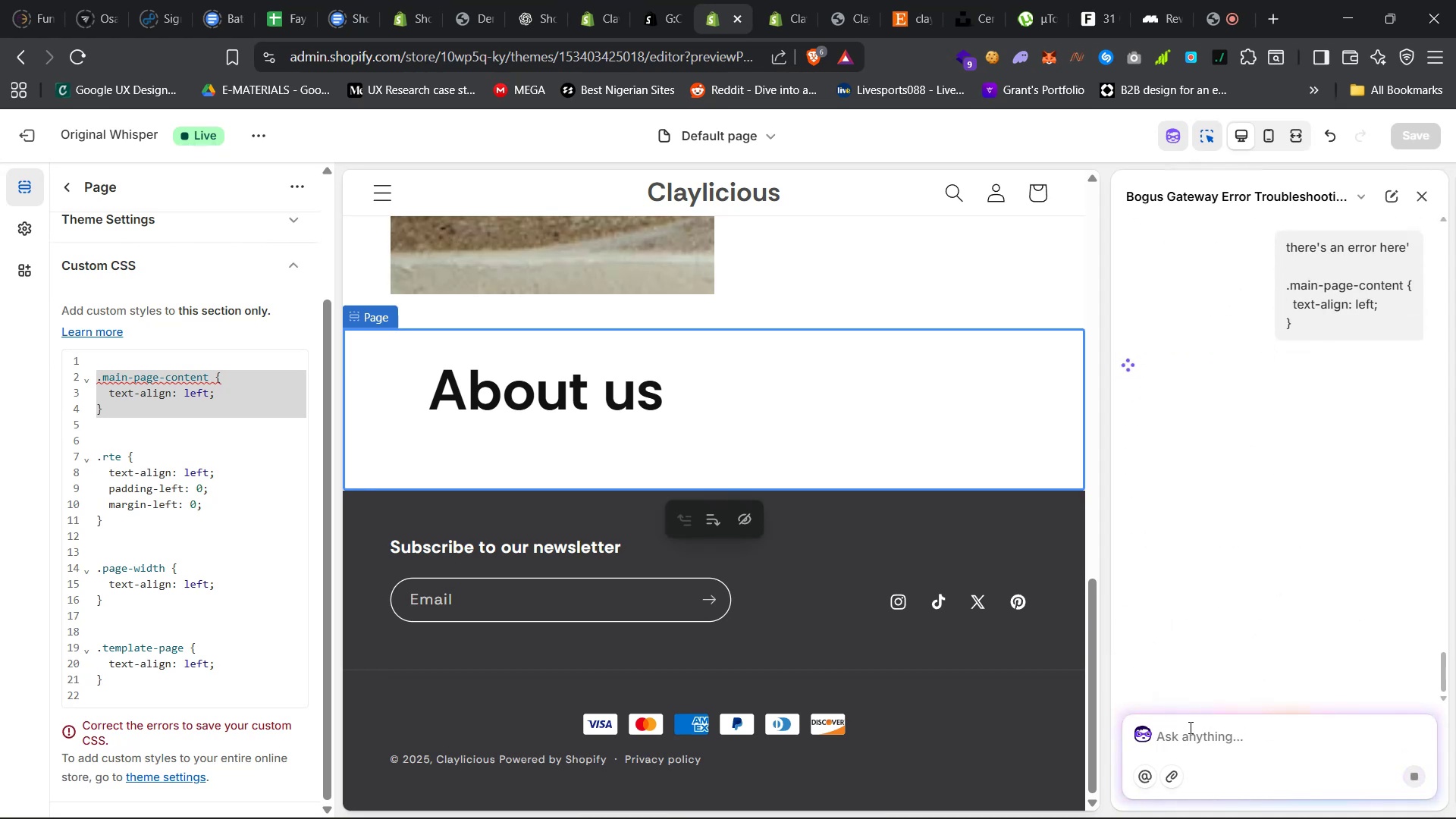 
mouse_move([1268, 550])
 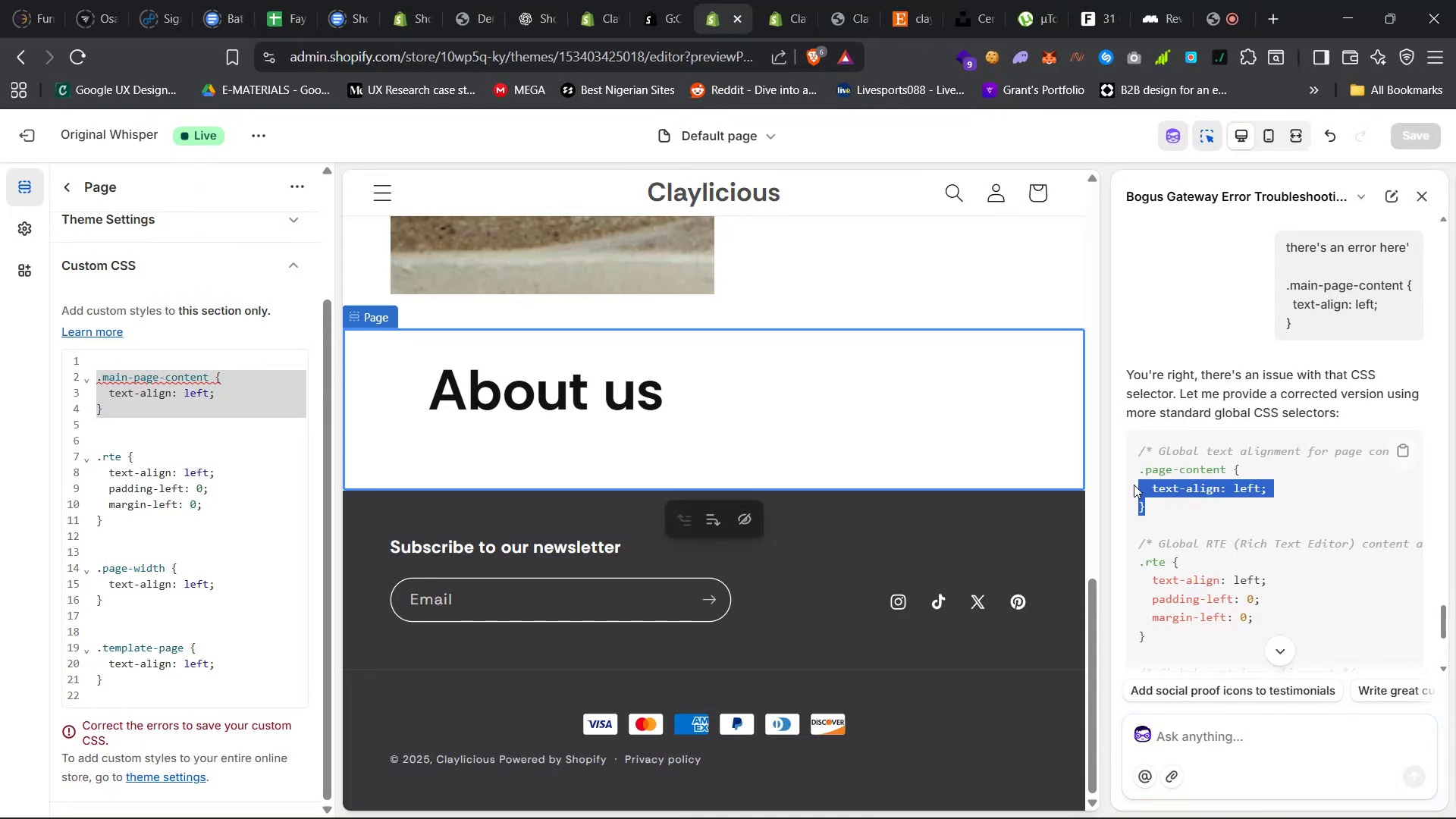 
key(Control+C)
 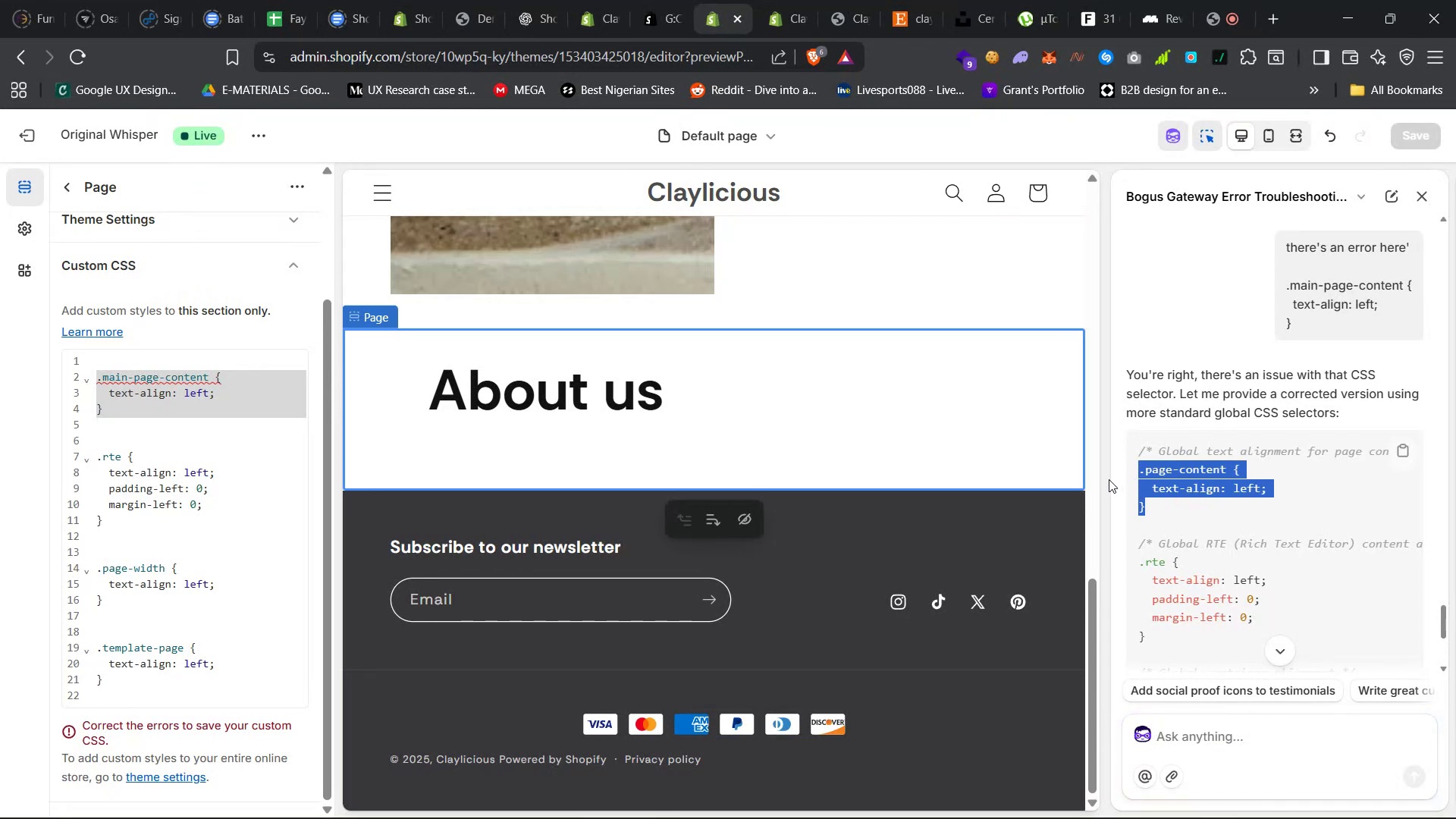 
key(Control+C)
 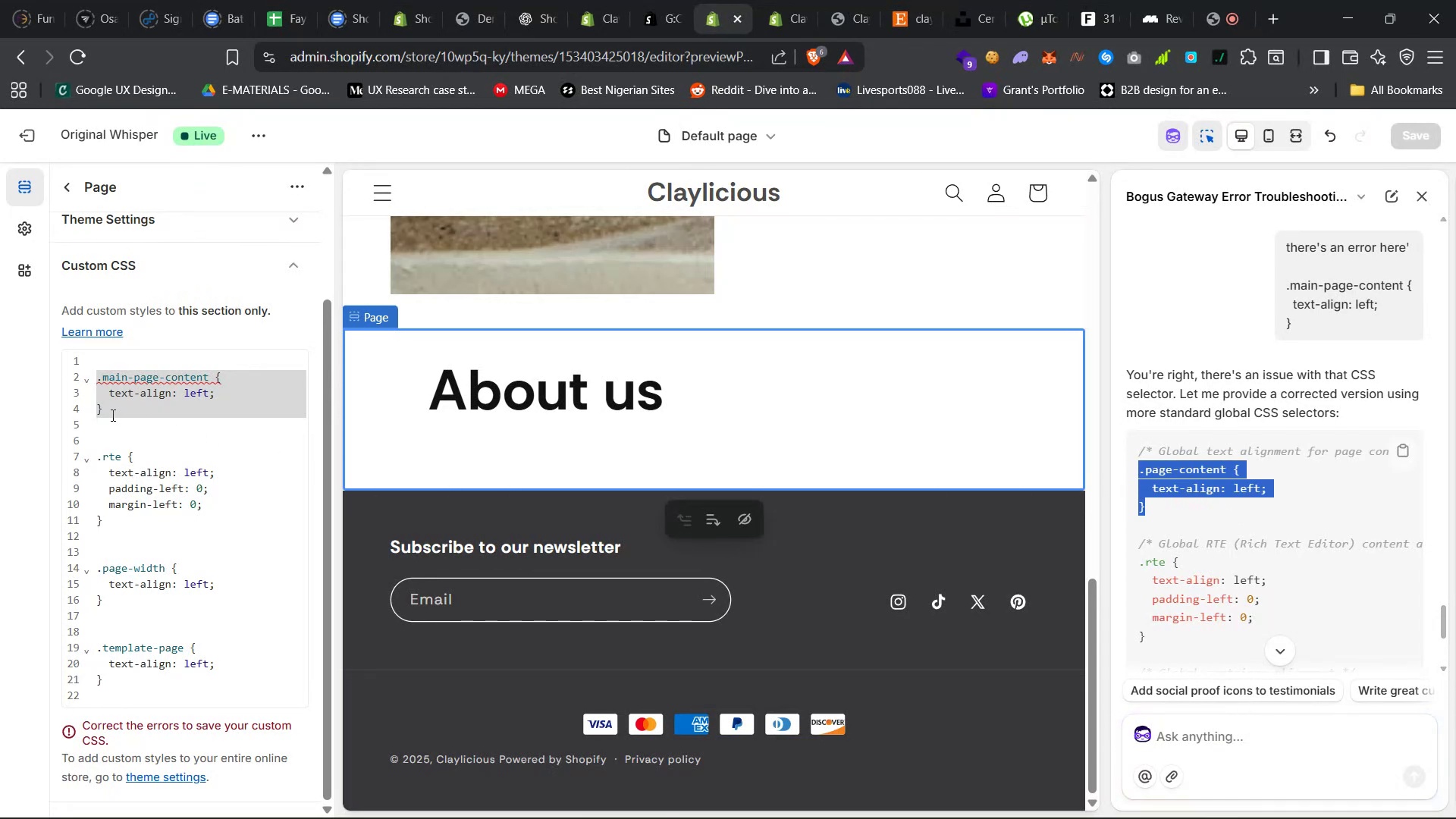 
left_click([111, 415])
 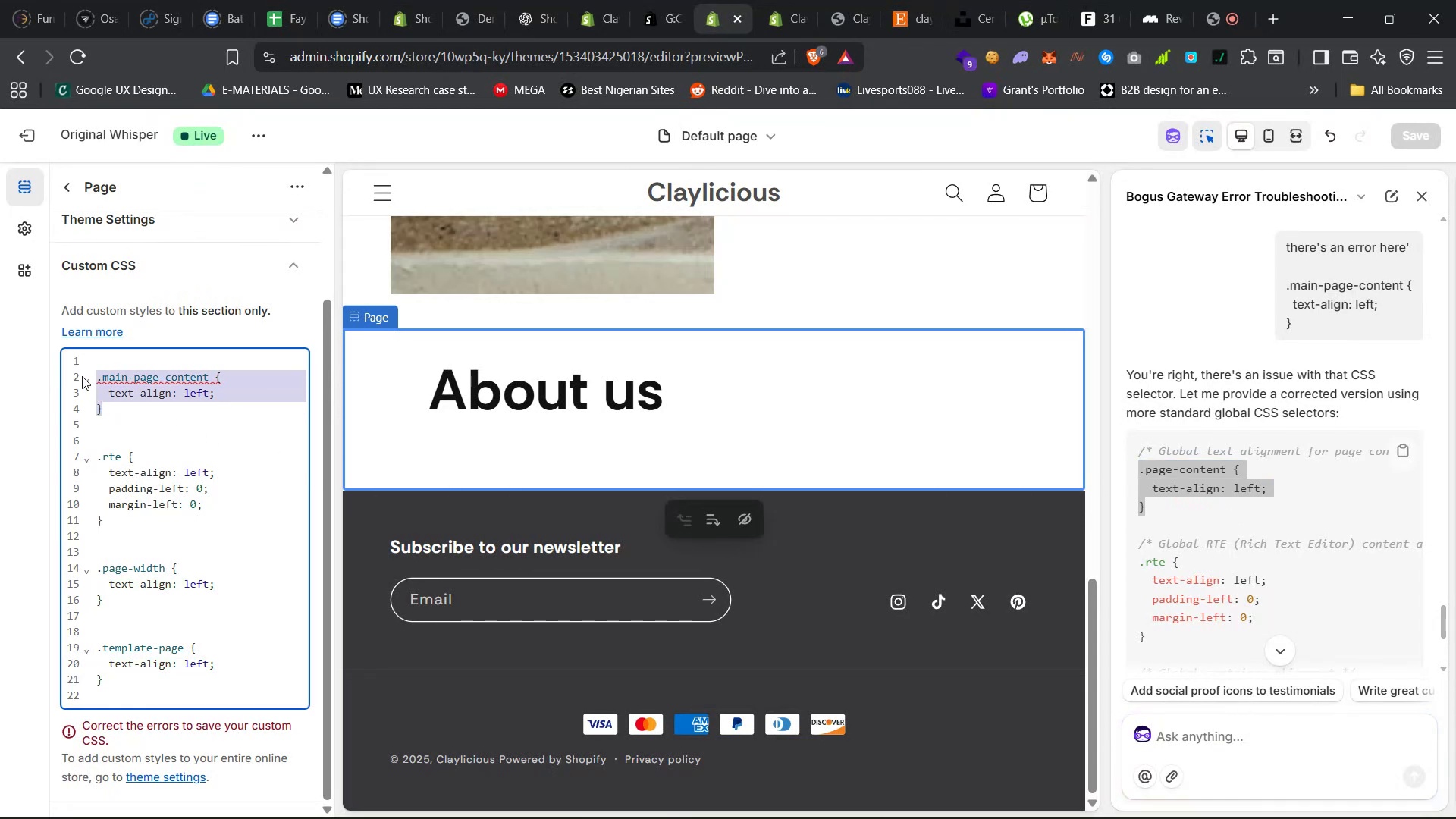 
key(Control+V)
 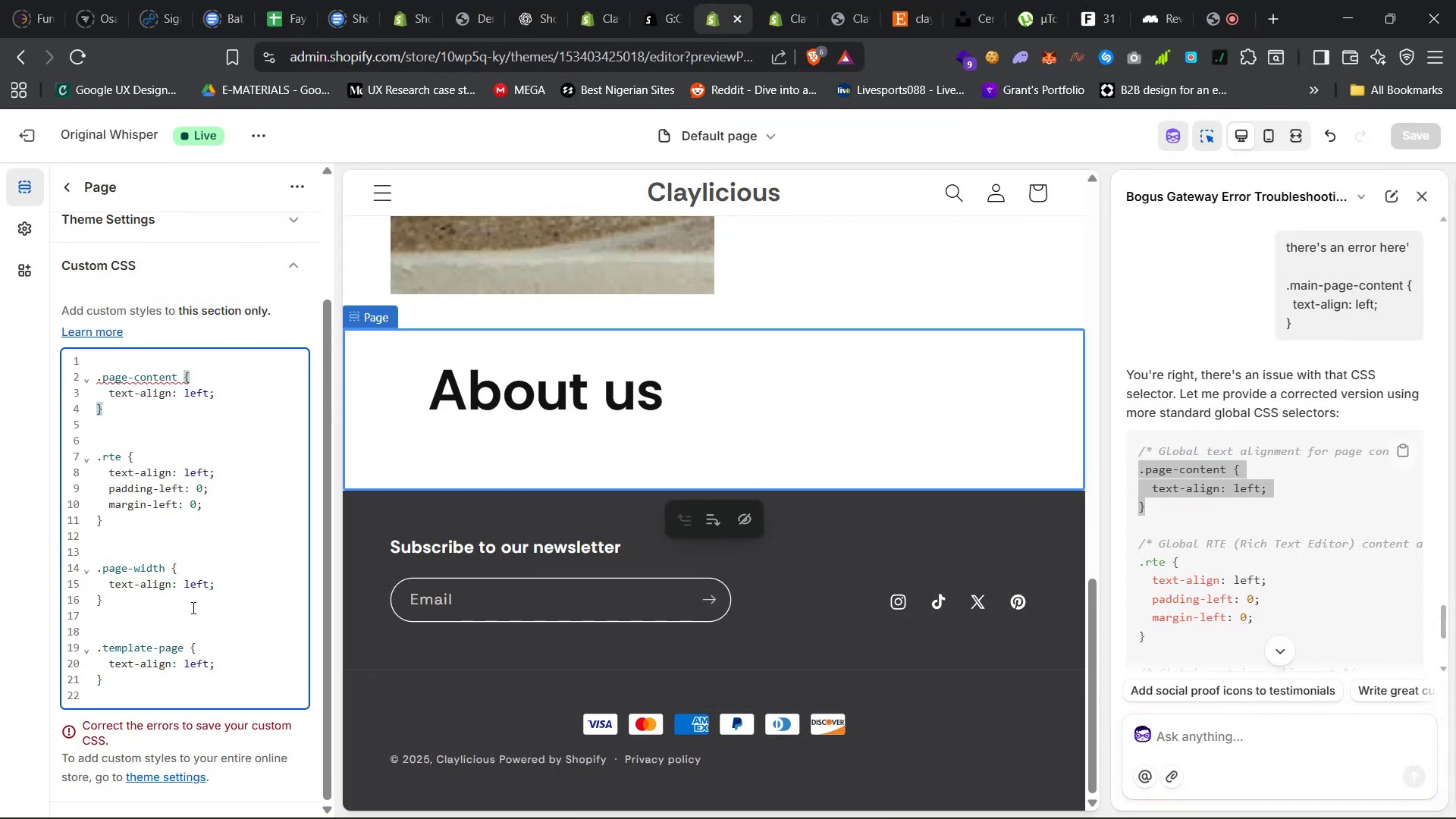 
left_click([239, 598])
 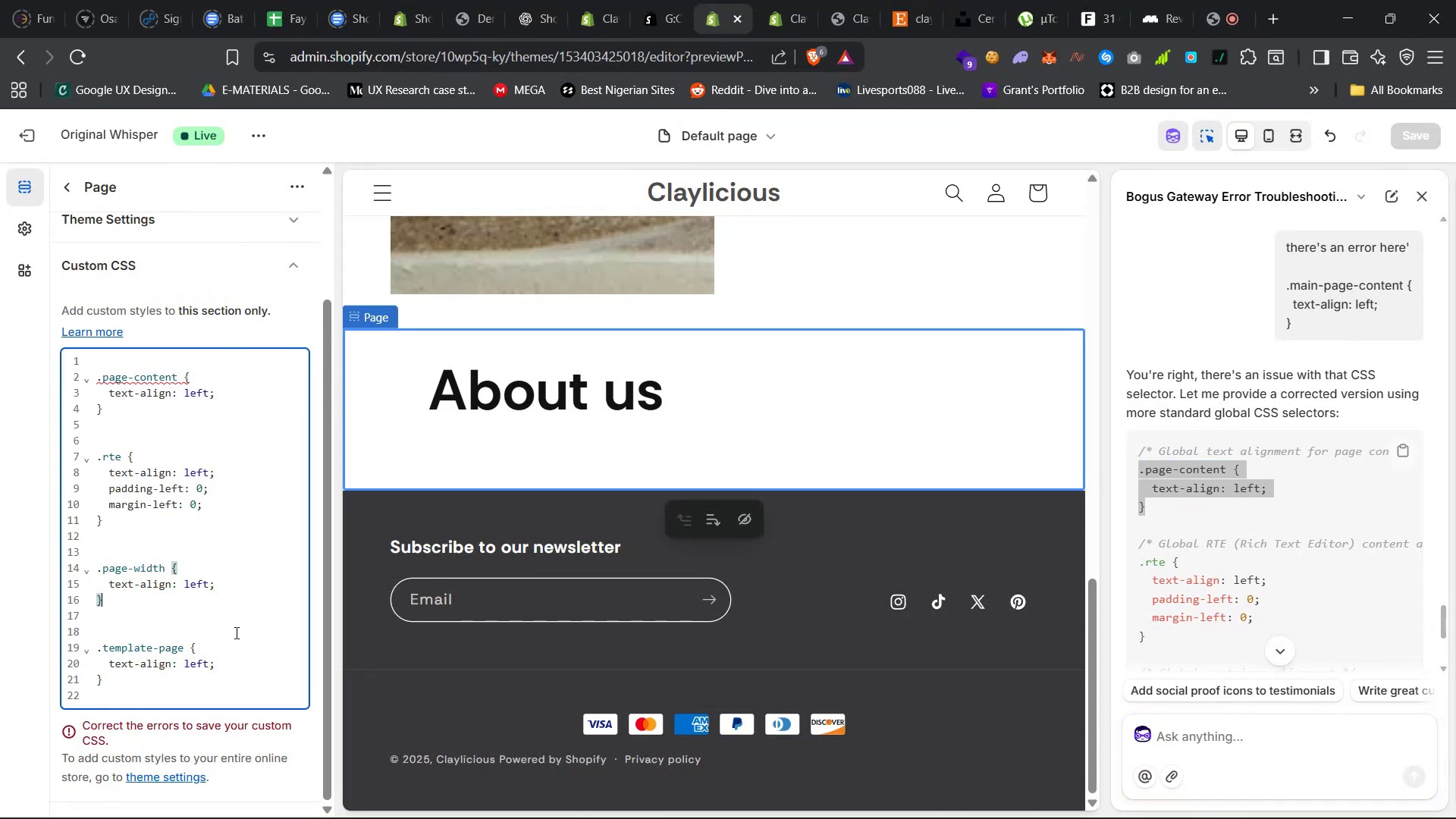 
left_click([236, 652])
 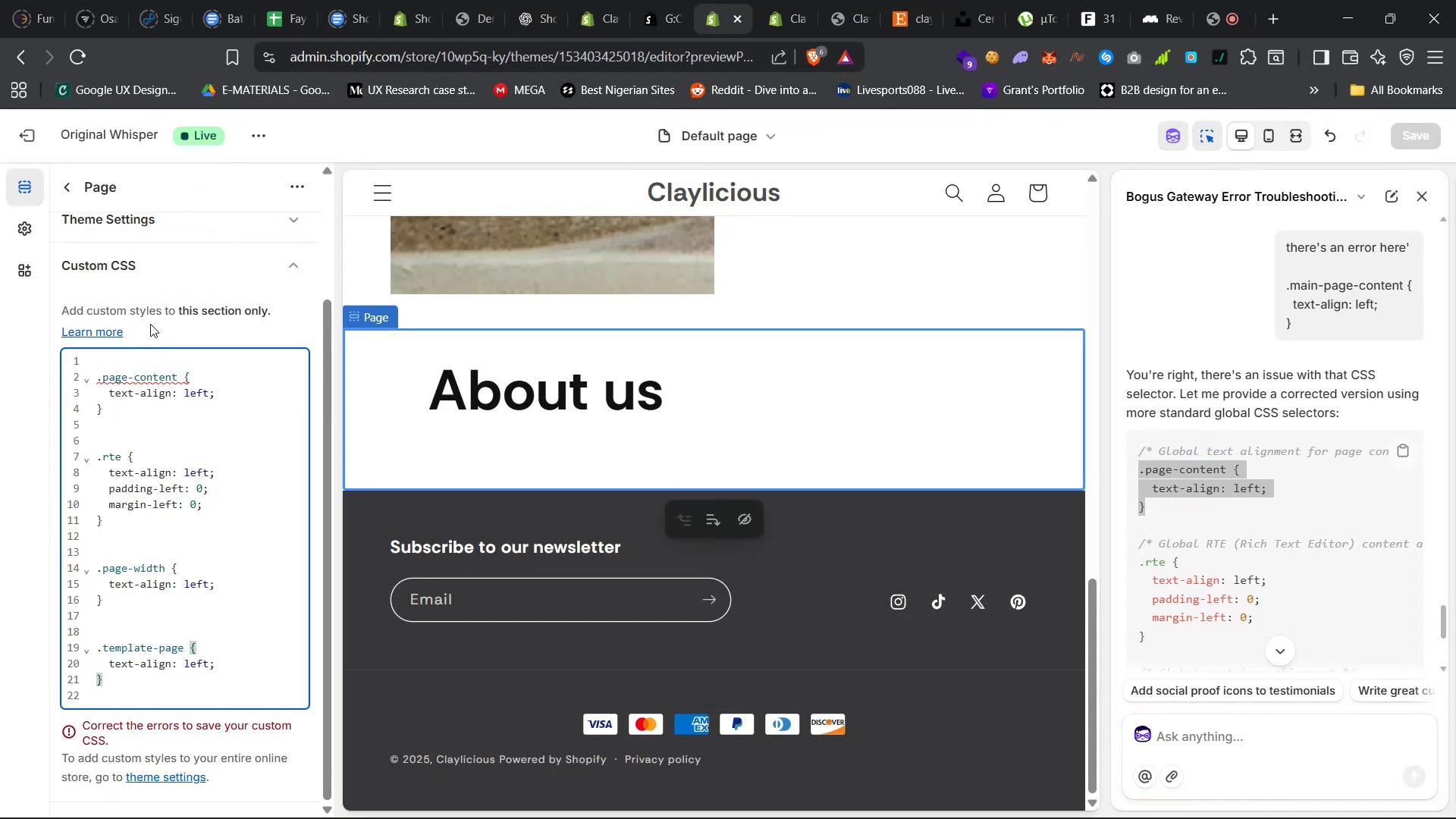 
left_click([188, 290])
 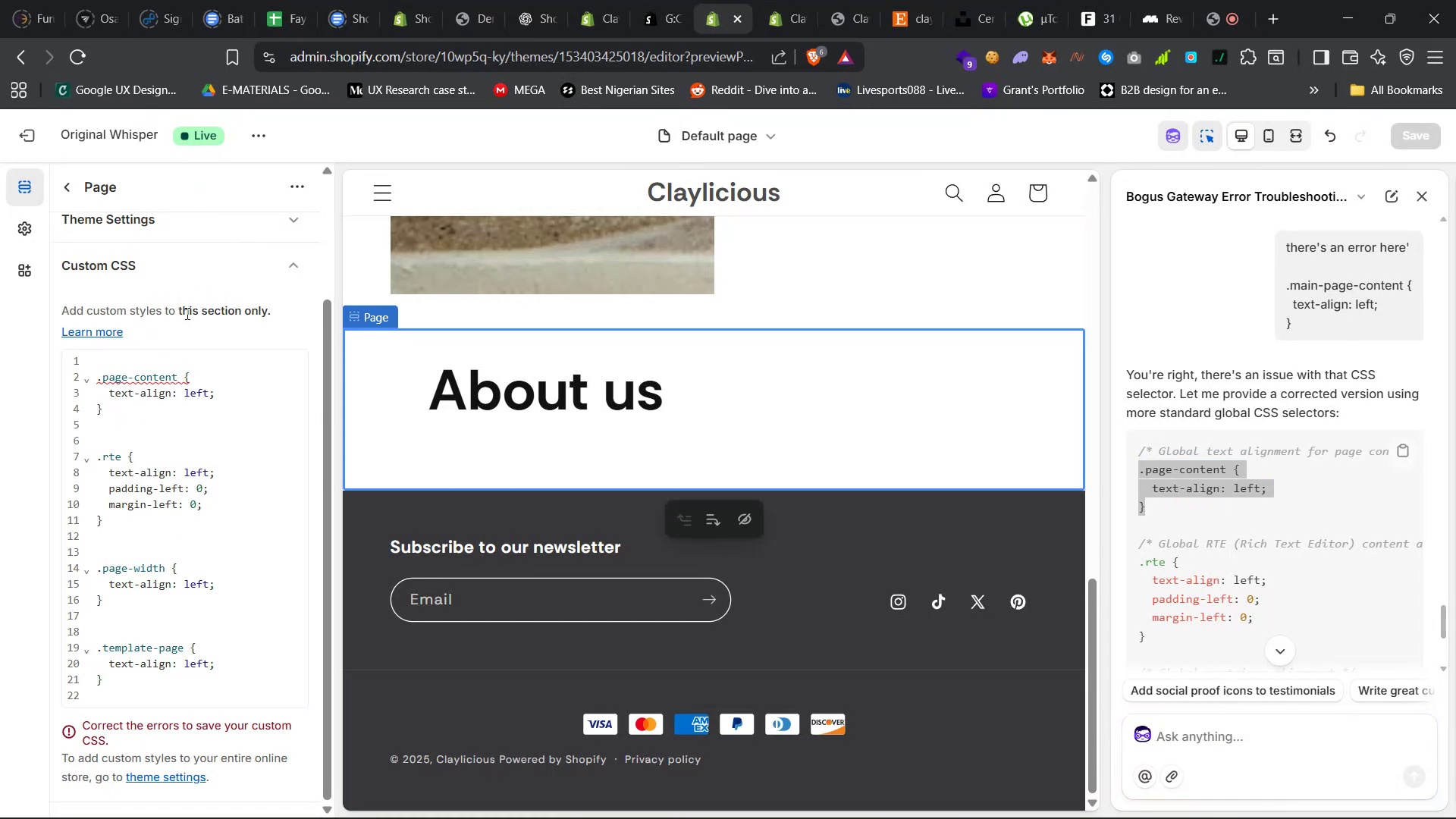 
scroll: coordinate [201, 560], scroll_direction: down, amount: 7.0
 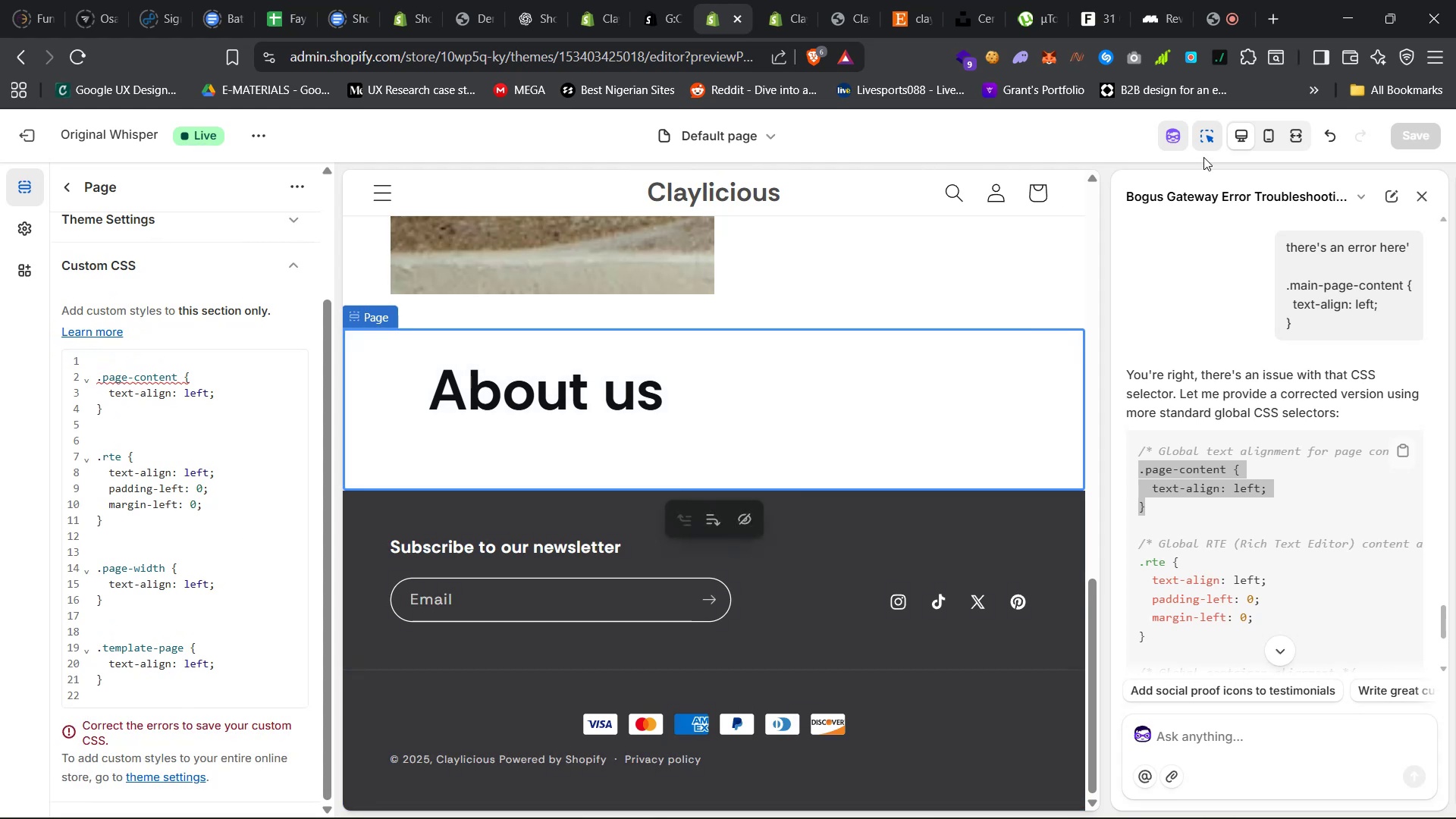 
left_click([1294, 130])
 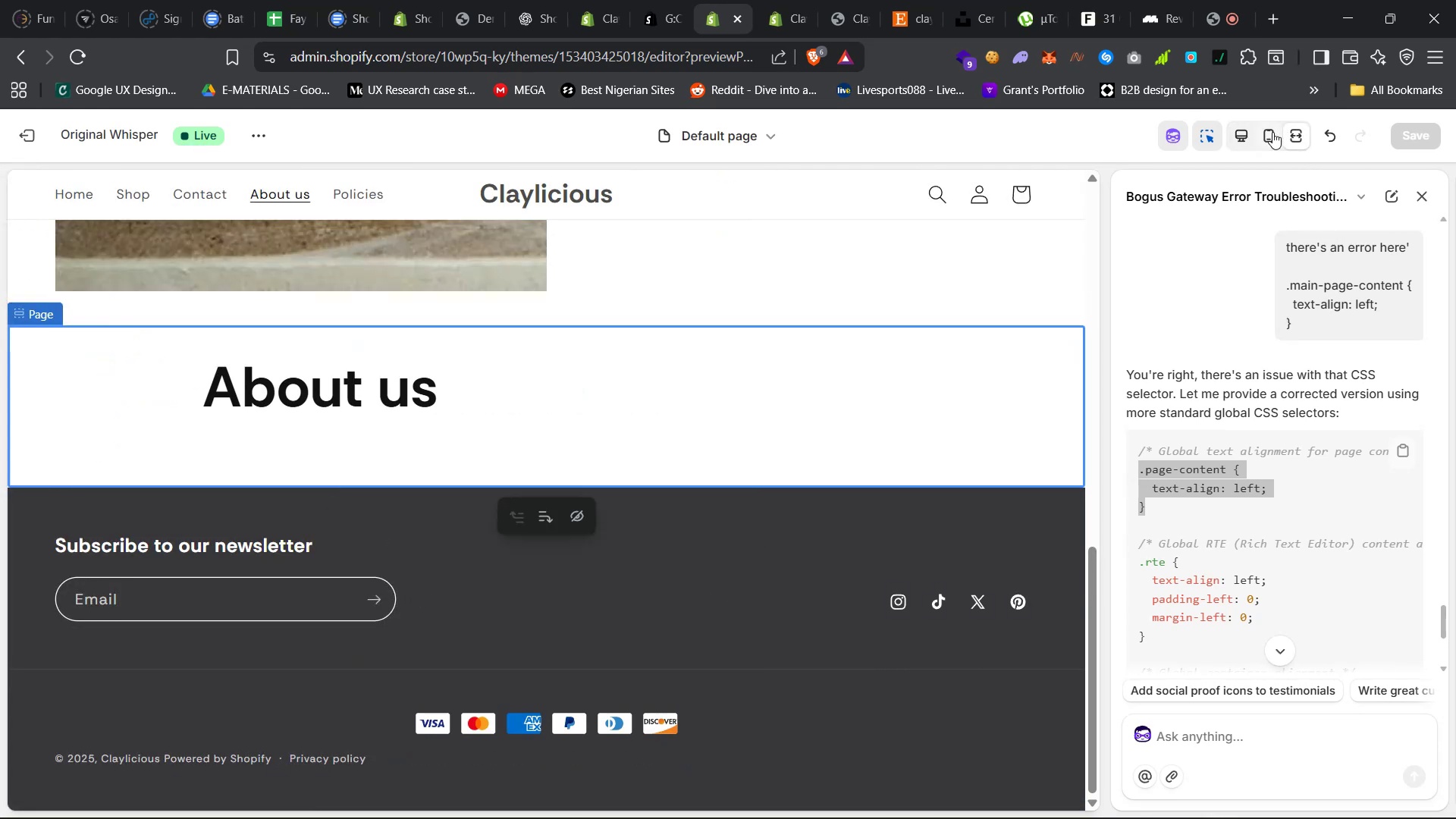 
left_click([1235, 132])
 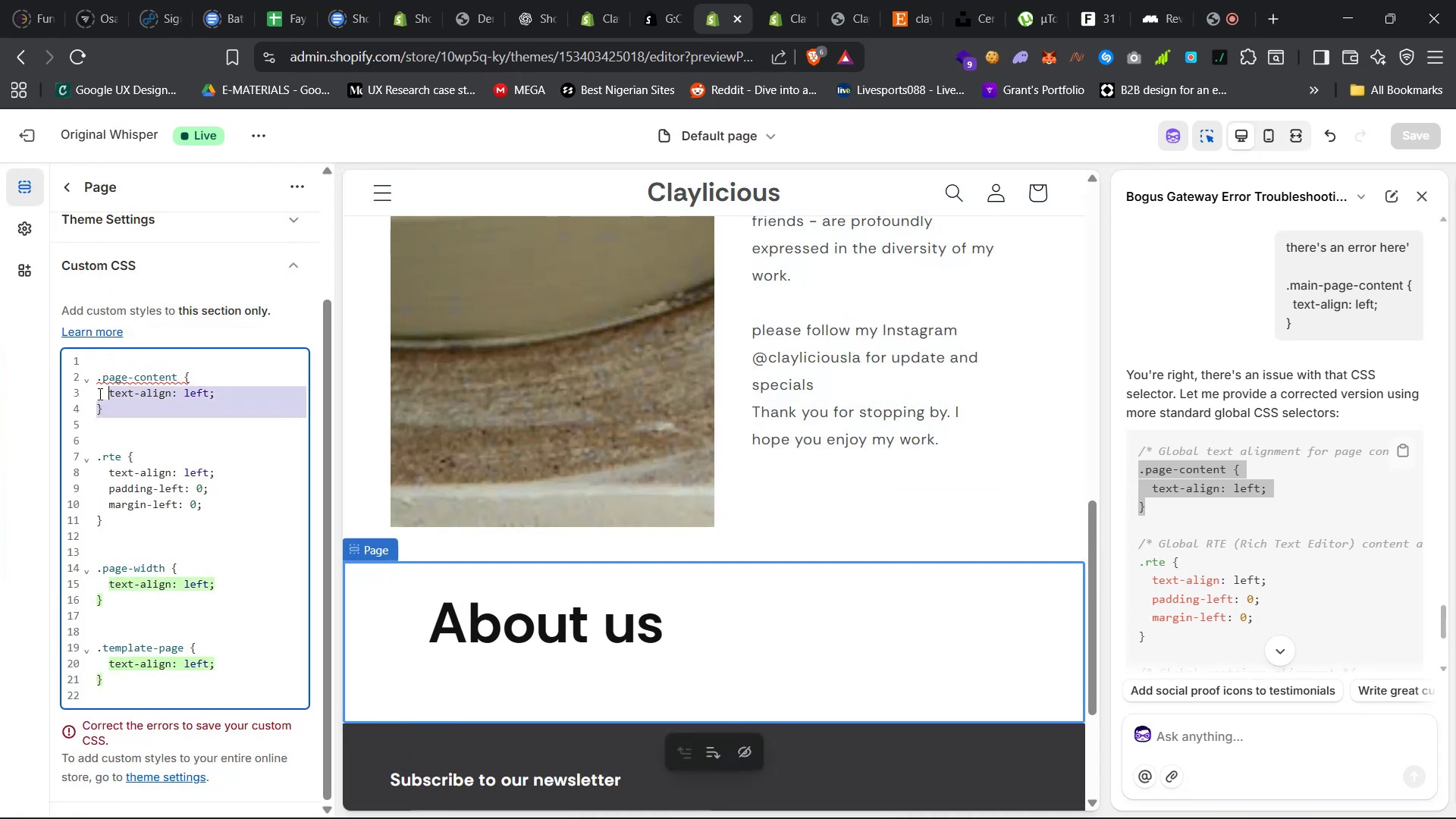 
key(Backspace)
 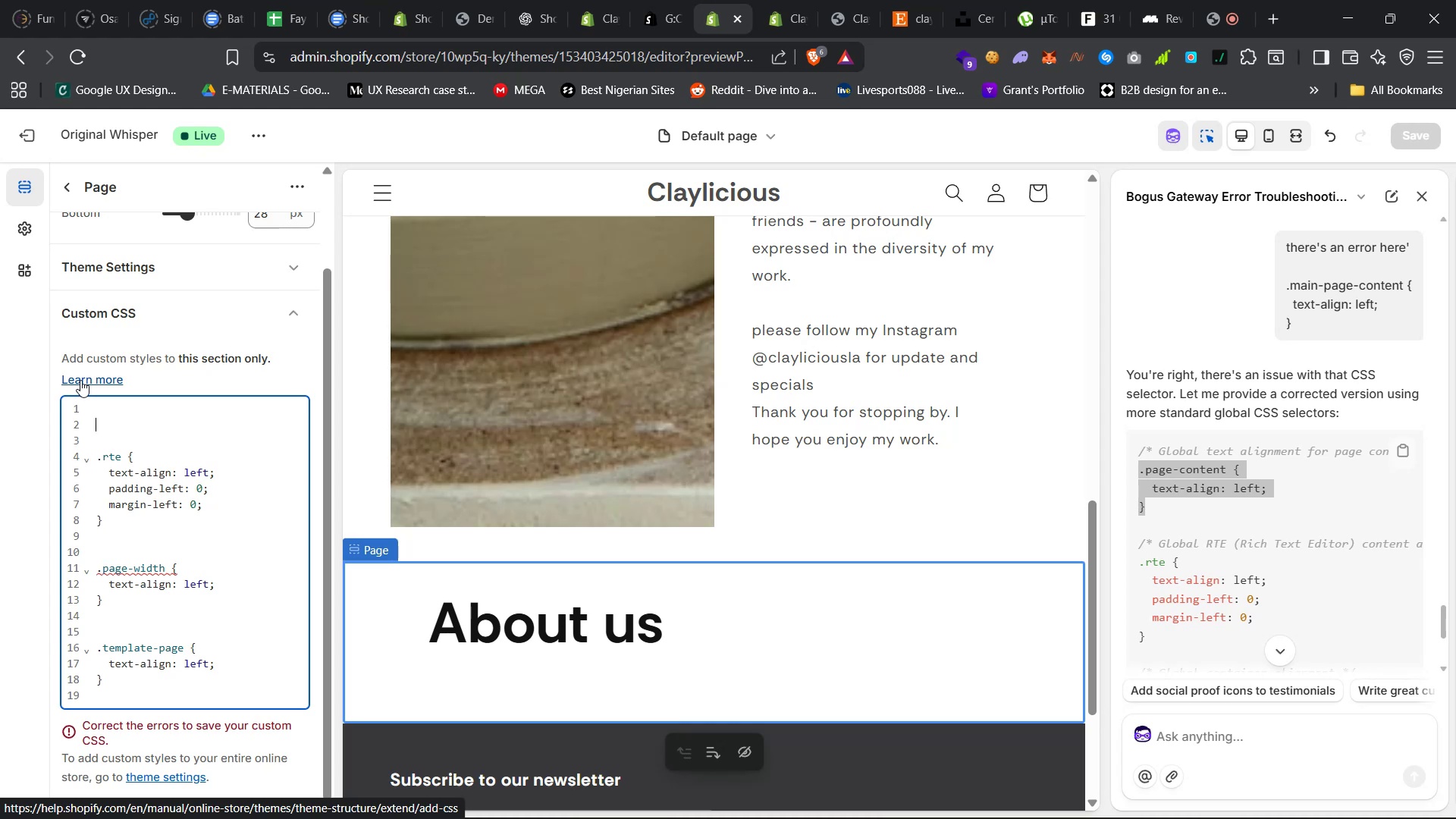 
key(Backspace)
 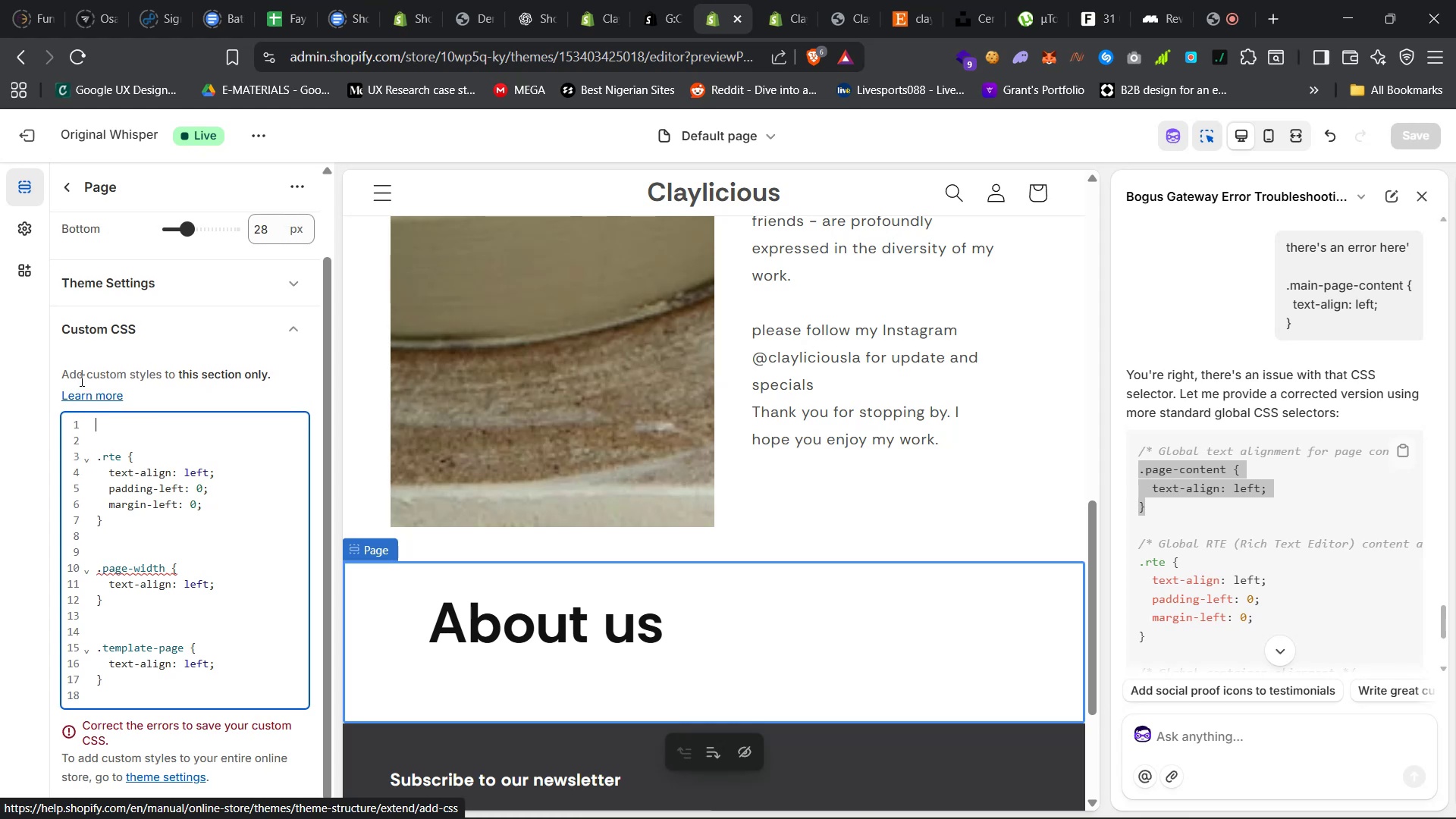 
key(Backspace)
 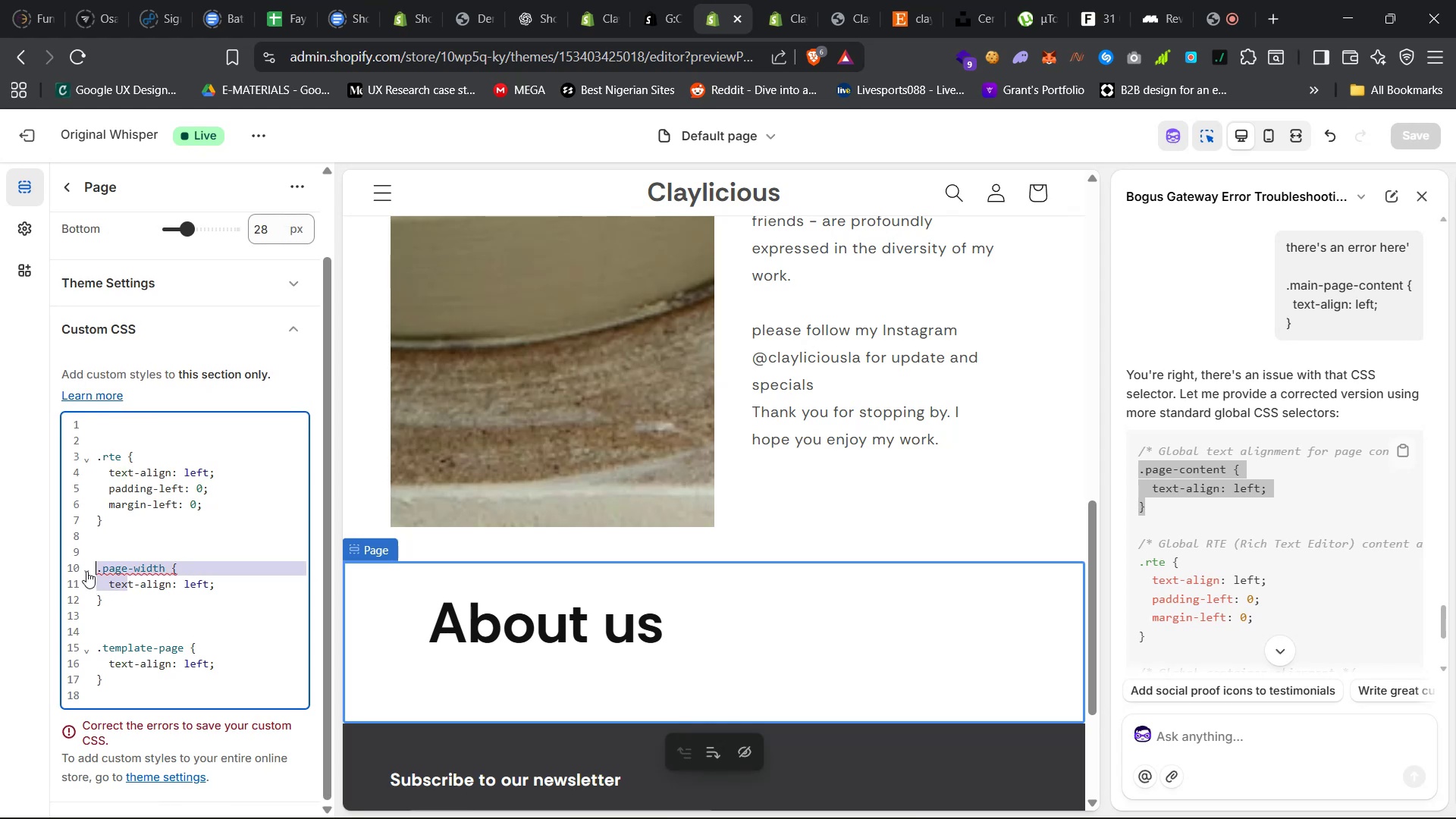 
key(Backspace)
 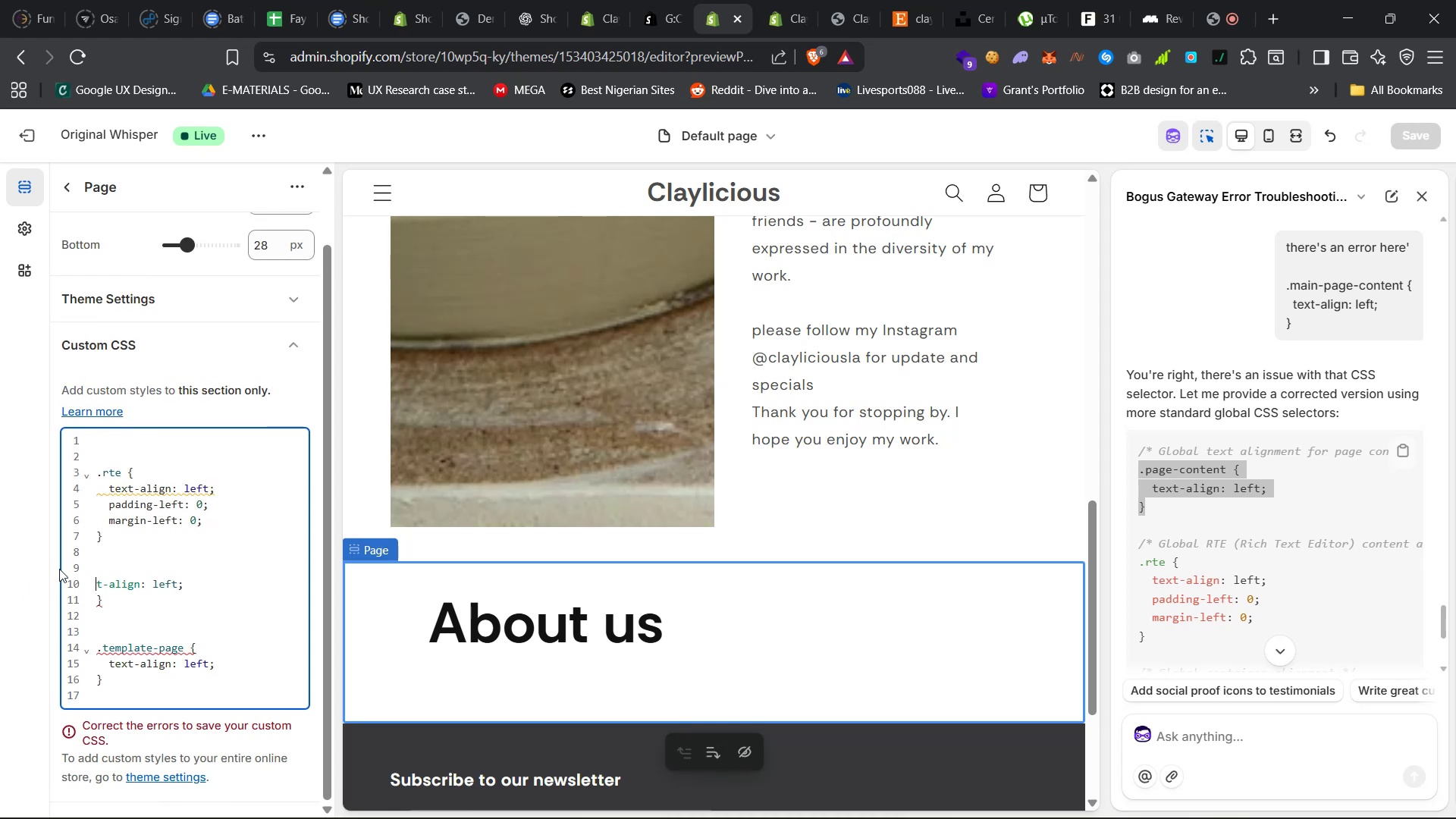 
key(Control+Z)
 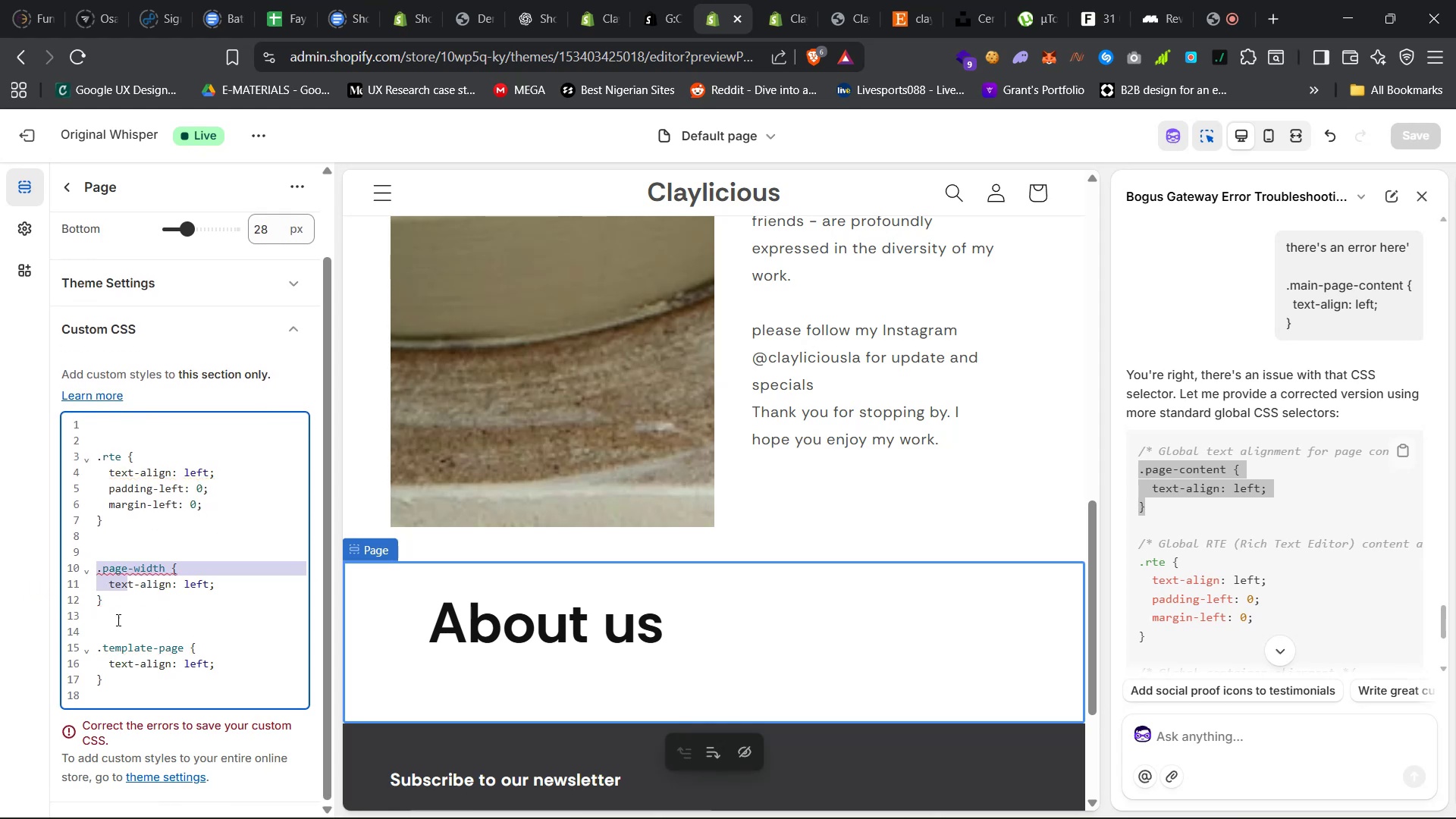 
left_click([116, 608])
 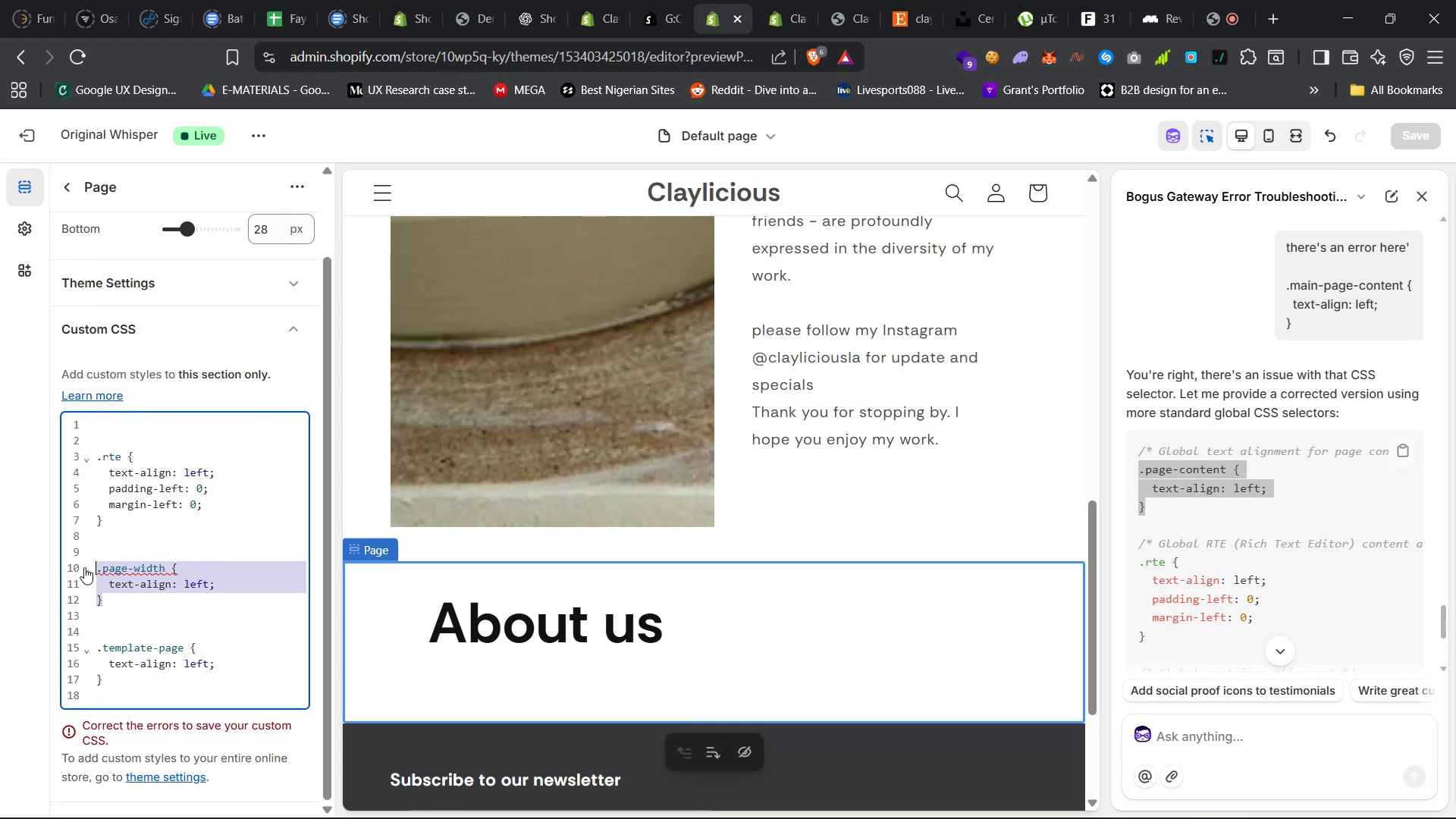 
key(Backspace)
 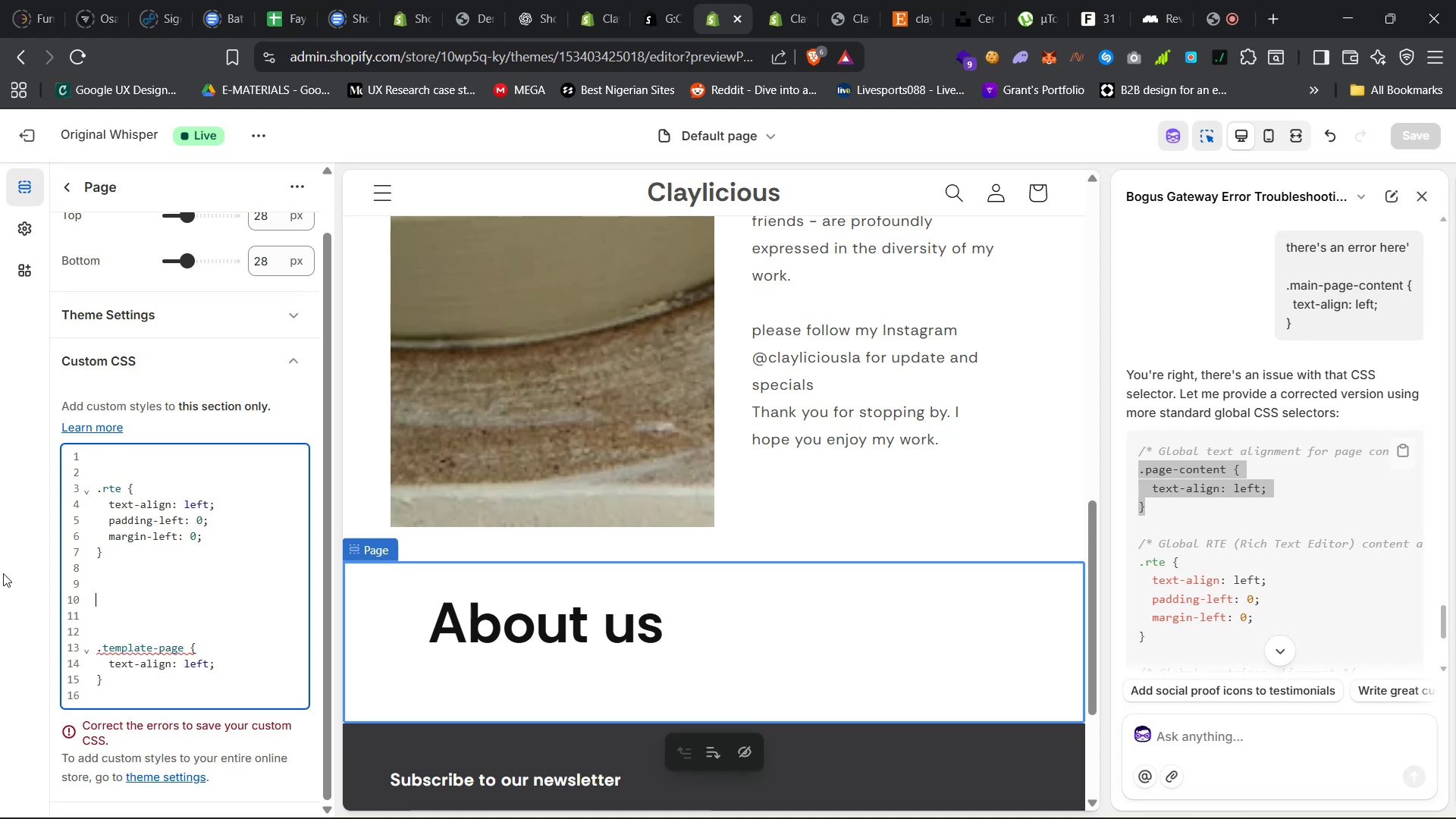 
key(Control+A)
 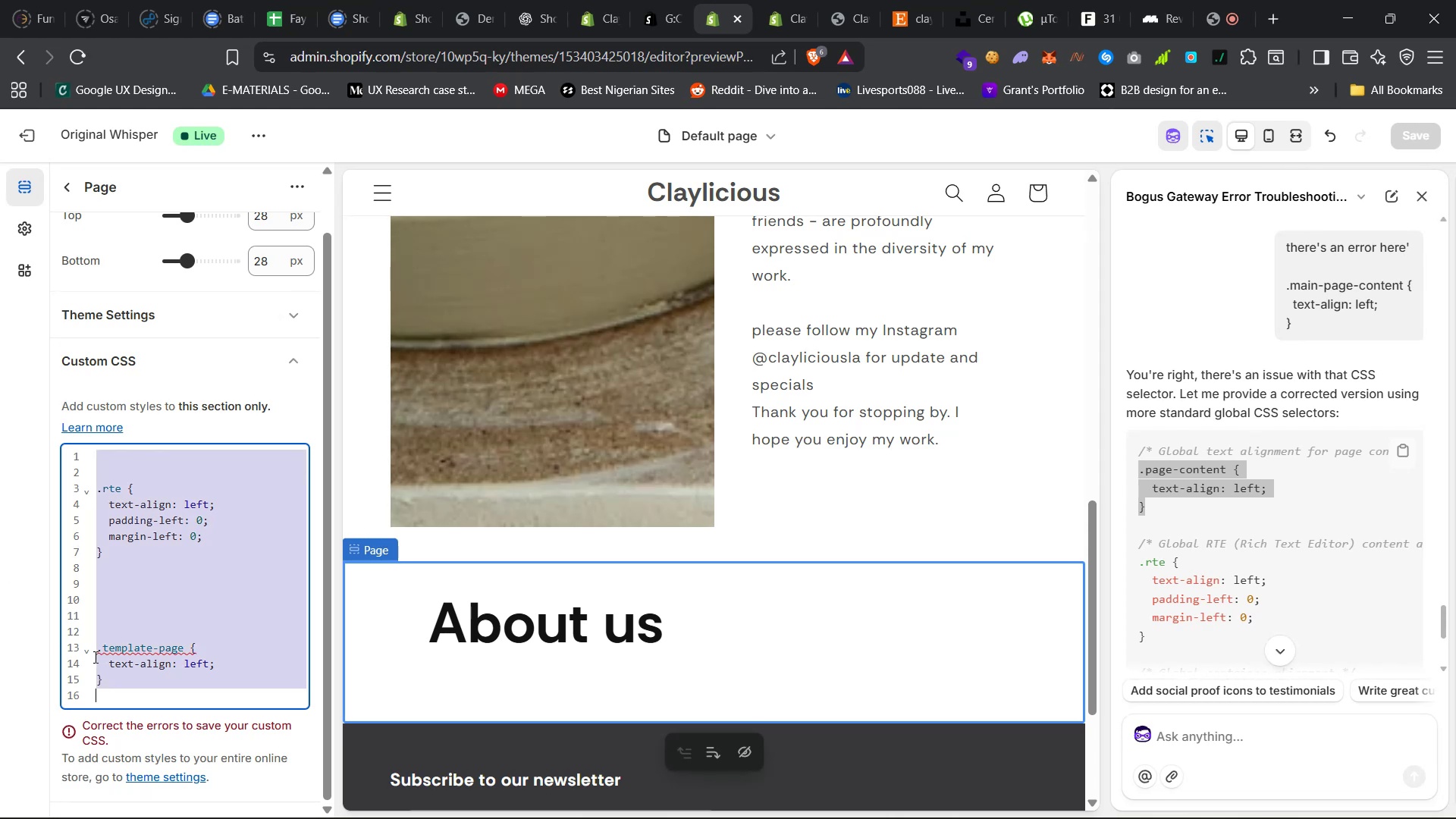 
key(Backspace)
 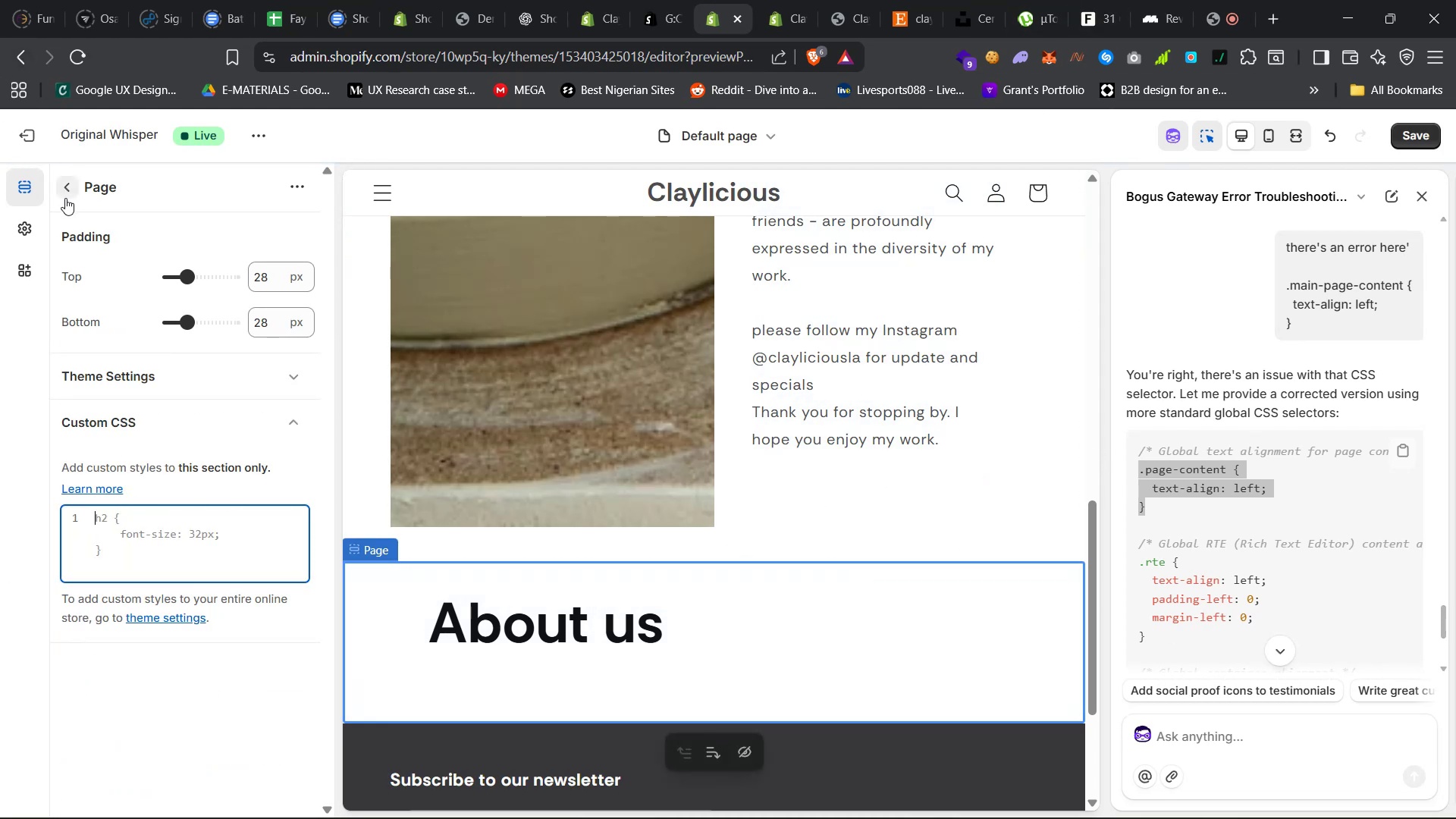 
wait(11.66)
 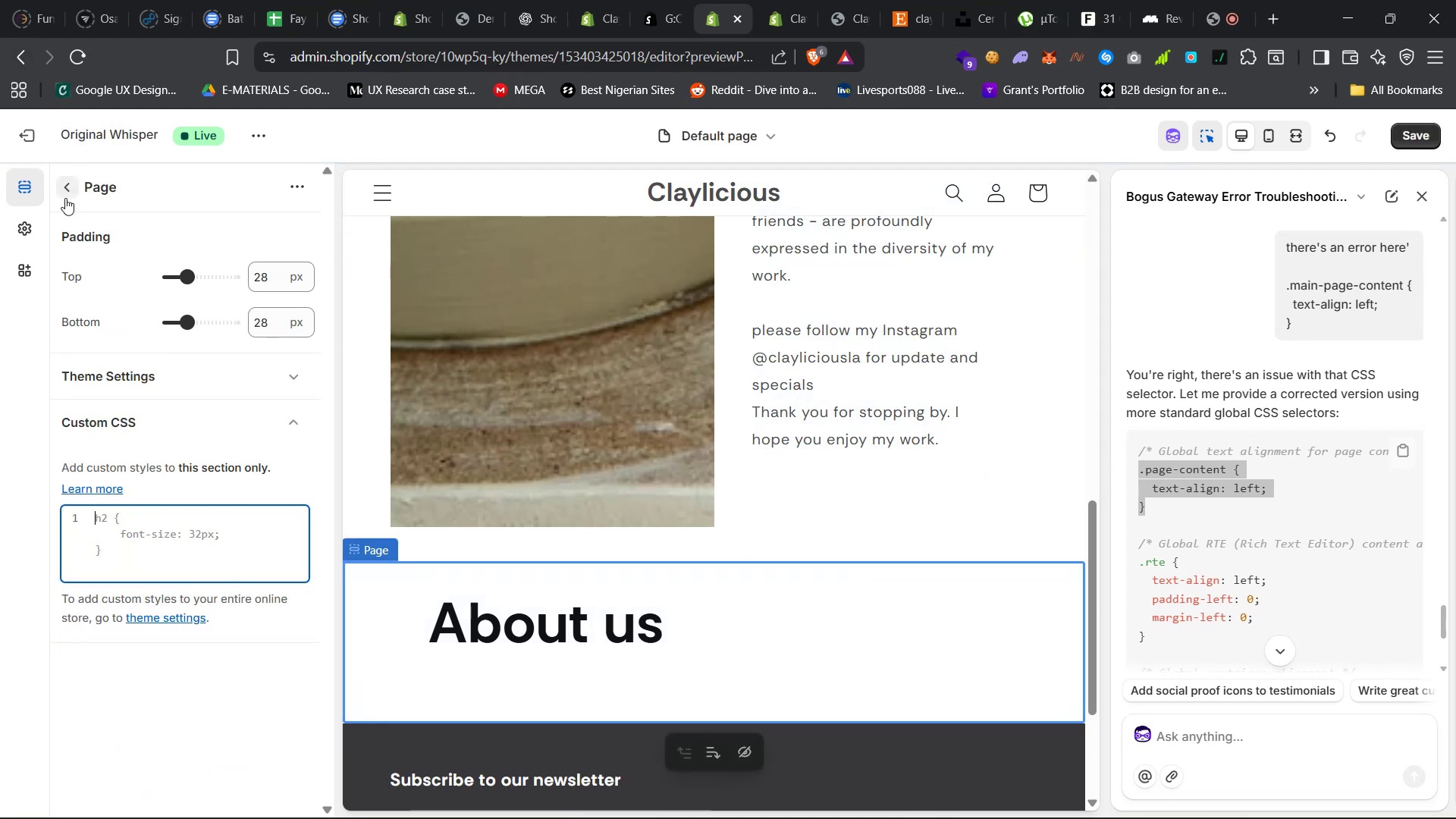 
left_click([64, 193])
 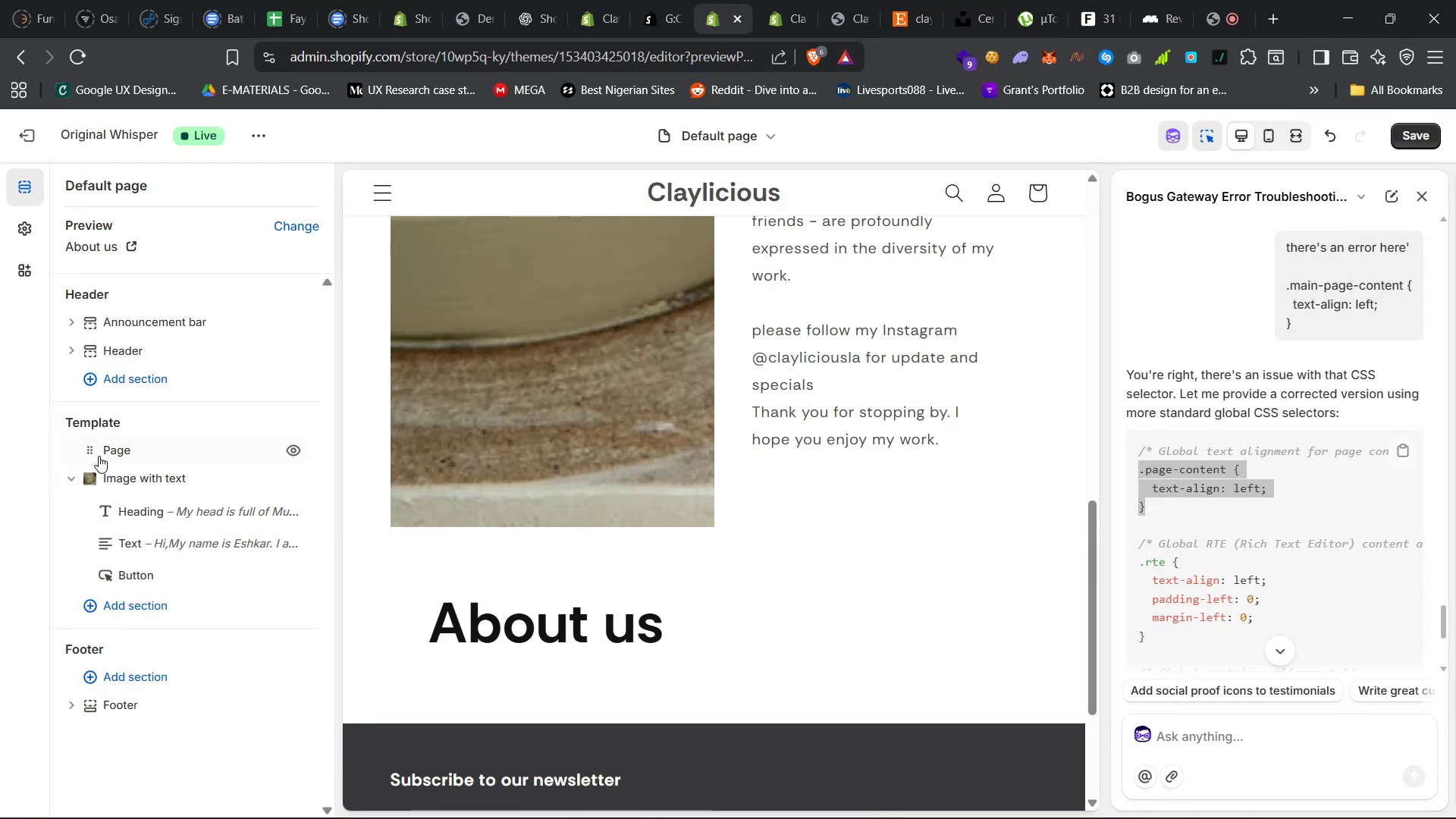 
left_click([119, 453])
 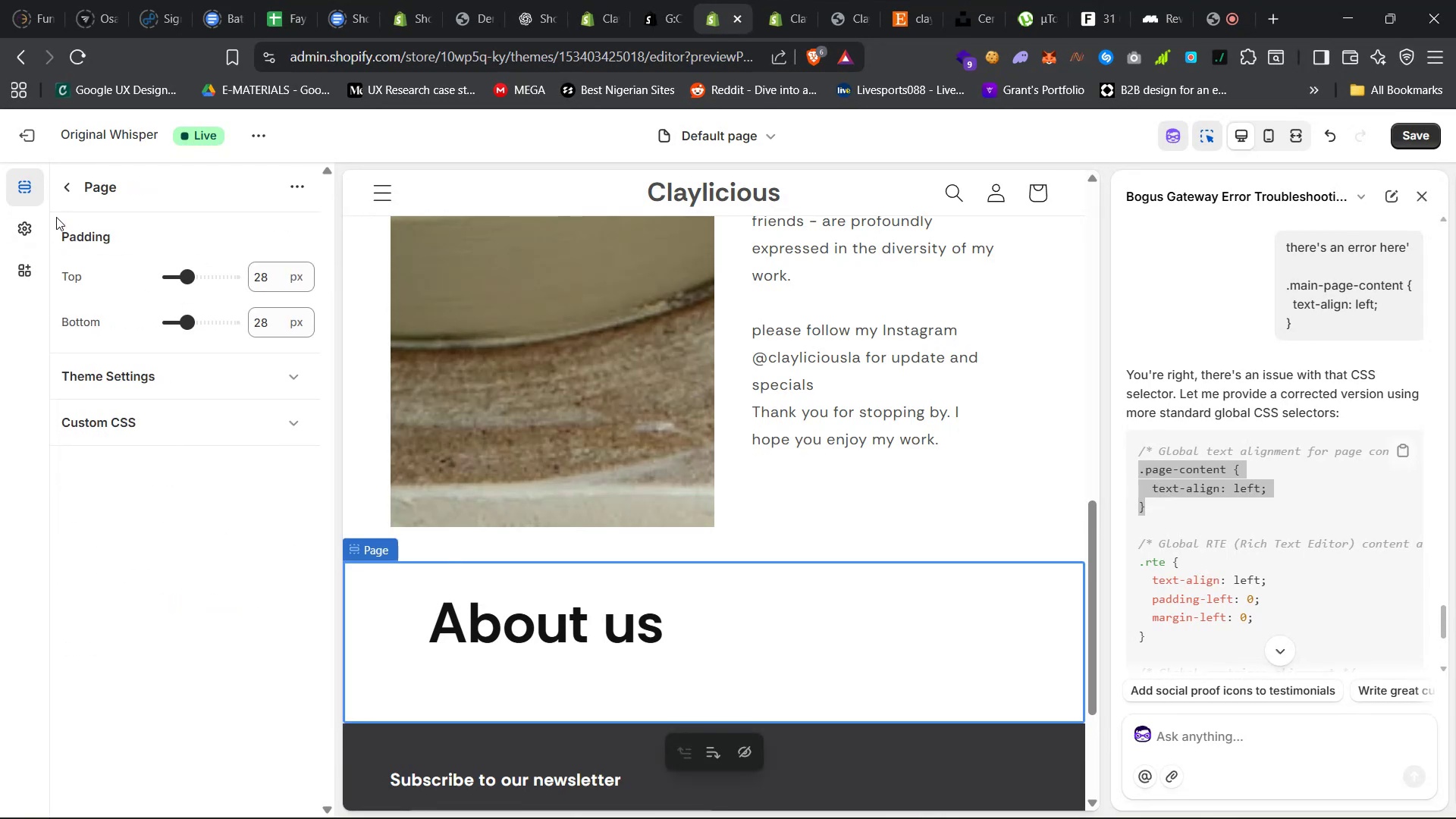 
left_click([66, 189])
 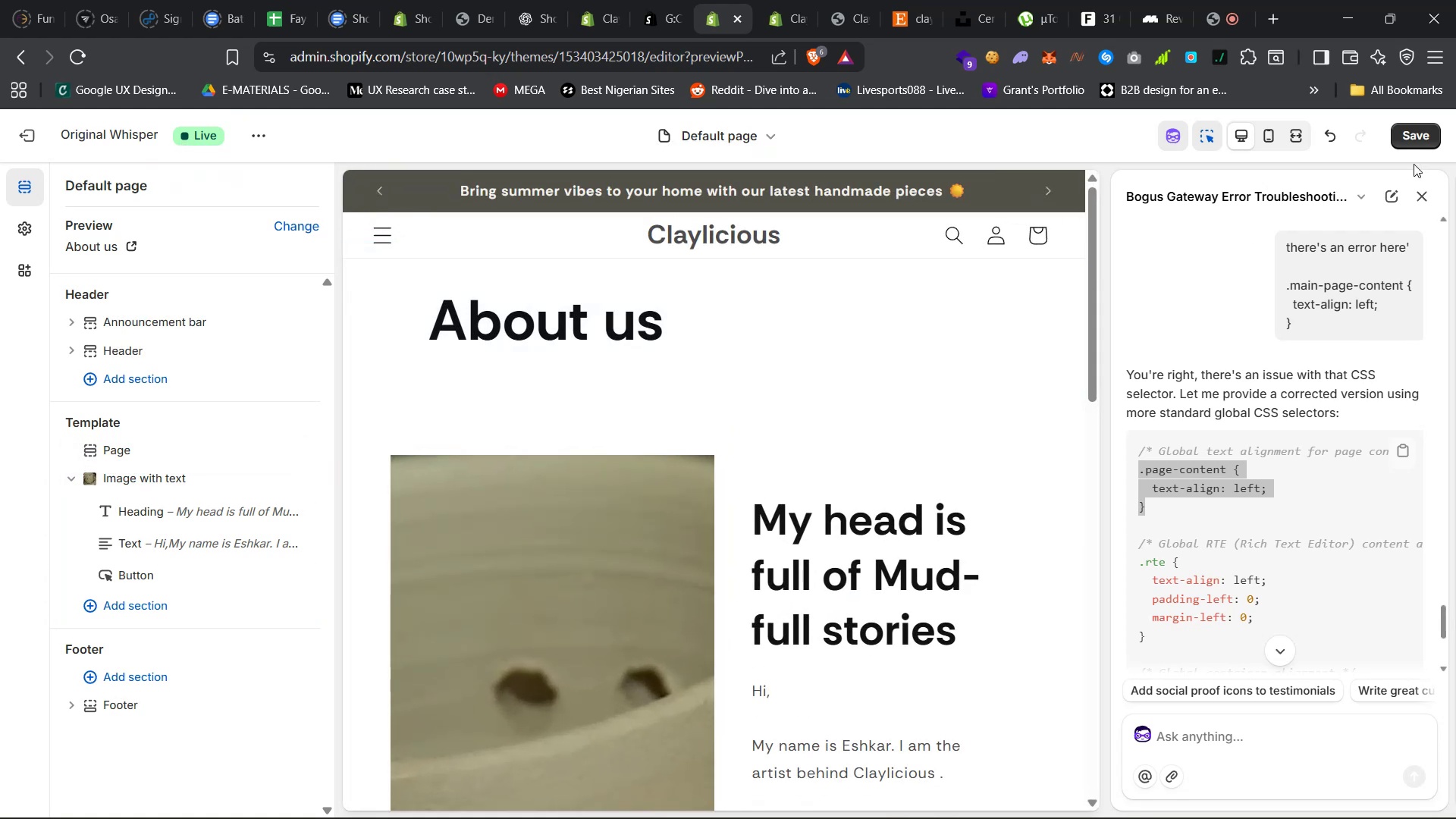 
wait(6.18)
 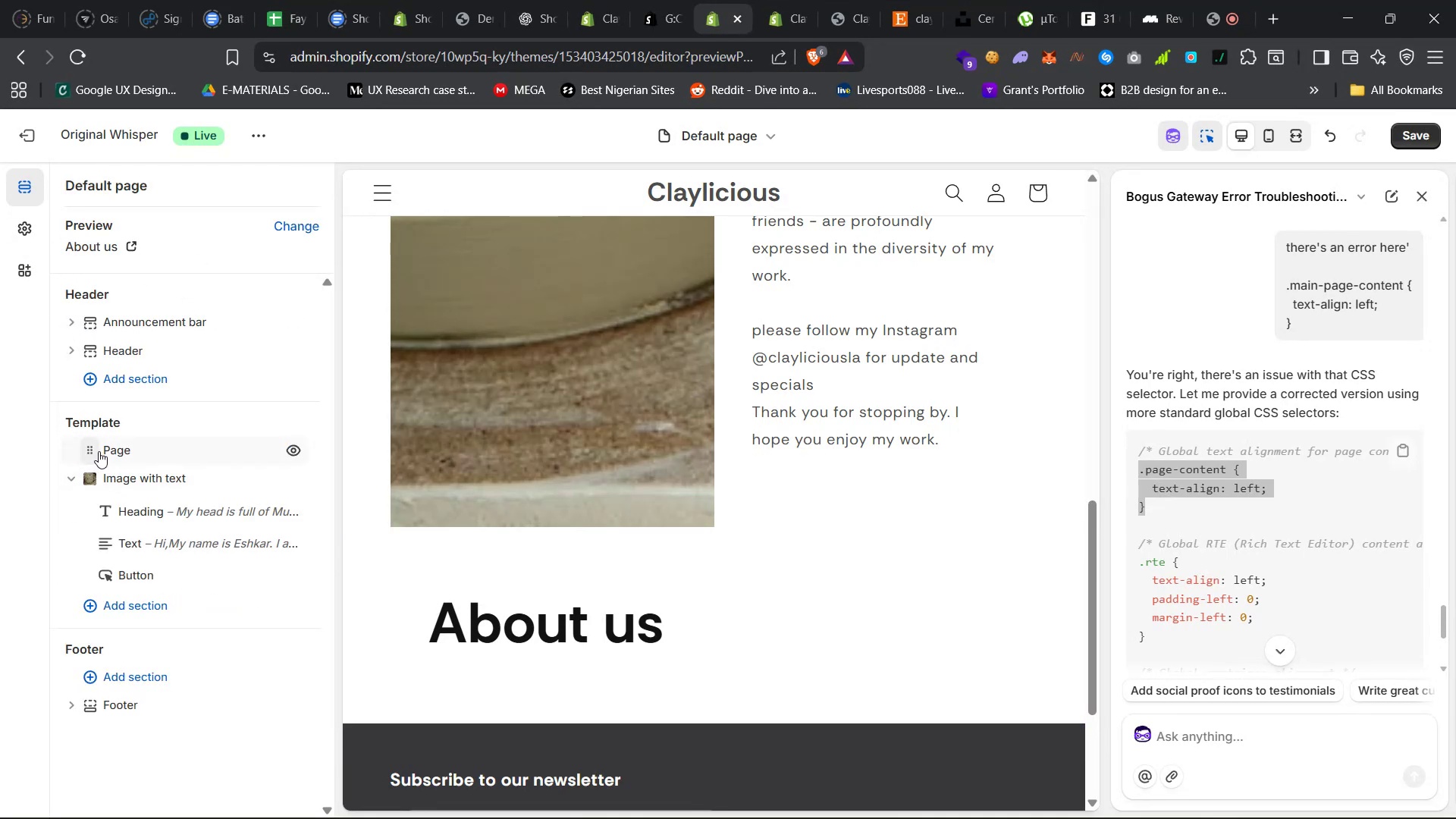 
left_click([1272, 745])
 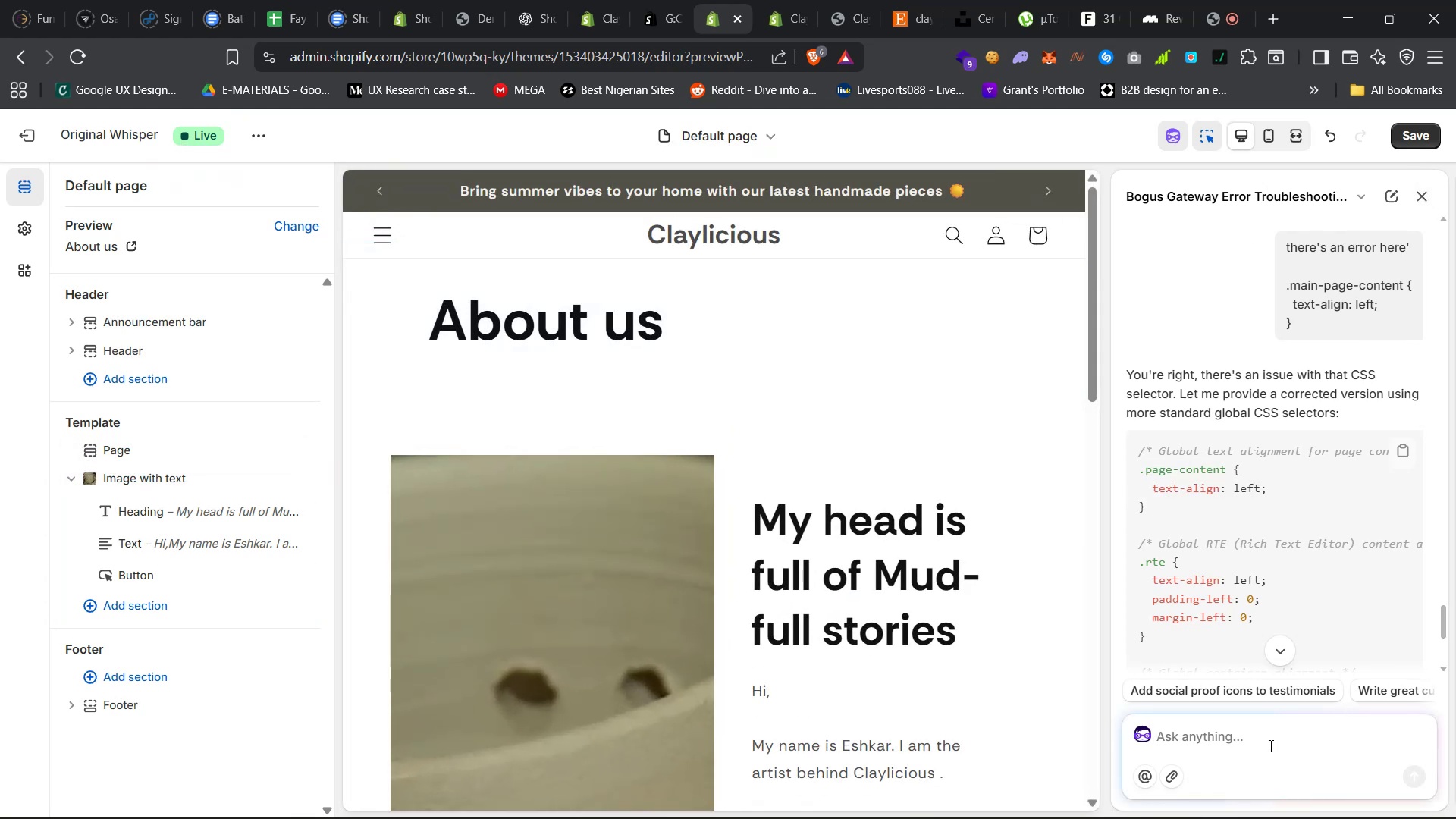 
type(no)
 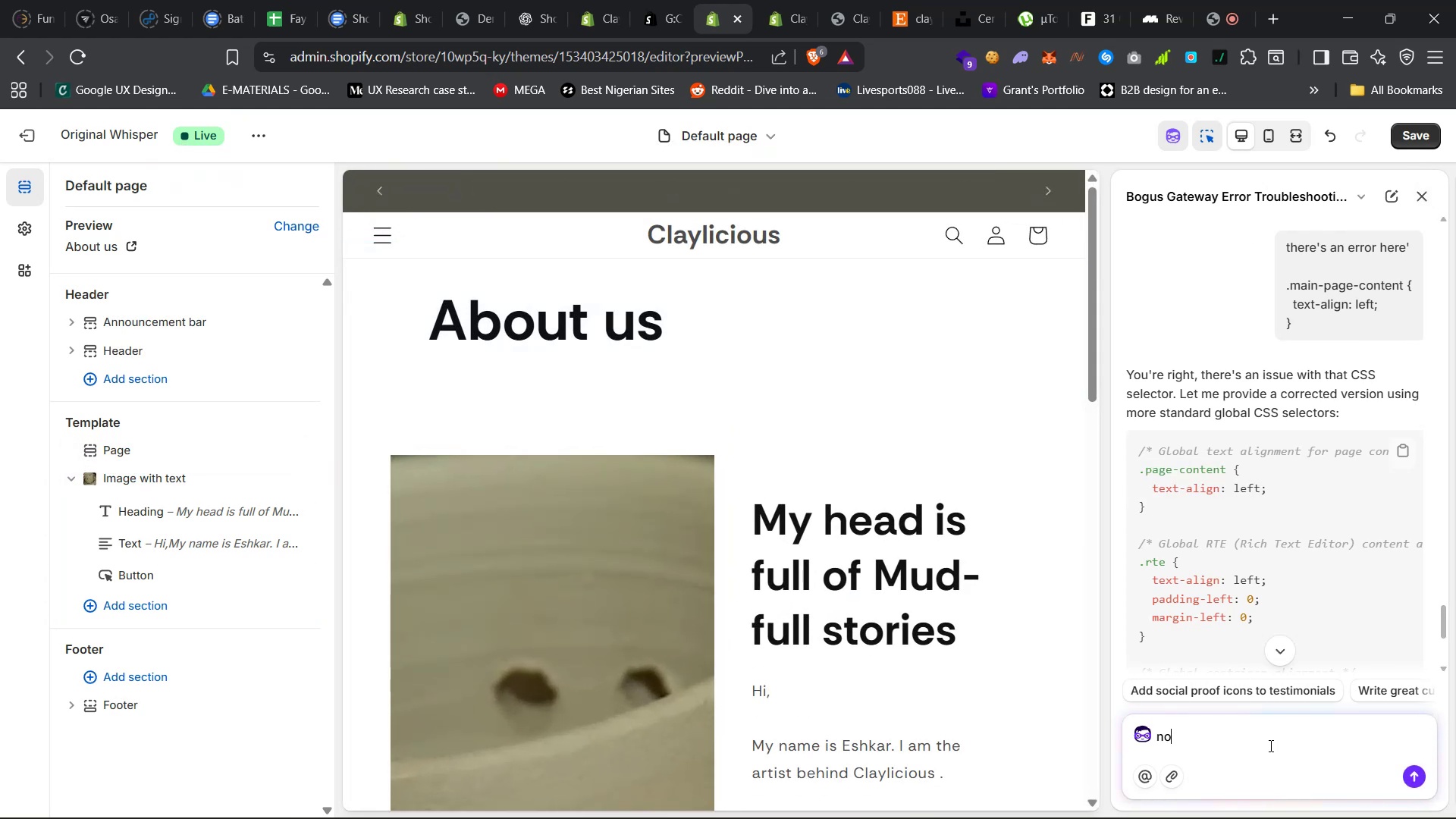 
hold_key(key=Backspace, duration=0.53)
 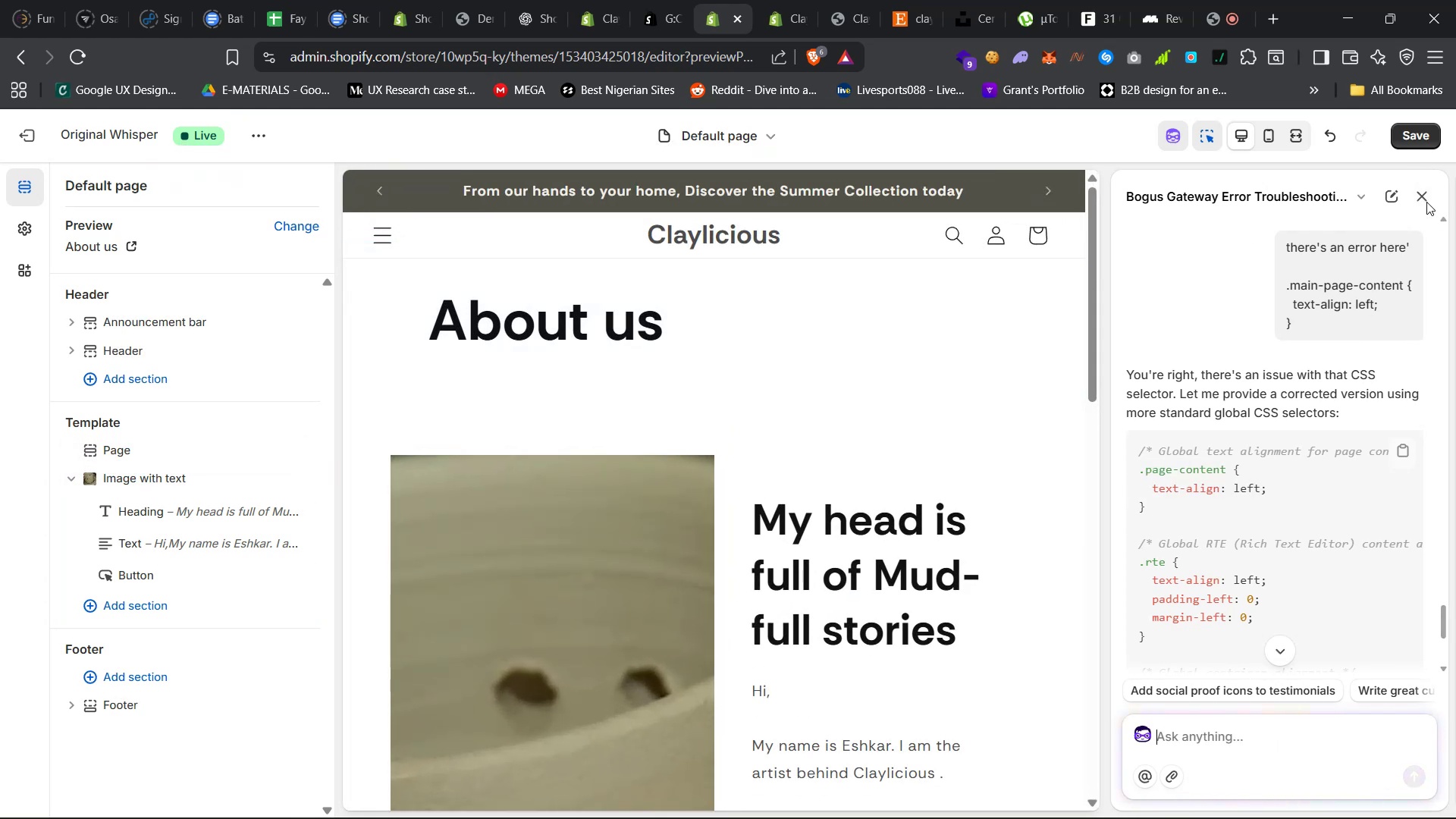 
left_click([1418, 193])
 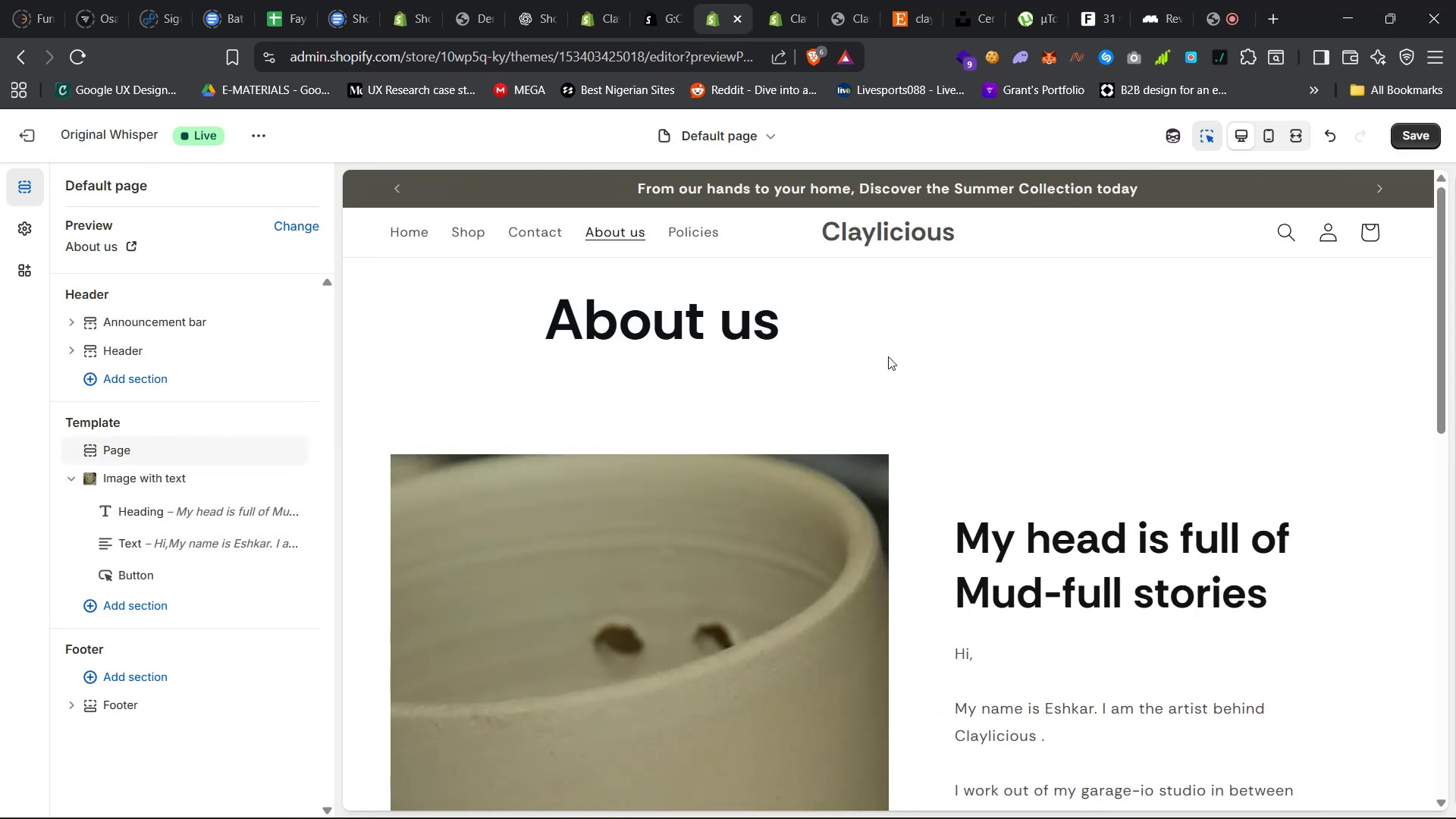 
left_click([866, 312])
 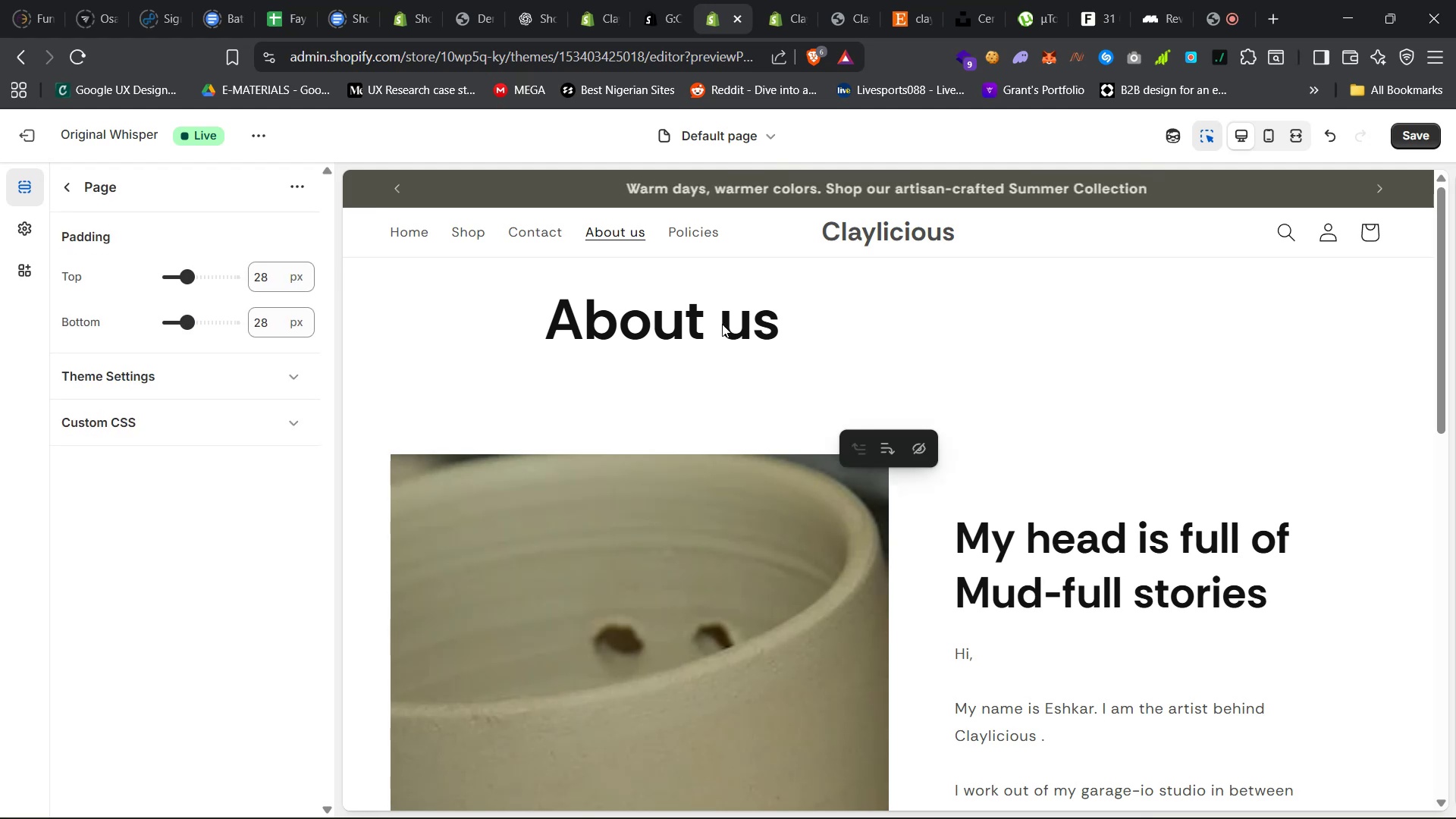 
left_click([617, 325])
 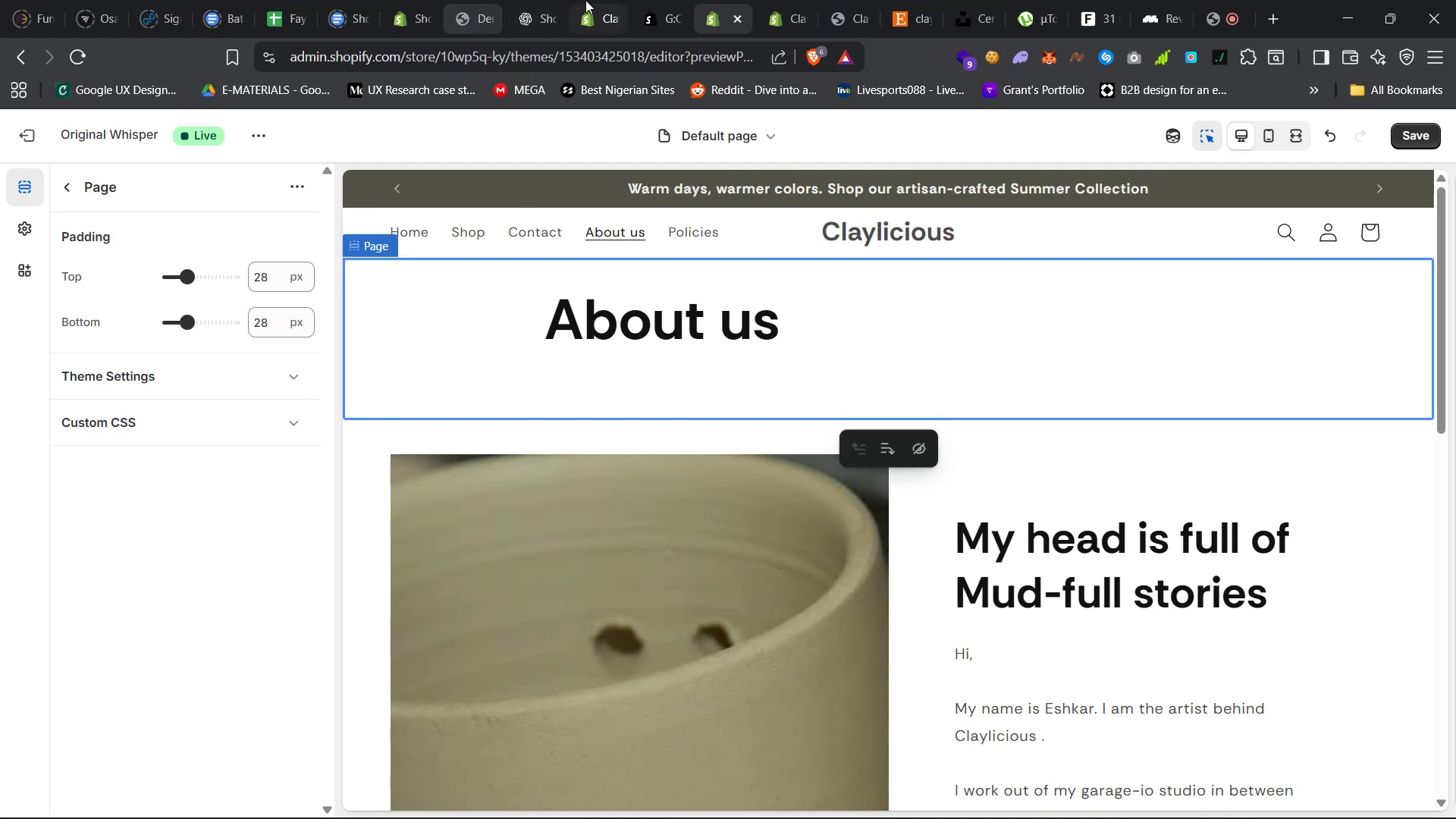 
left_click([588, 0])
 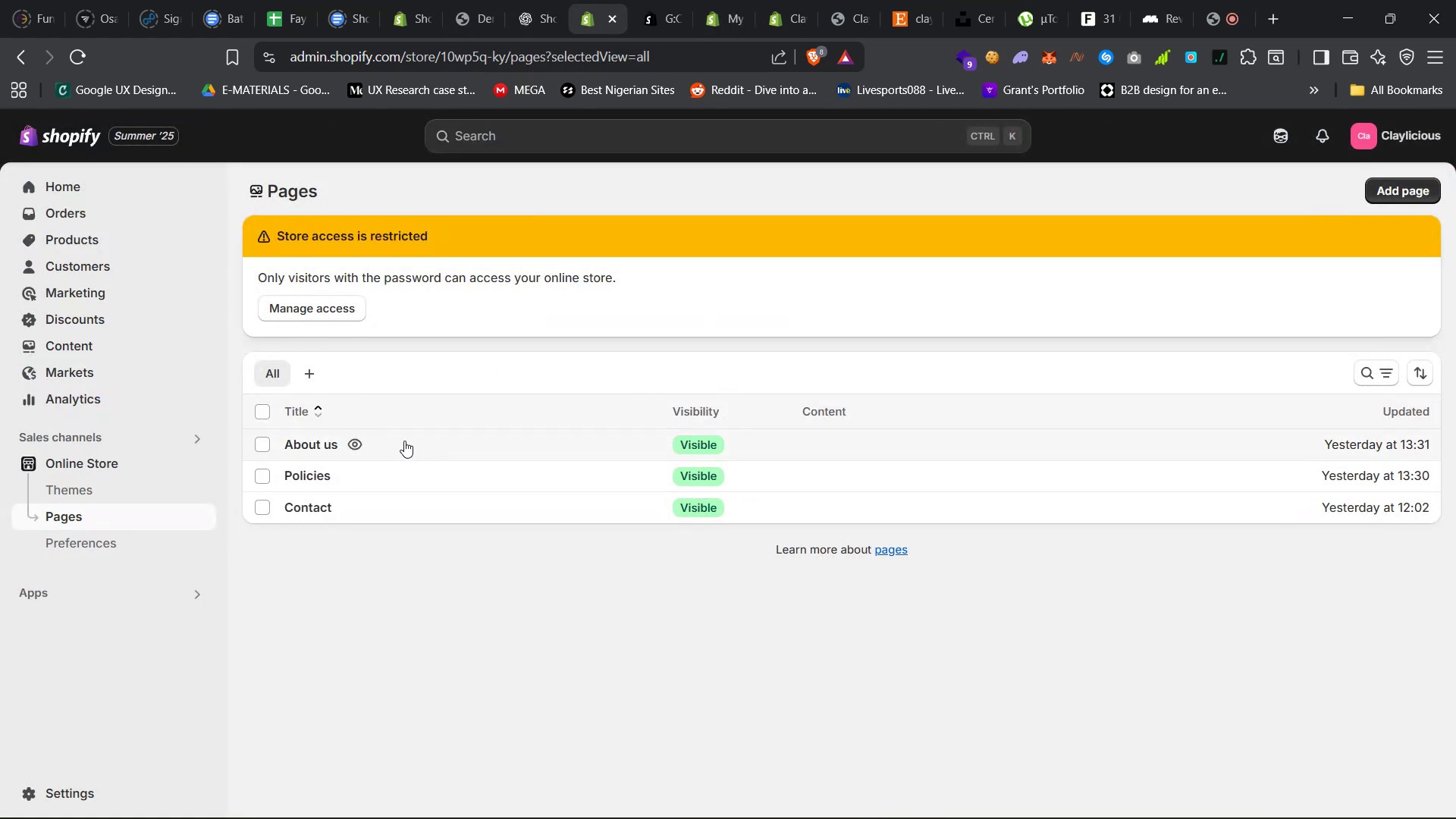 
left_click([404, 441])
 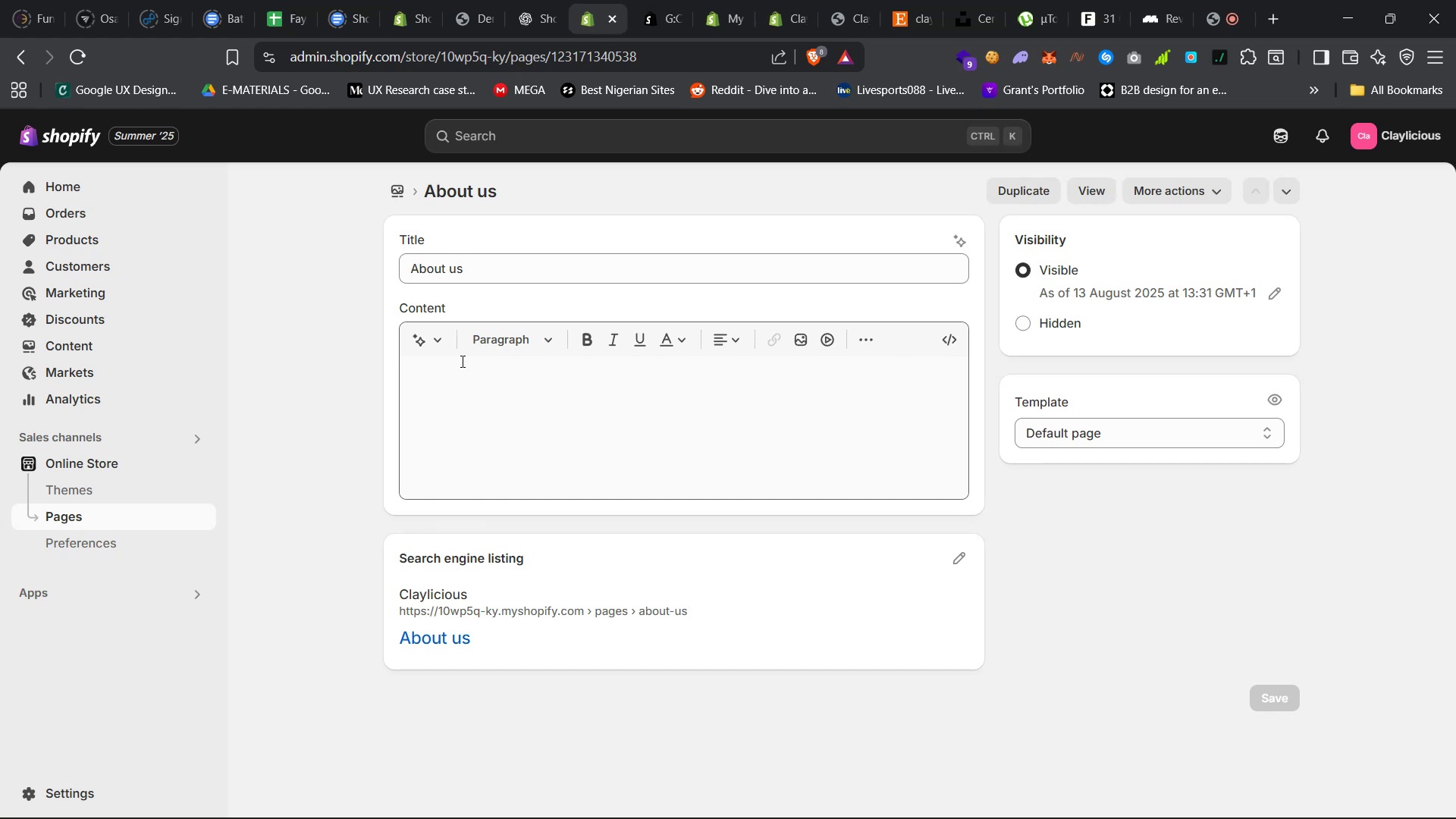 
wait(56.99)
 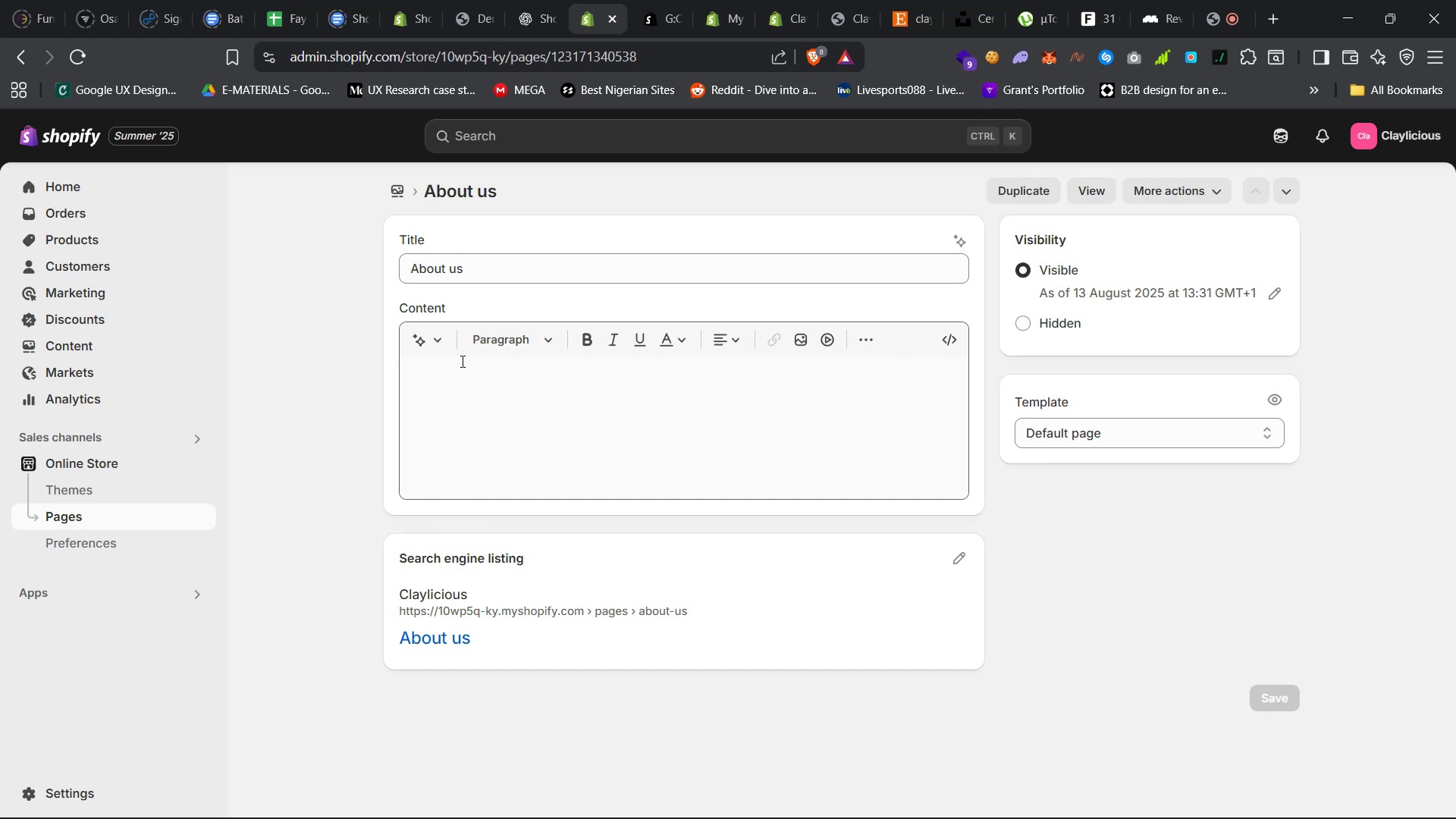 
left_click([1144, 427])
 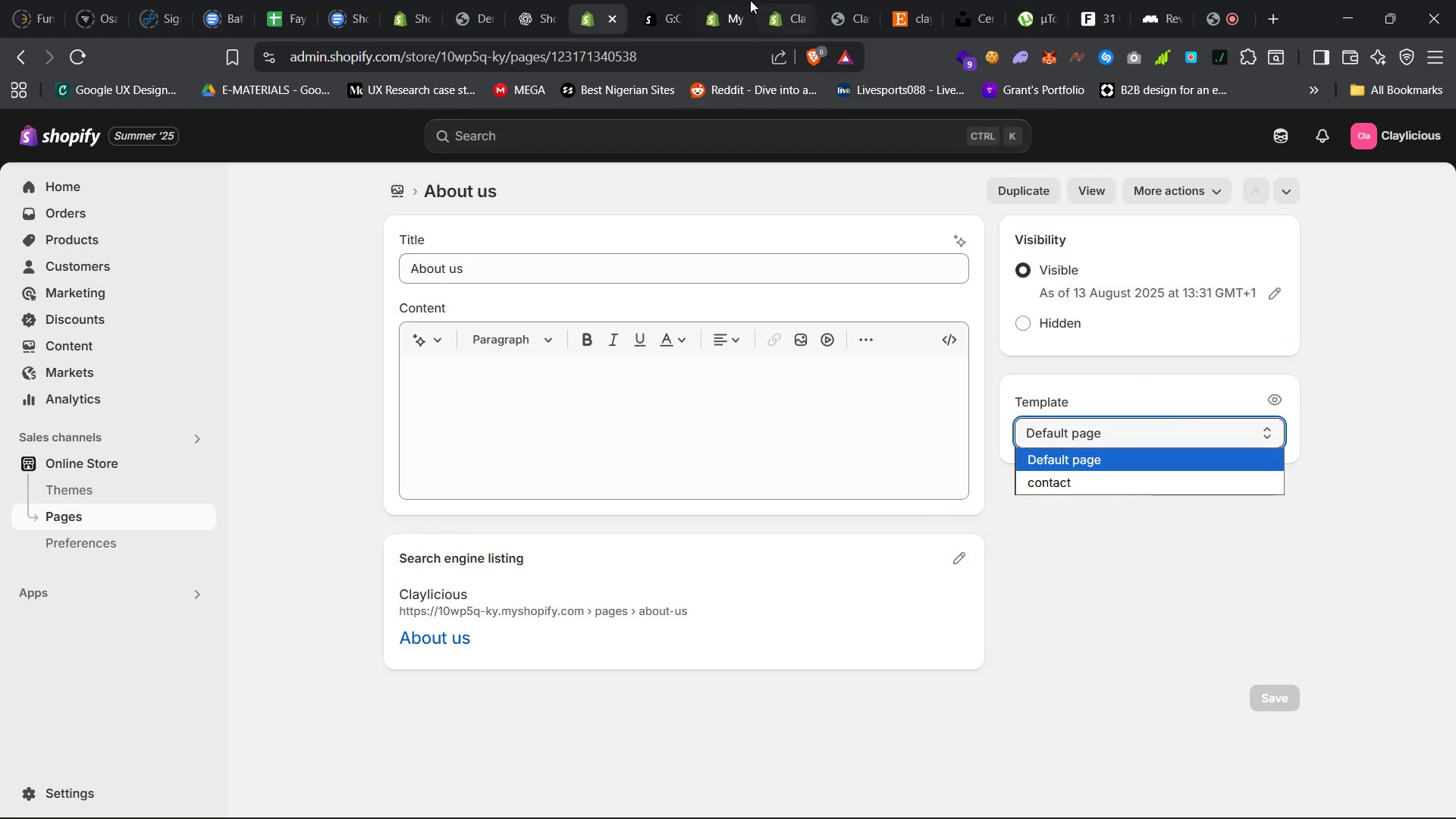 
left_click([846, 0])
 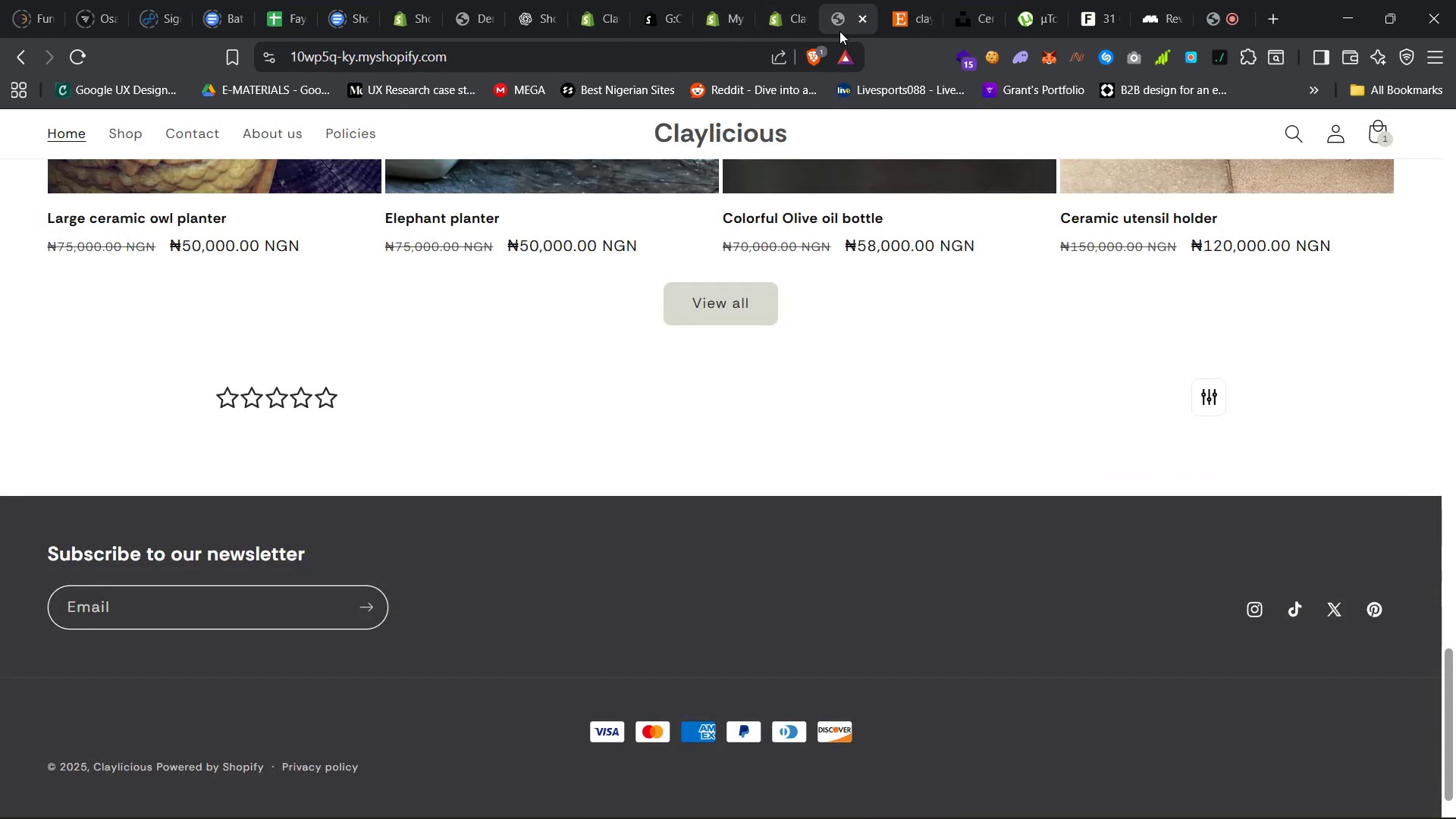 
scroll: coordinate [813, 344], scroll_direction: down, amount: 7.0
 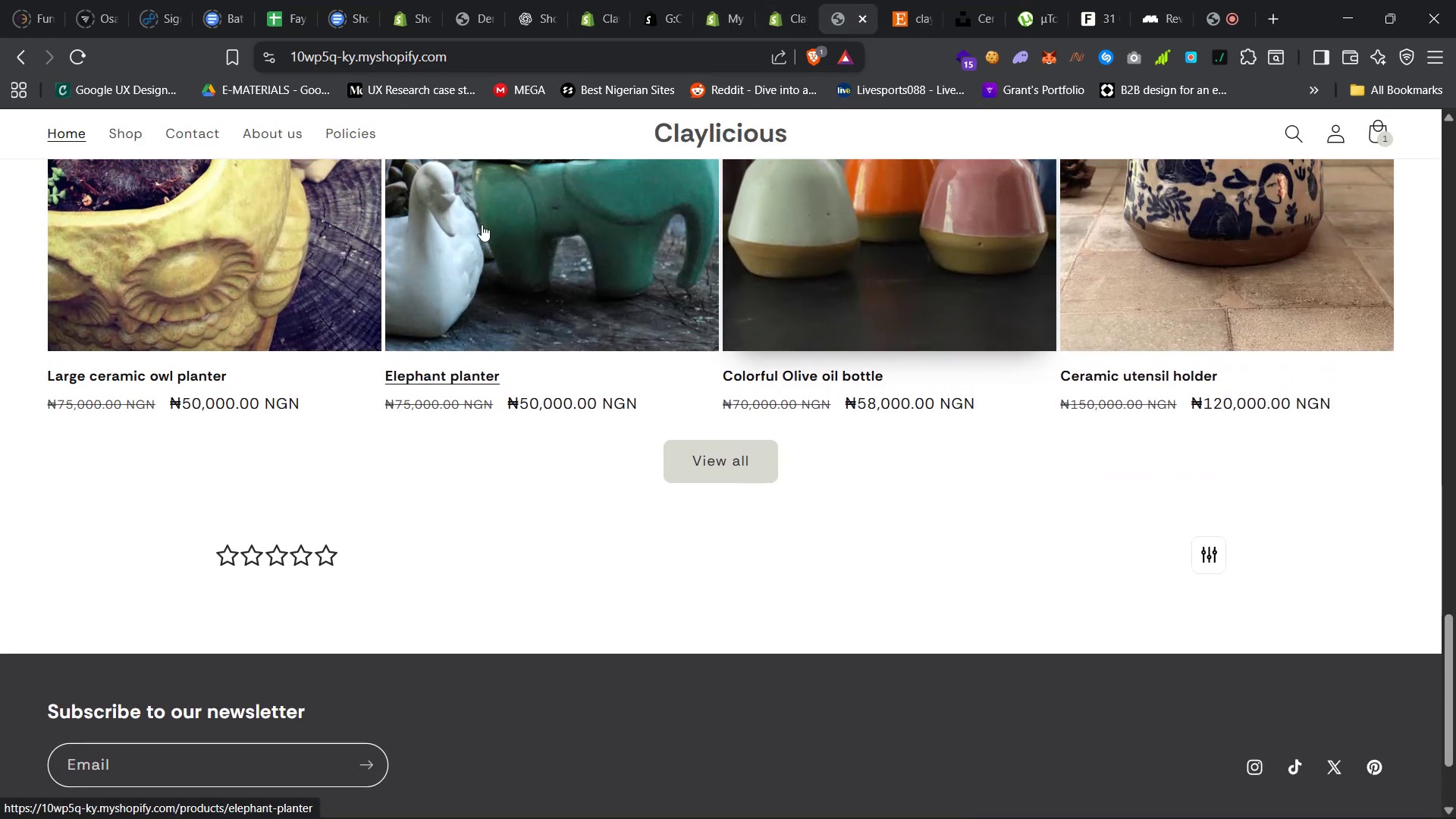 
scroll: coordinate [378, 342], scroll_direction: up, amount: 69.0
 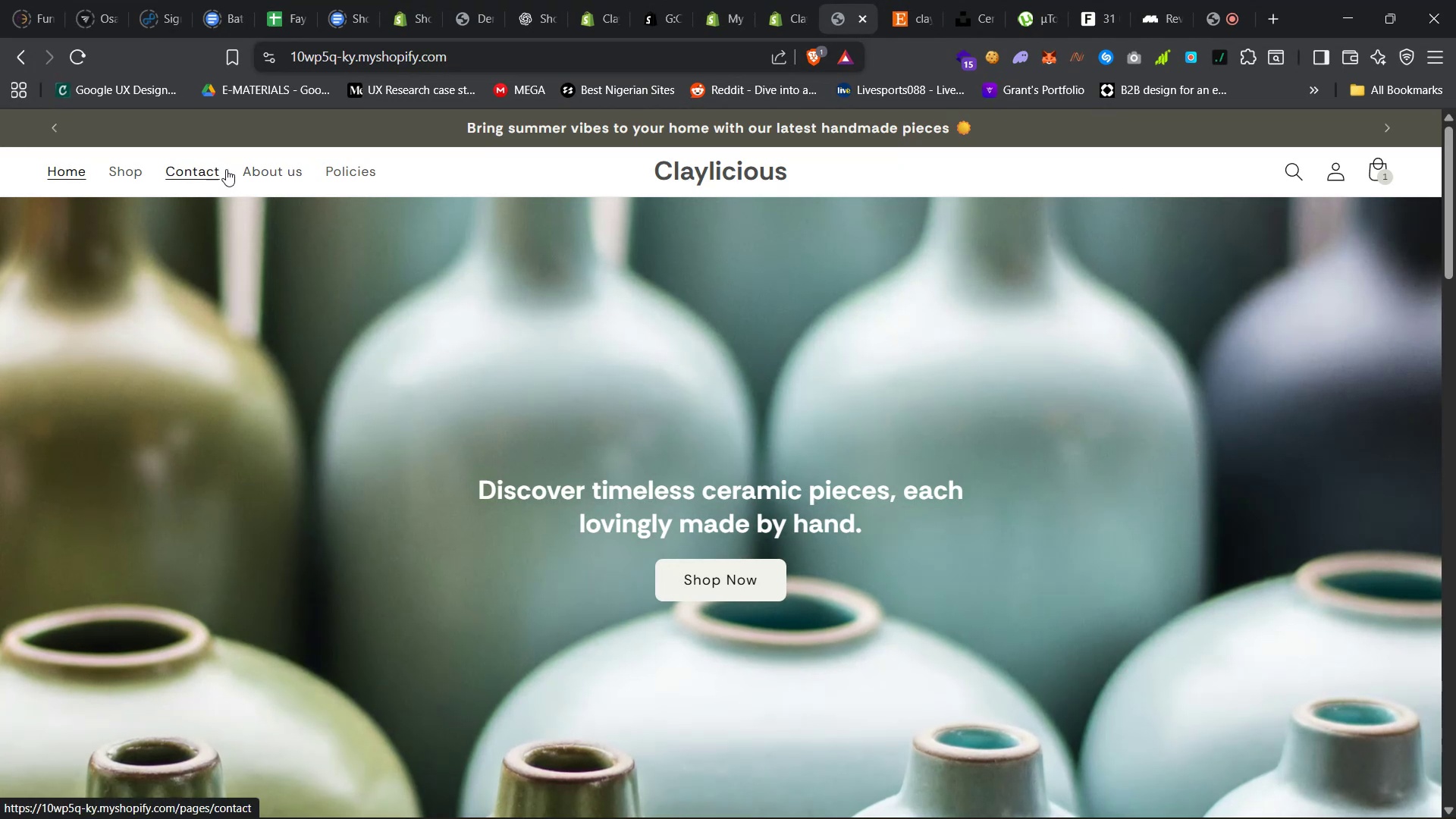 
left_click([265, 174])
 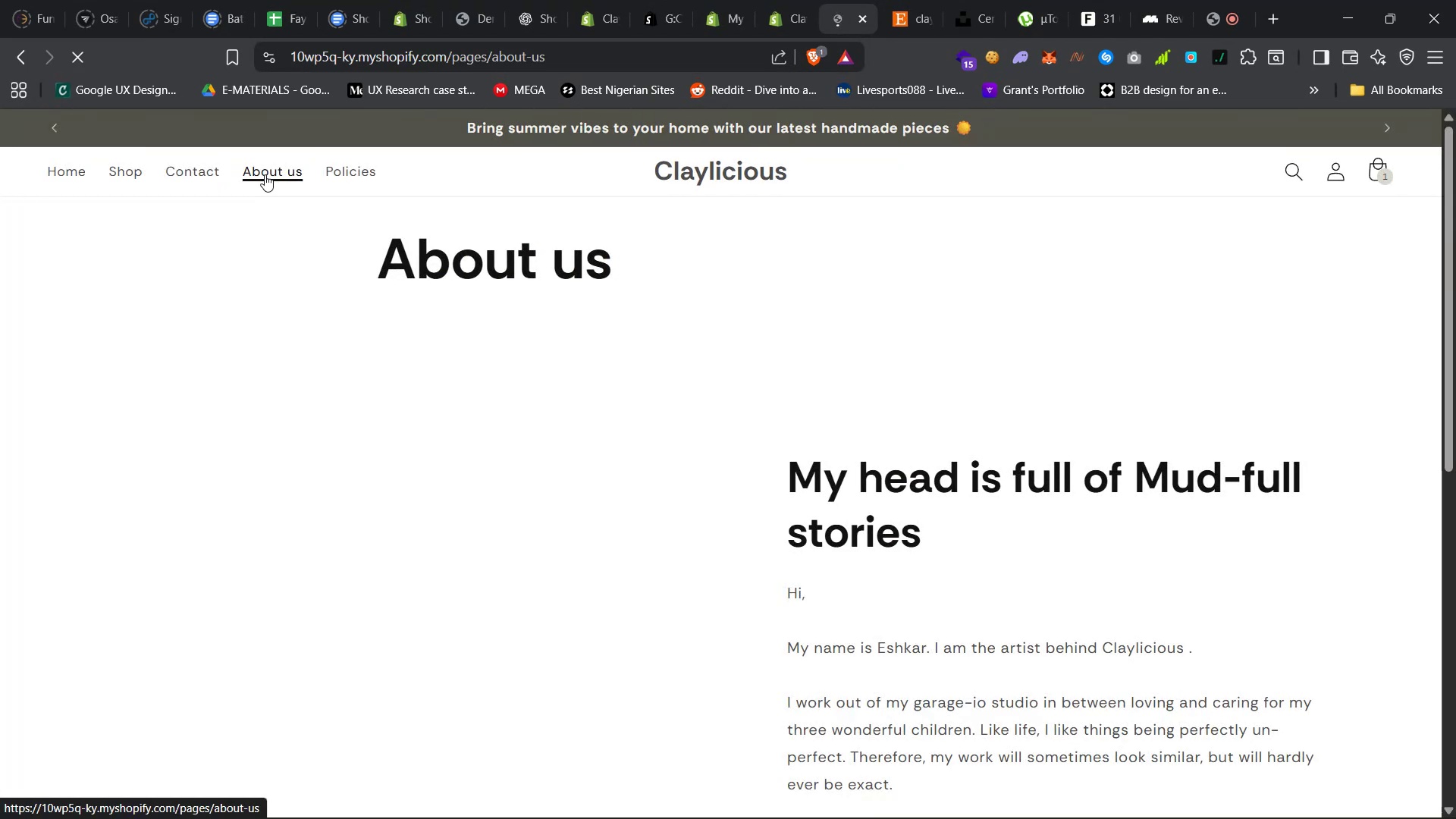 
wait(13.0)
 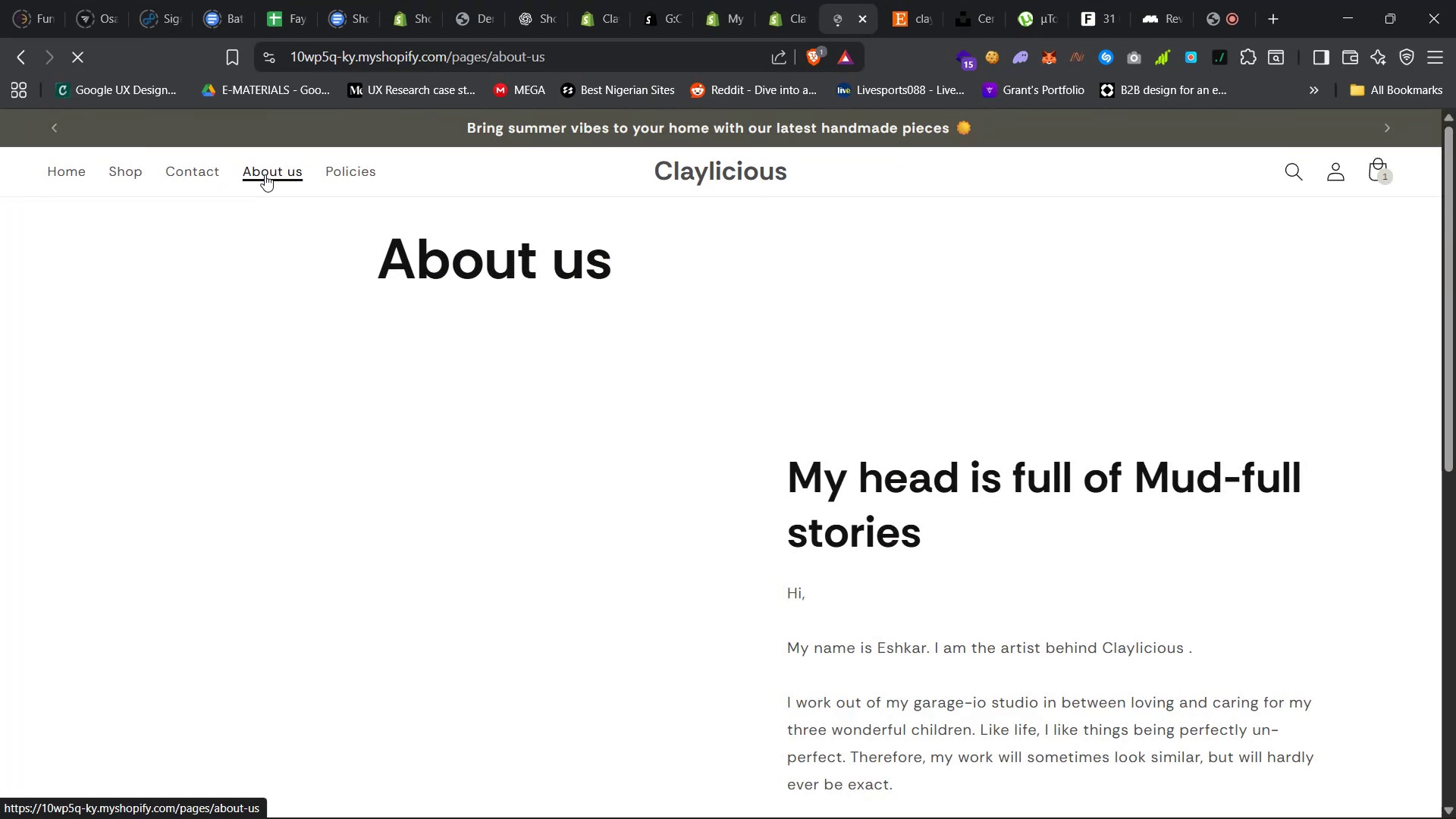 
left_click([193, 163])
 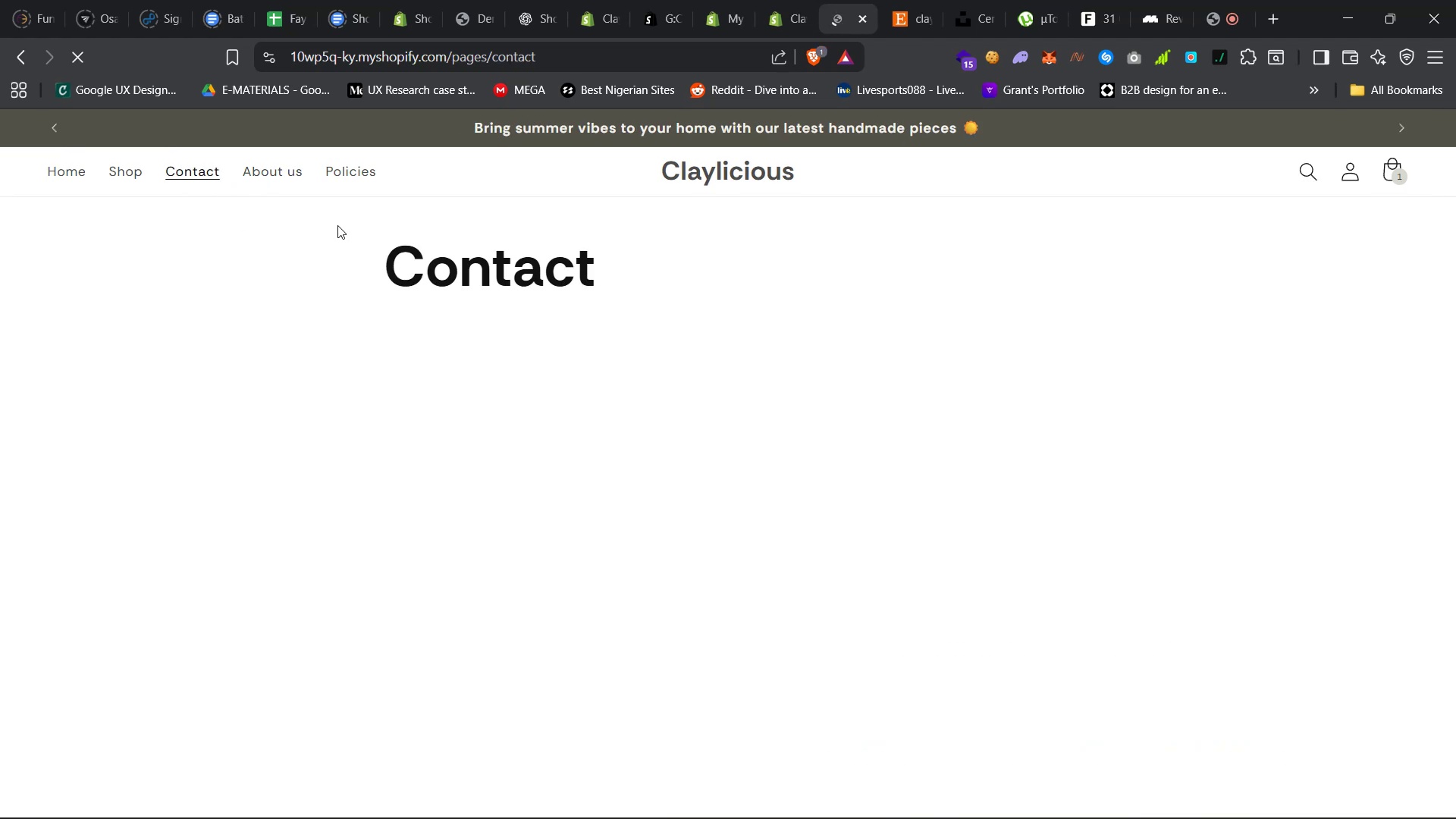 
wait(5.62)
 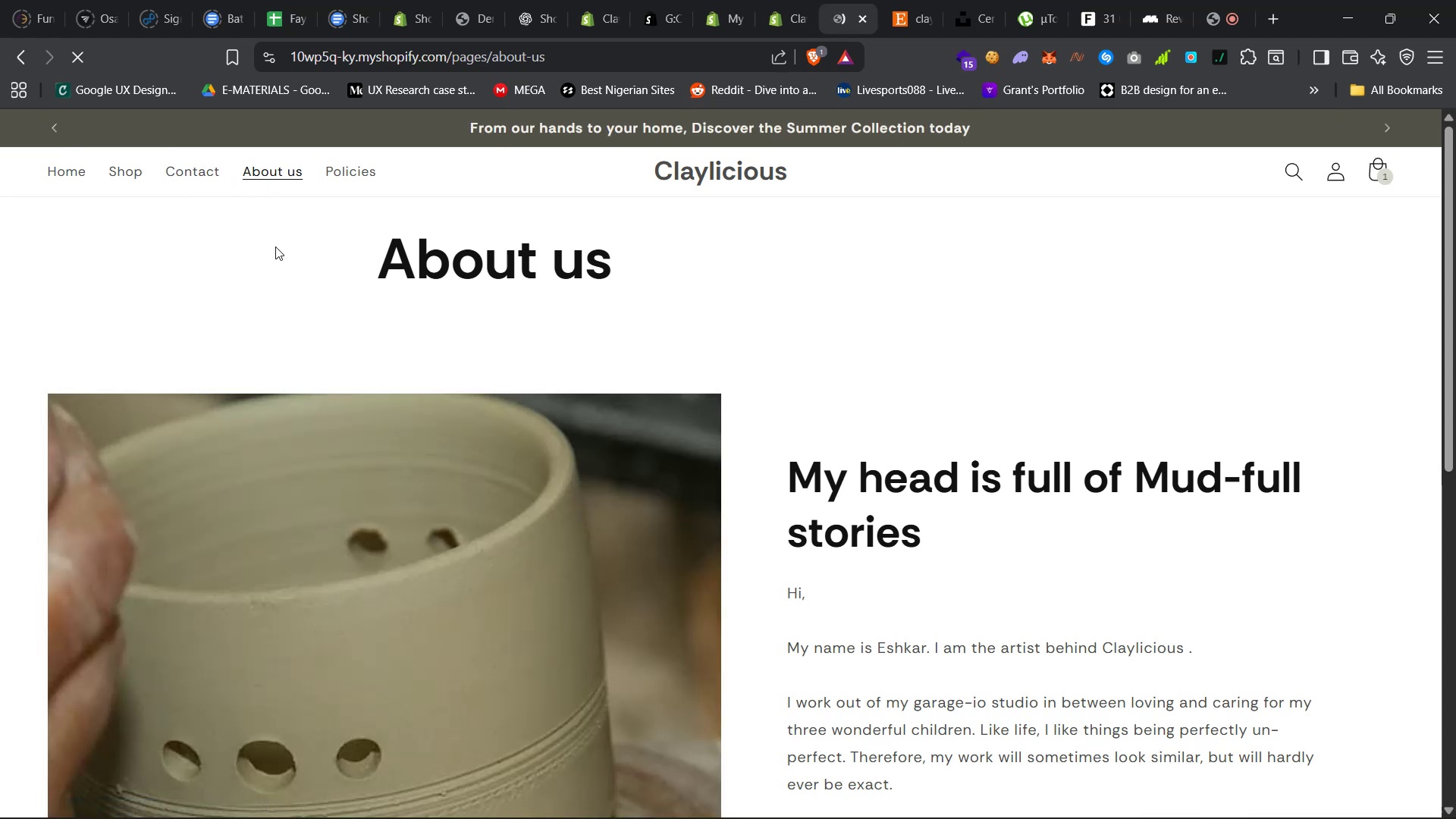 
left_click([329, 168])
 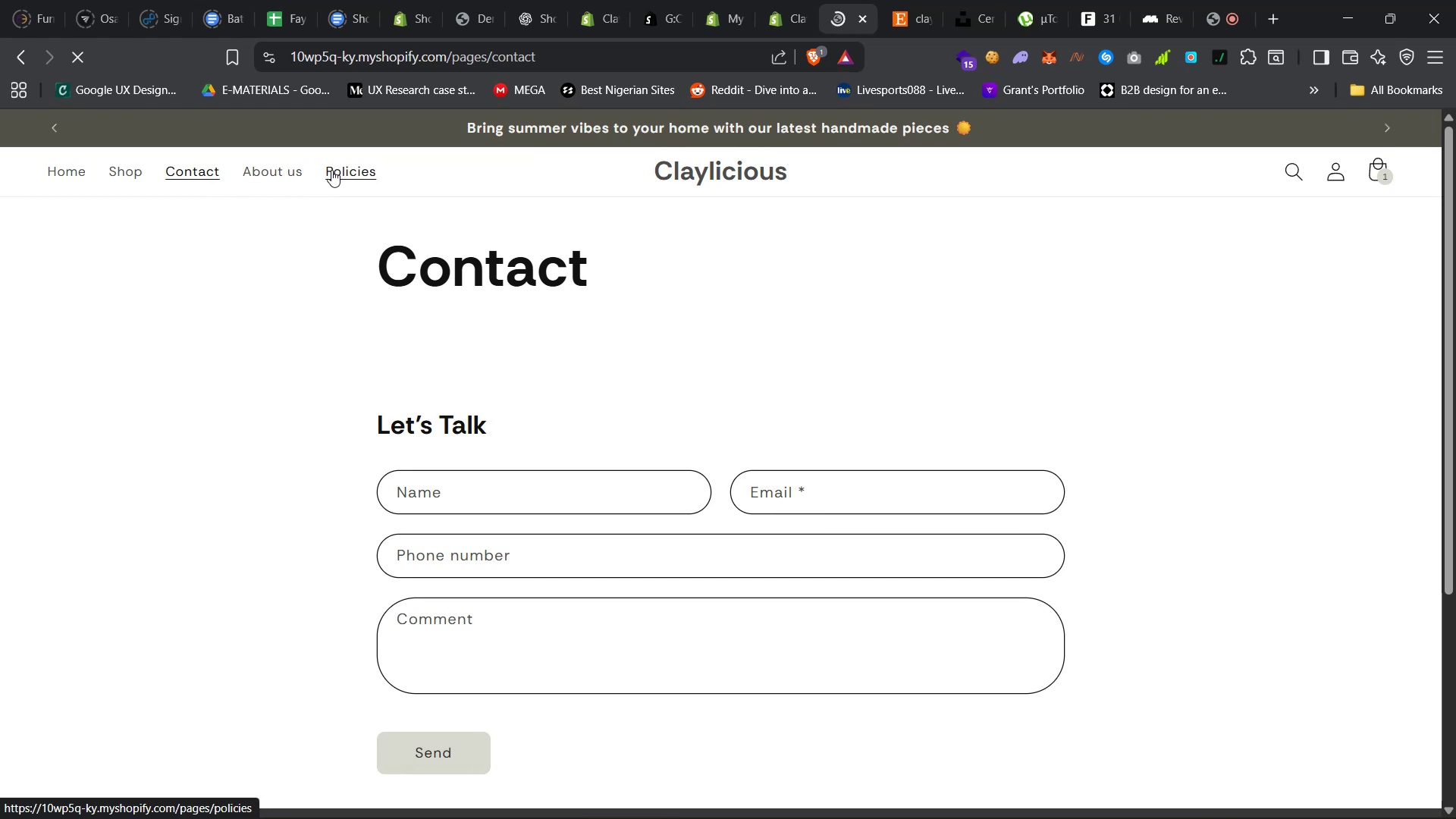 
wait(8.38)
 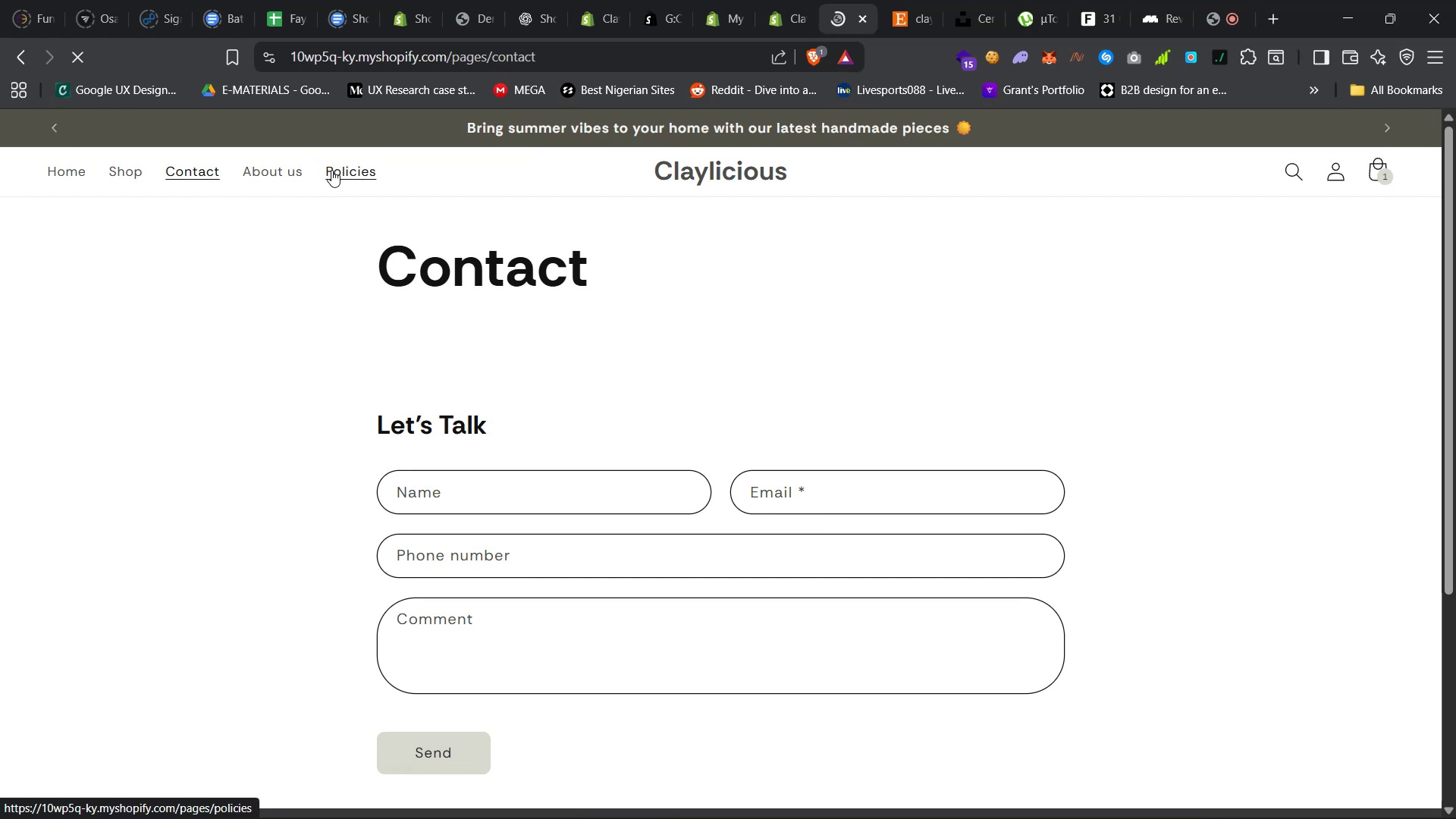 
double_click([774, 3])
 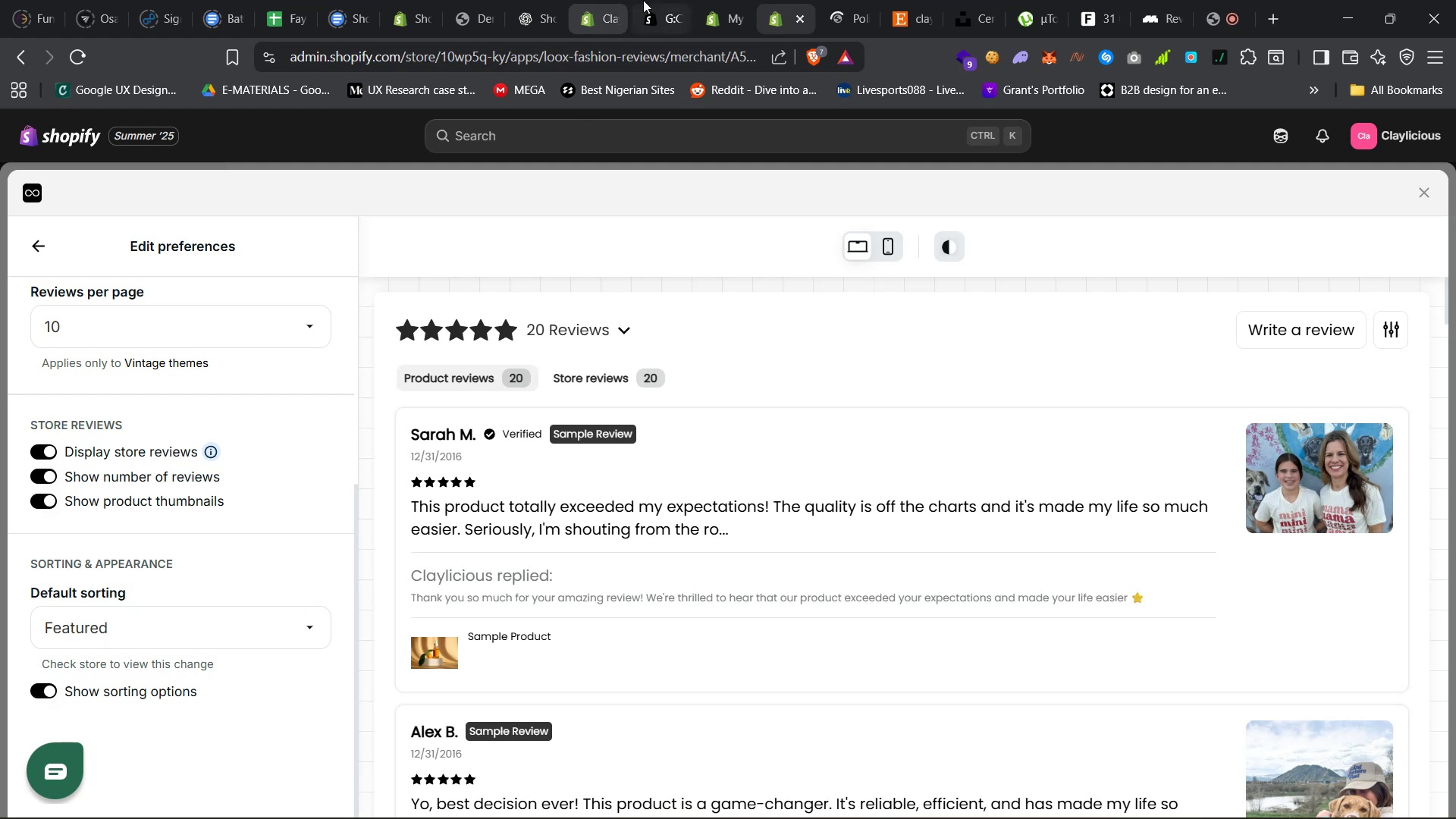 
left_click([717, 0])
 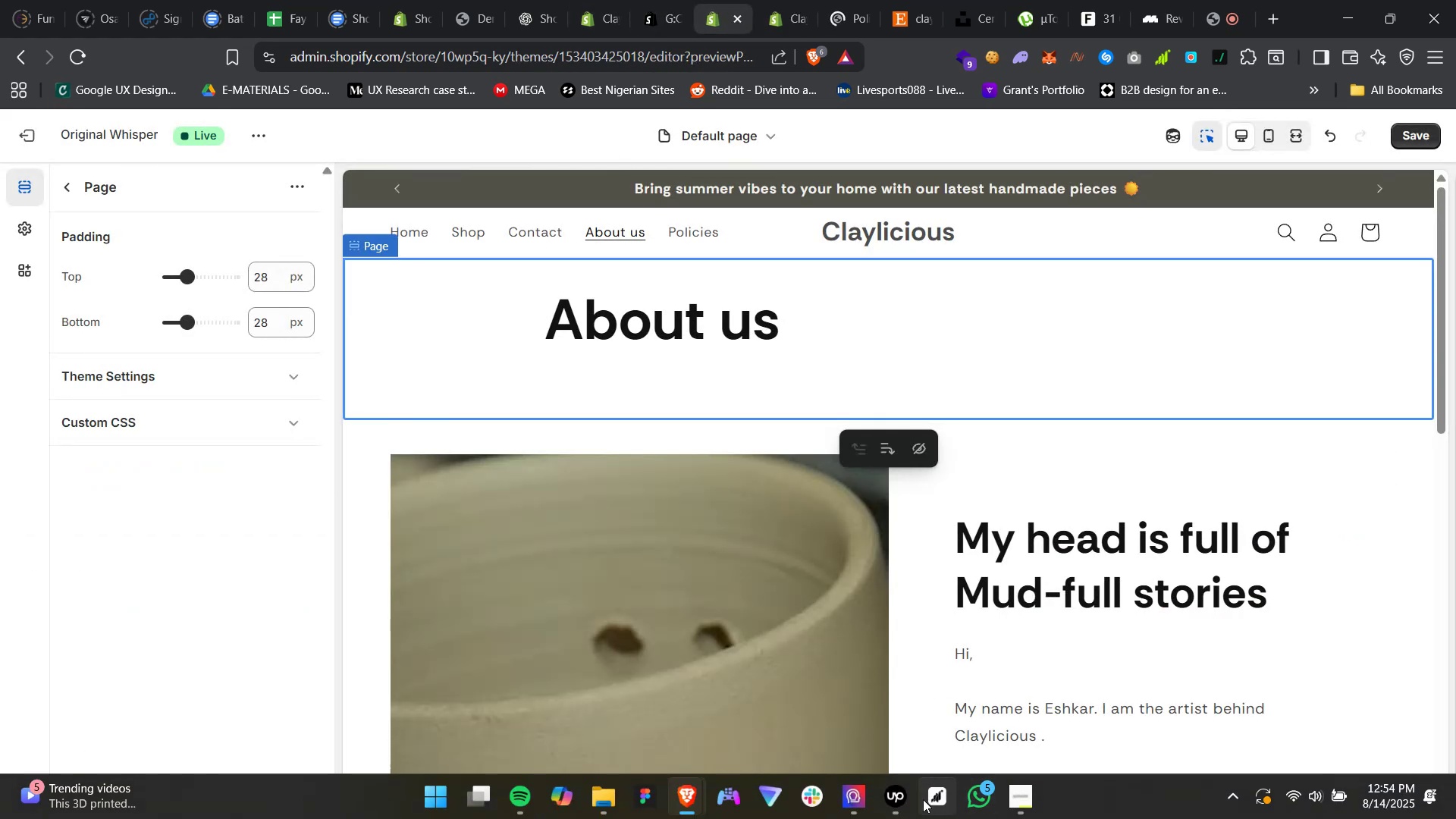 
left_click([897, 798])
 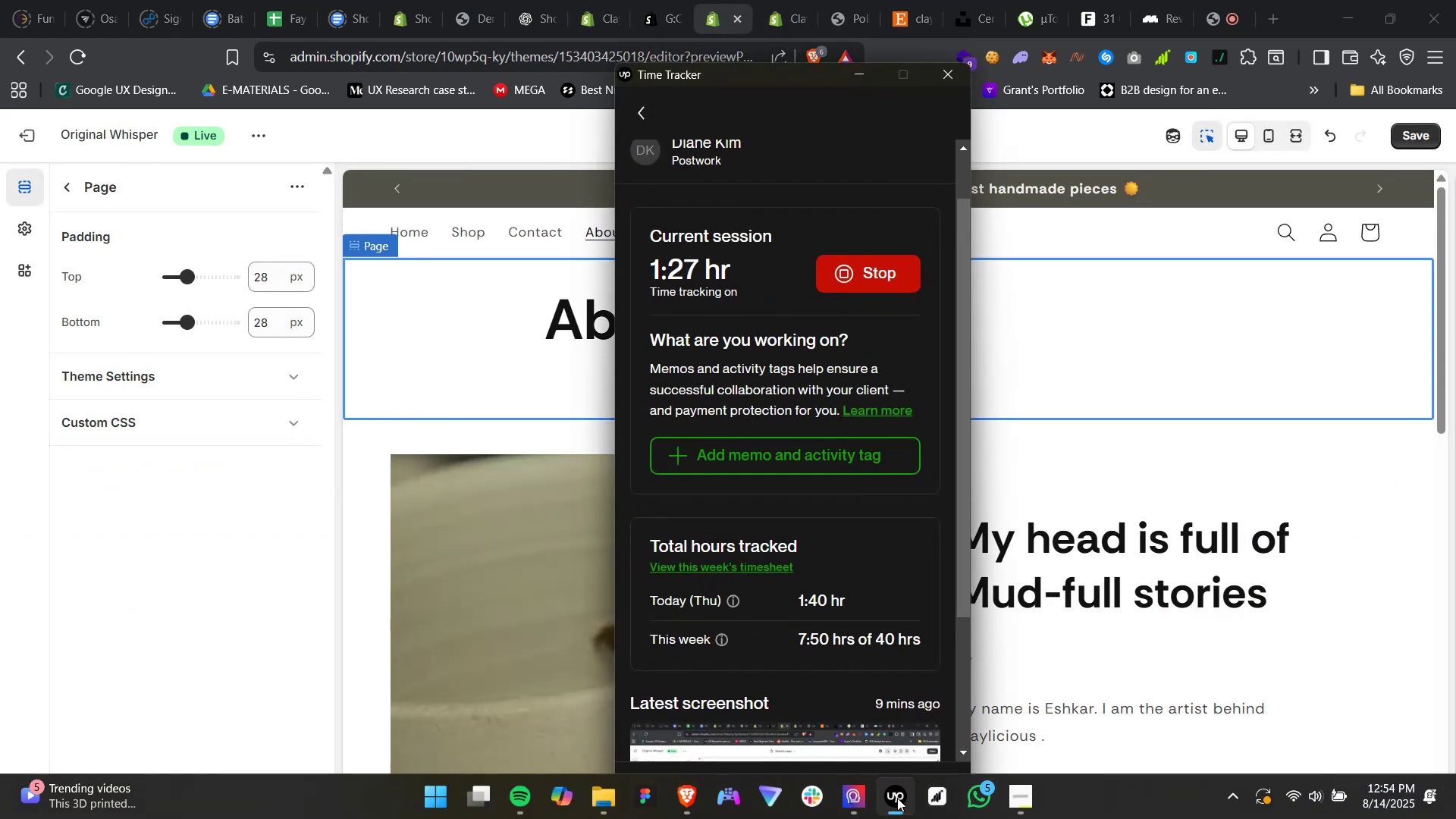 
left_click([897, 798])
 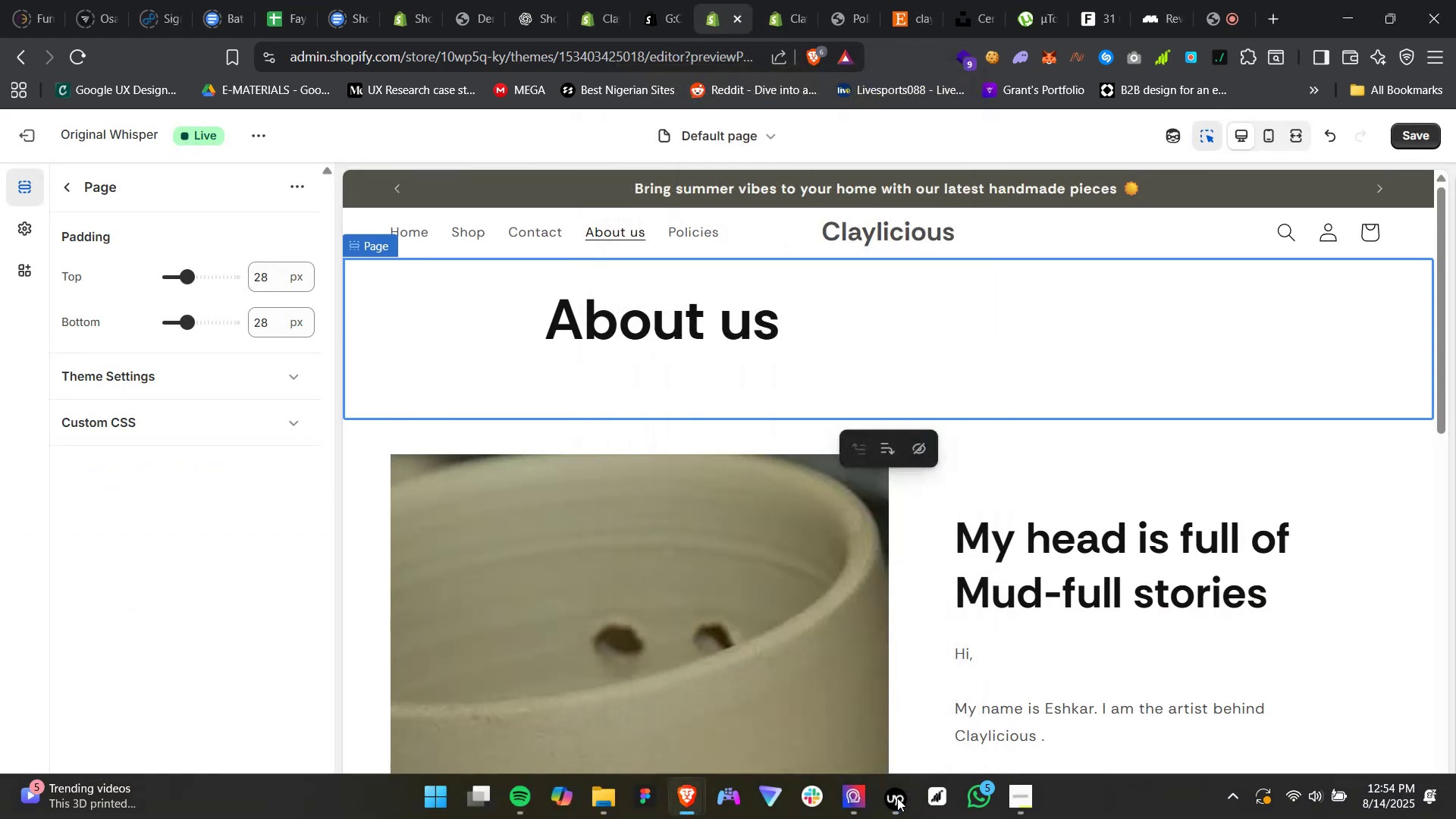 
double_click([897, 798])
 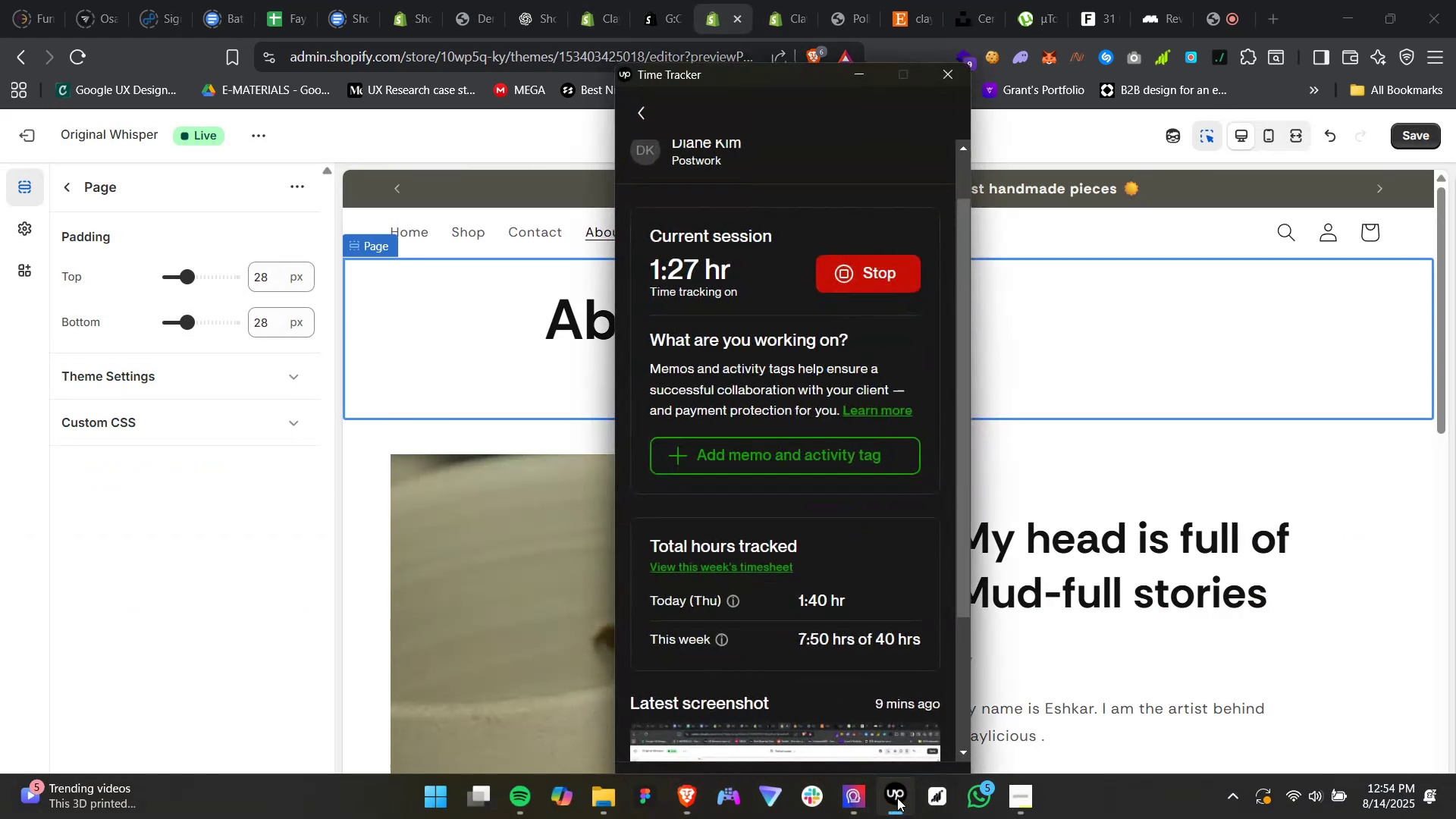 
triple_click([897, 798])
 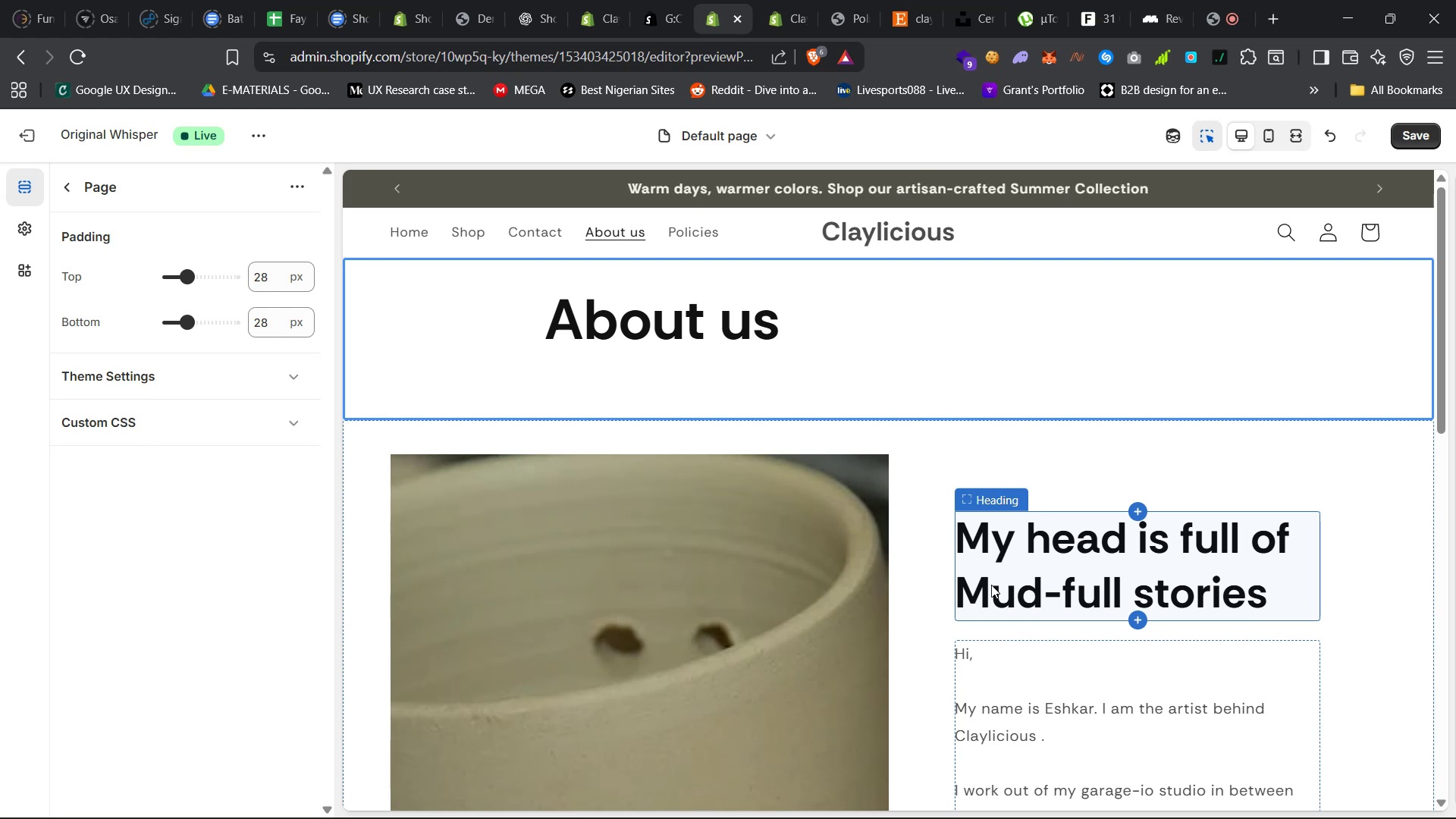 
wait(44.55)
 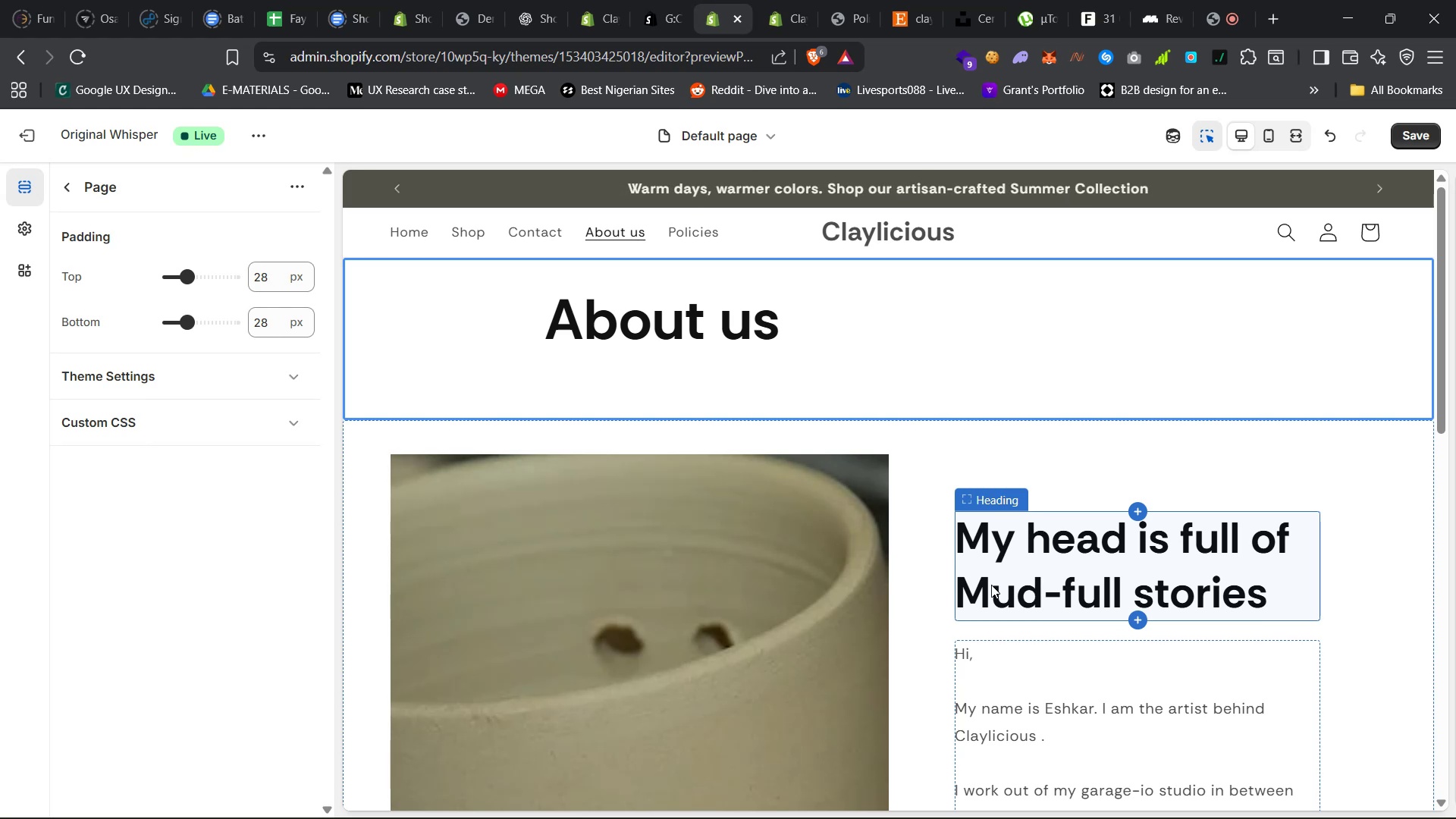 
left_click([934, 431])
 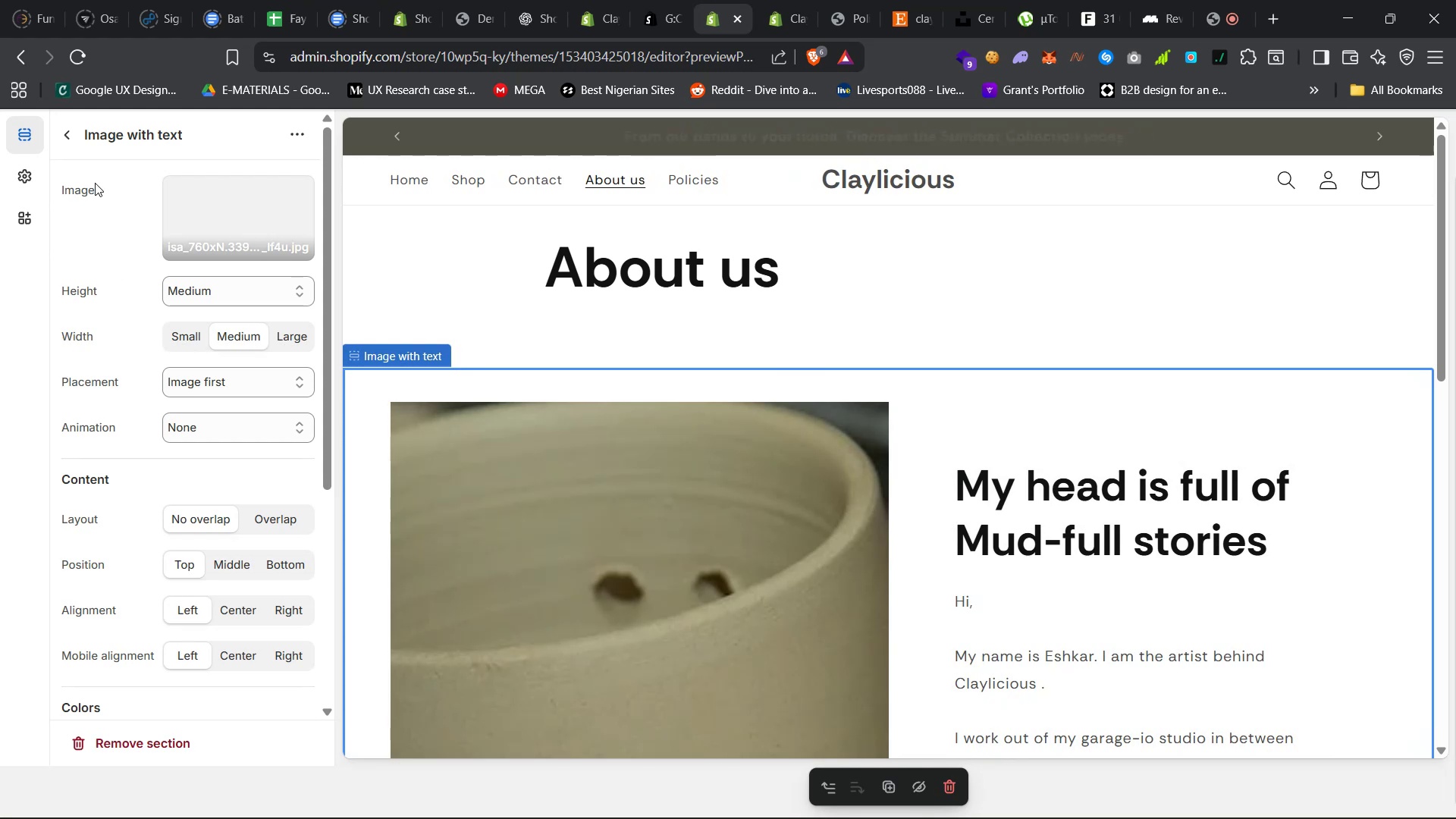 
left_click([67, 136])
 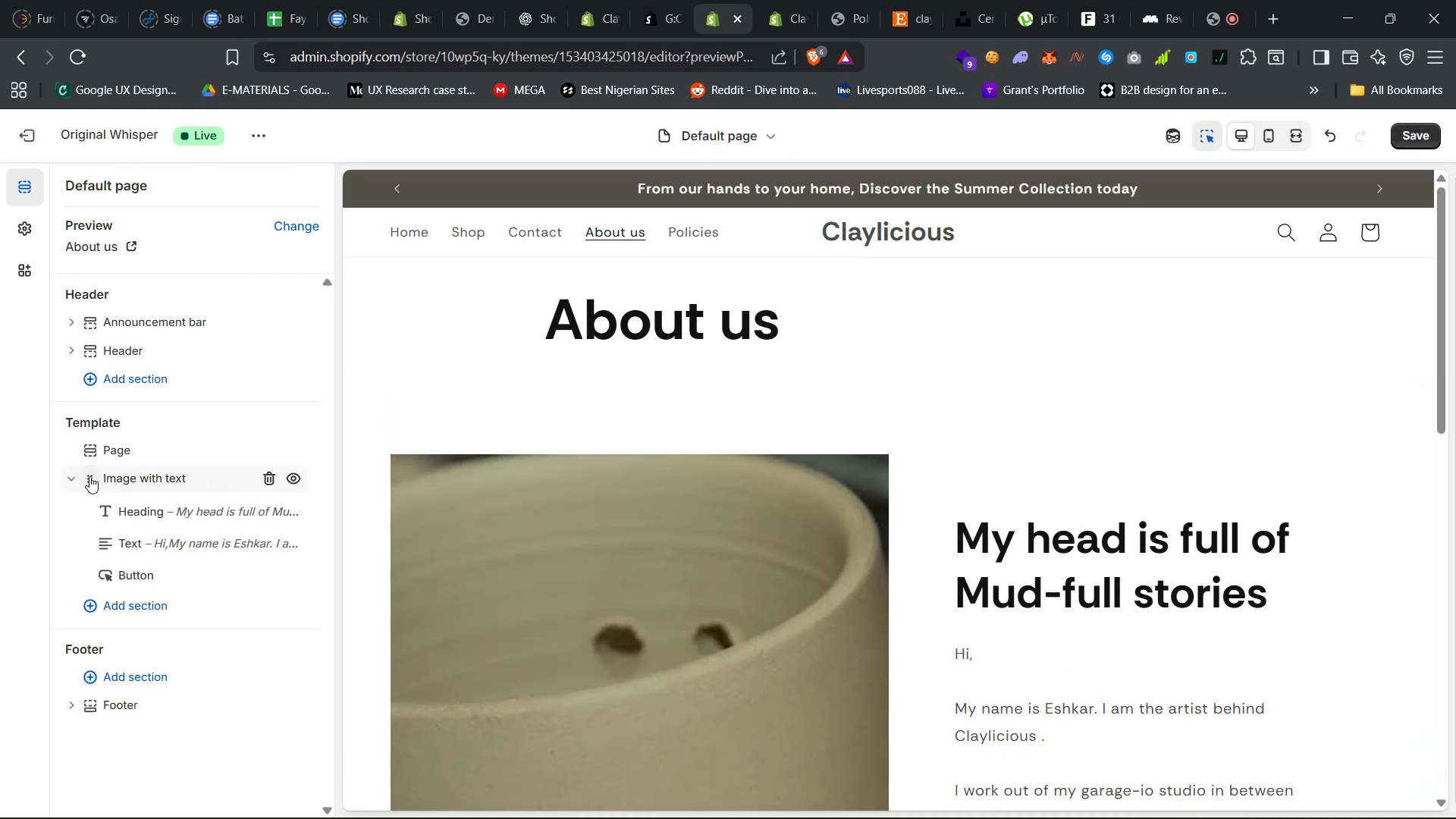 
left_click([69, 476])
 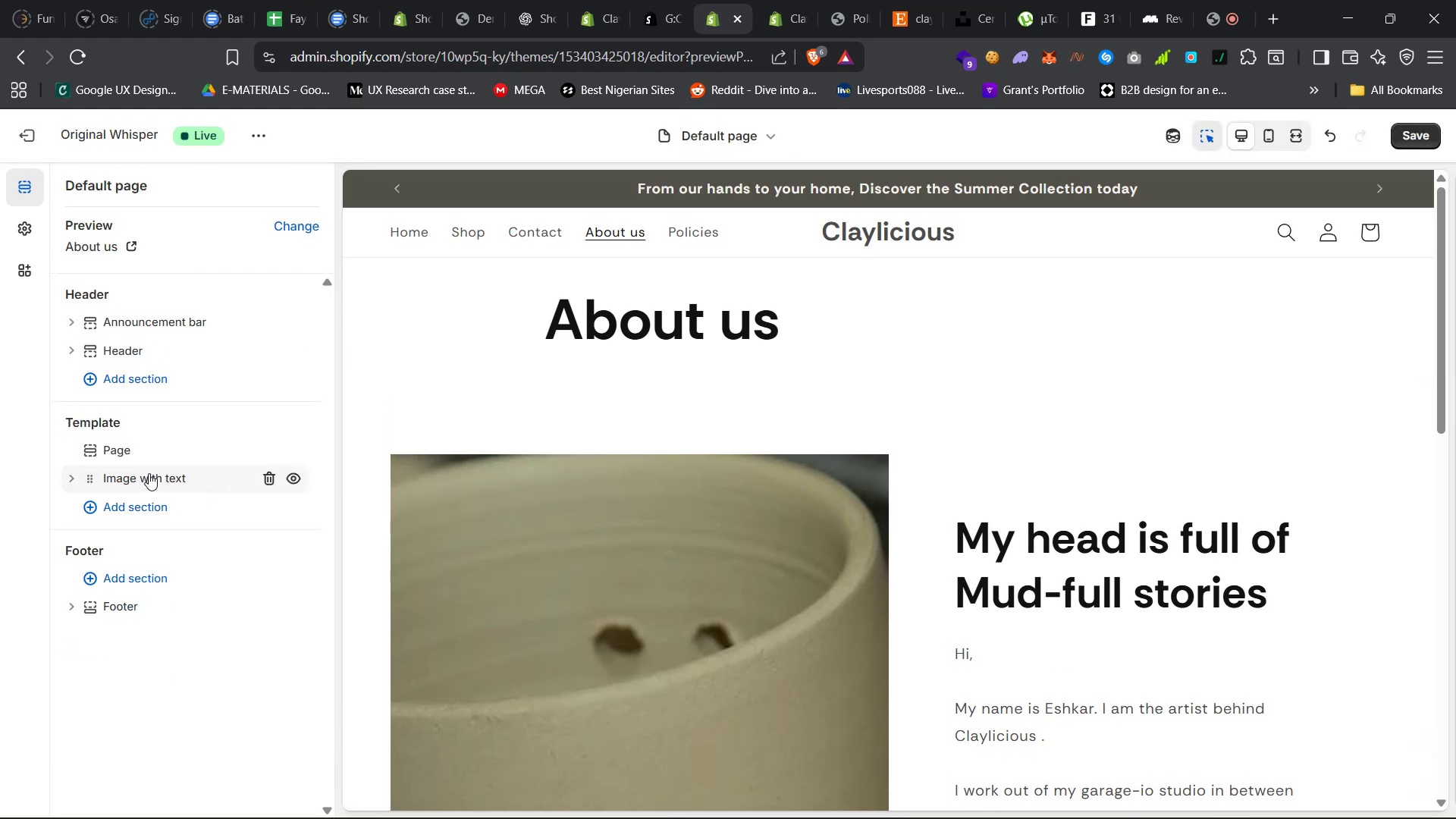 
left_click([151, 473])
 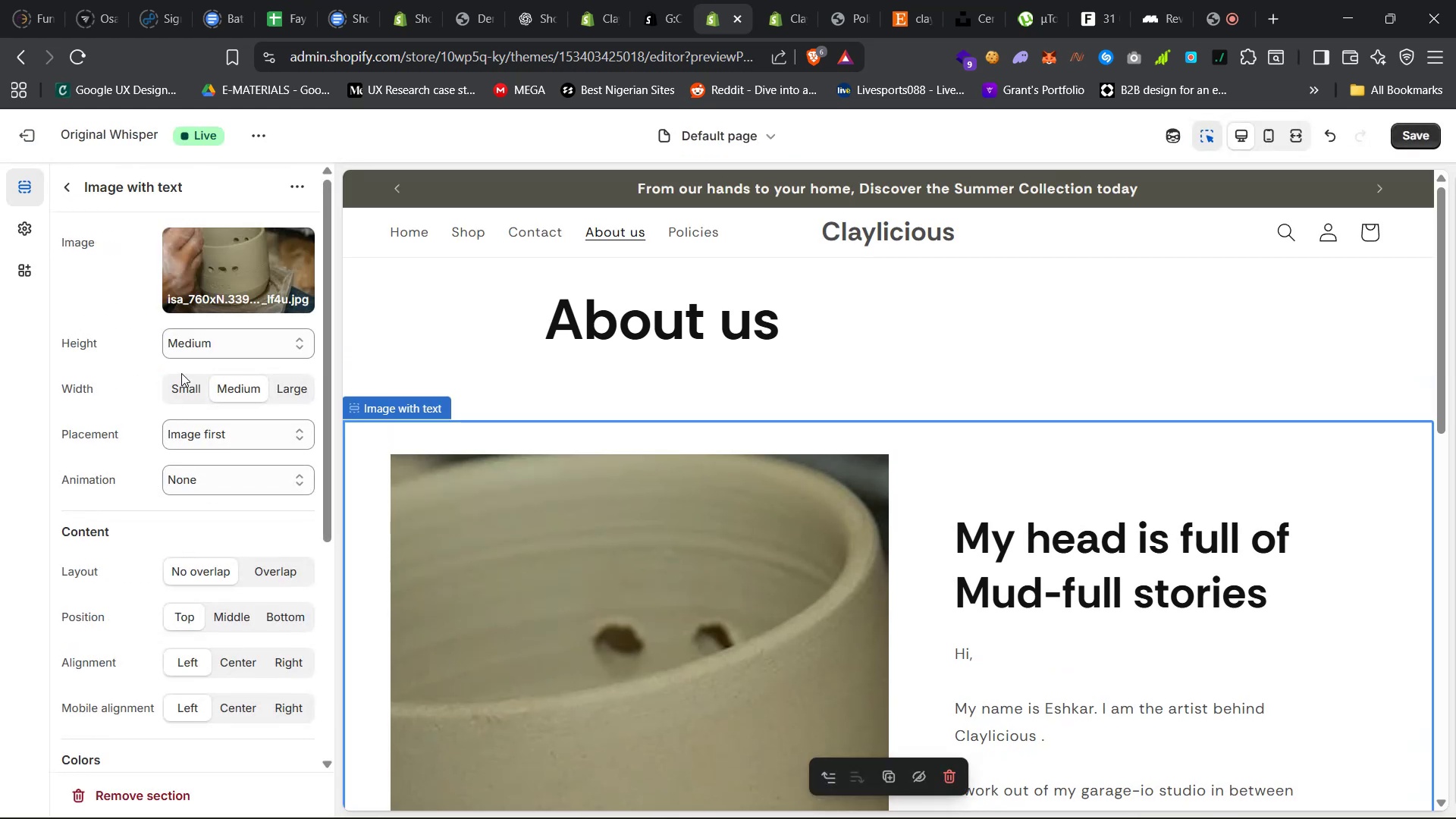 
scroll: coordinate [158, 438], scroll_direction: down, amount: 30.0
 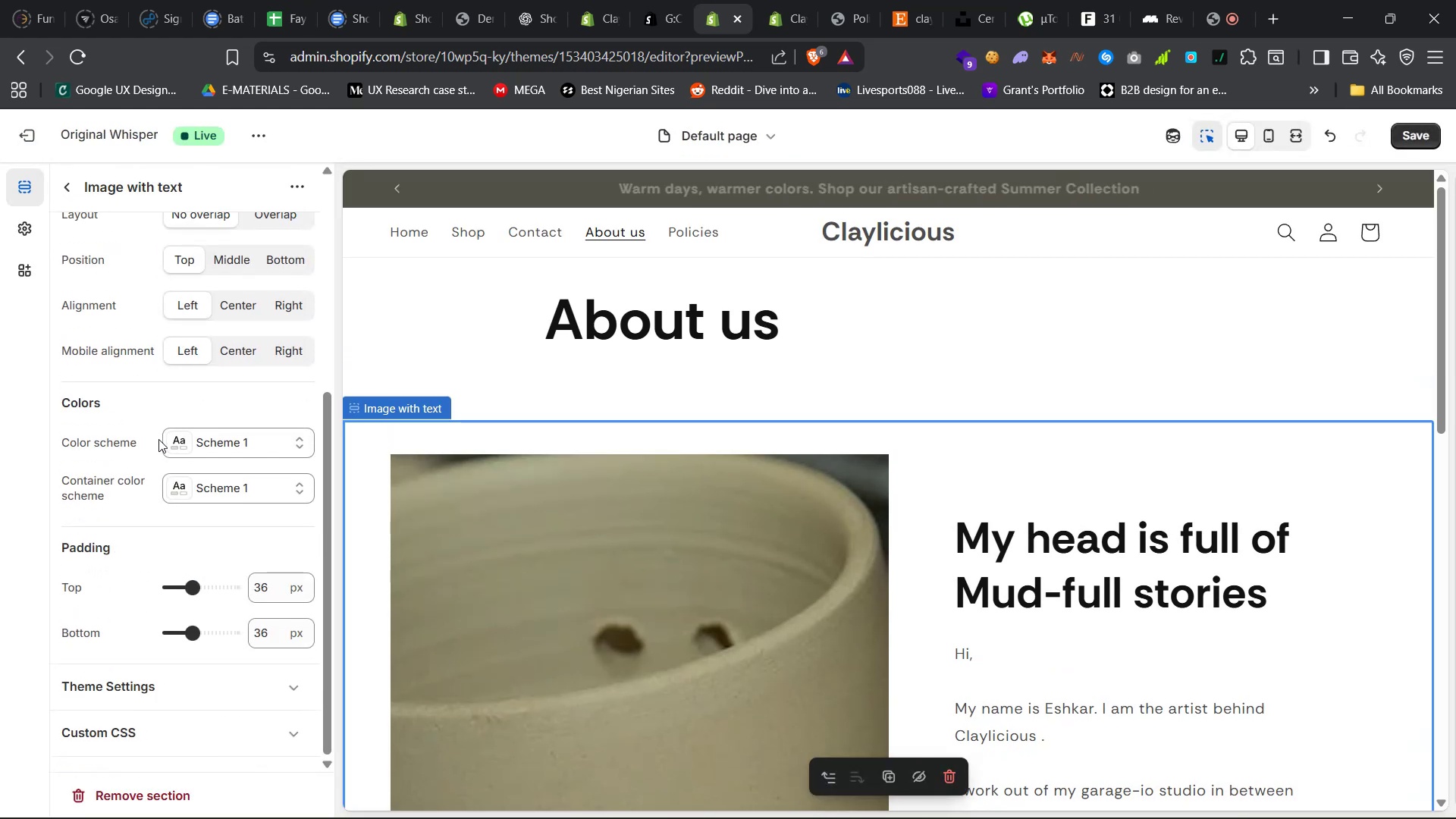 
scroll: coordinate [158, 439], scroll_direction: up, amount: 6.0
 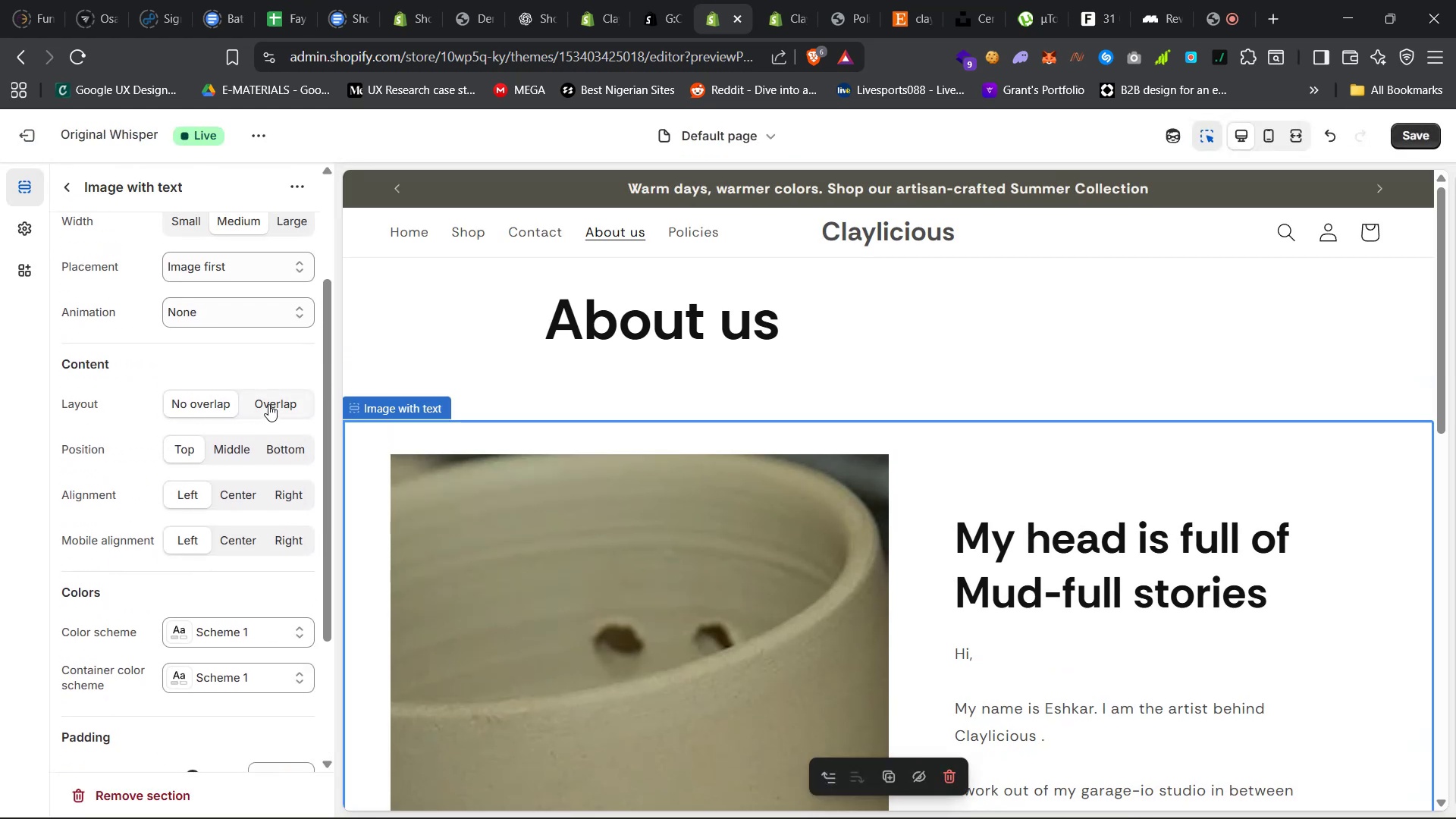 
left_click([271, 404])
 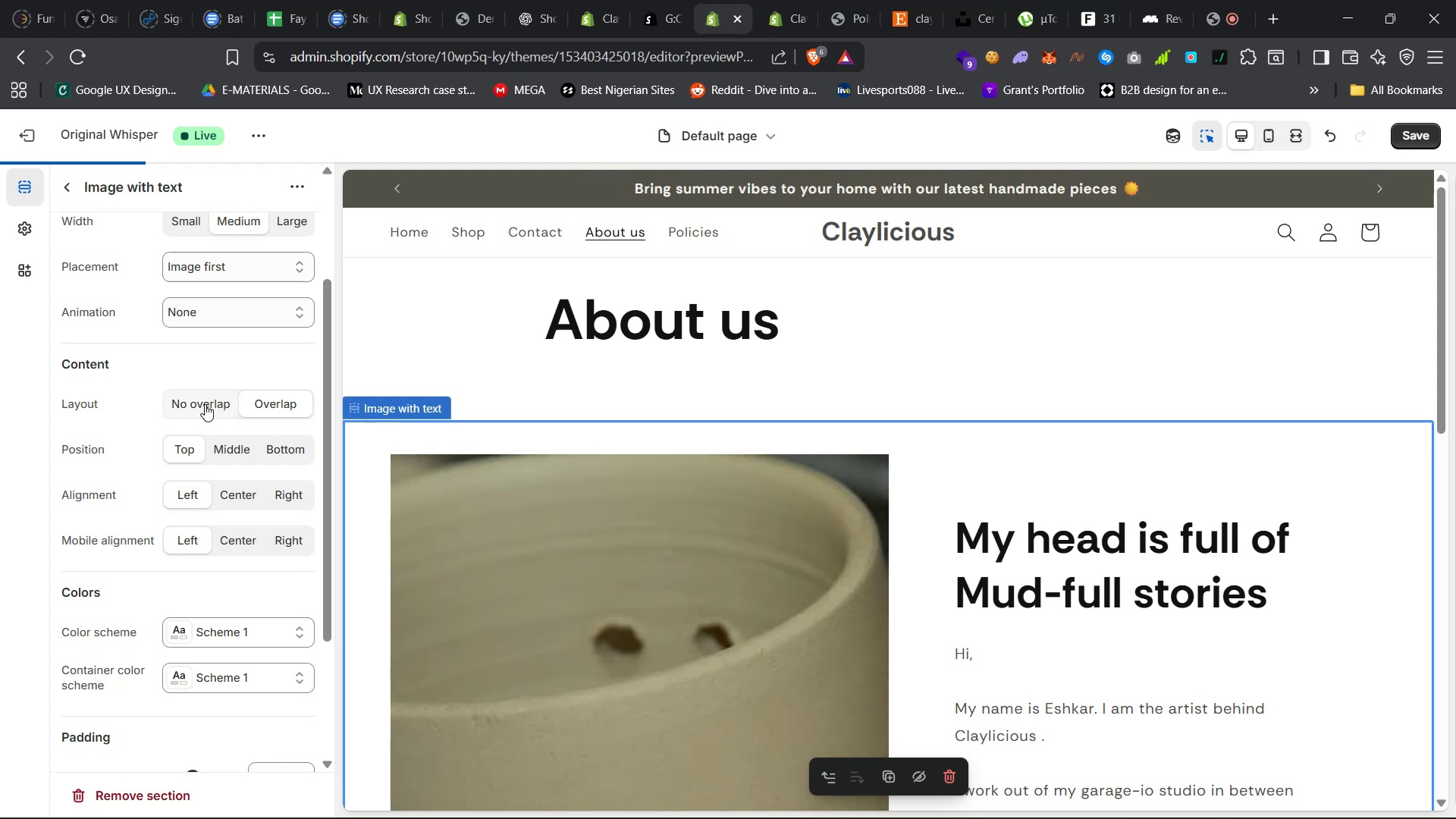 
wait(6.91)
 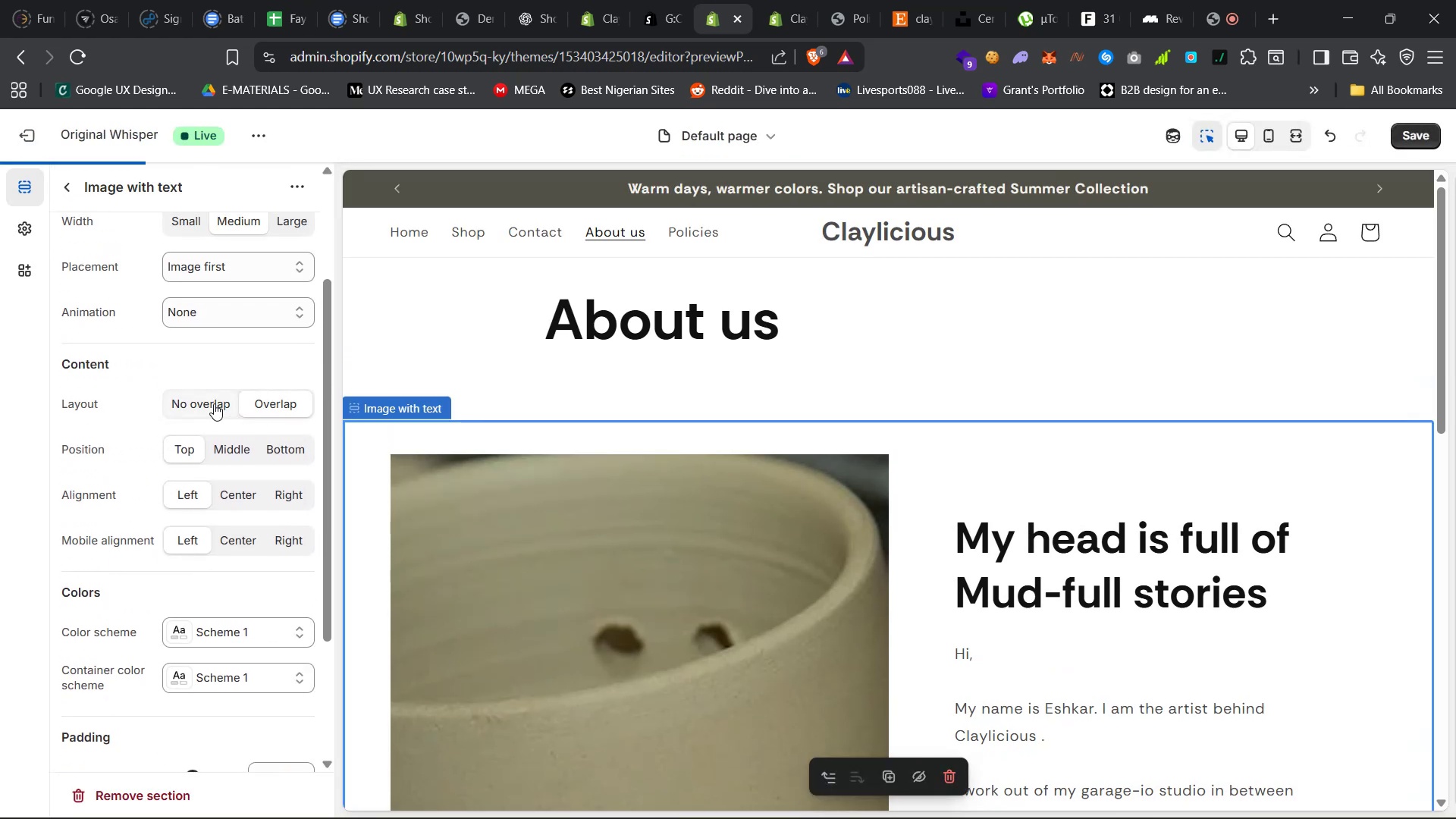 
scroll: coordinate [608, 360], scroll_direction: down, amount: 7.0
 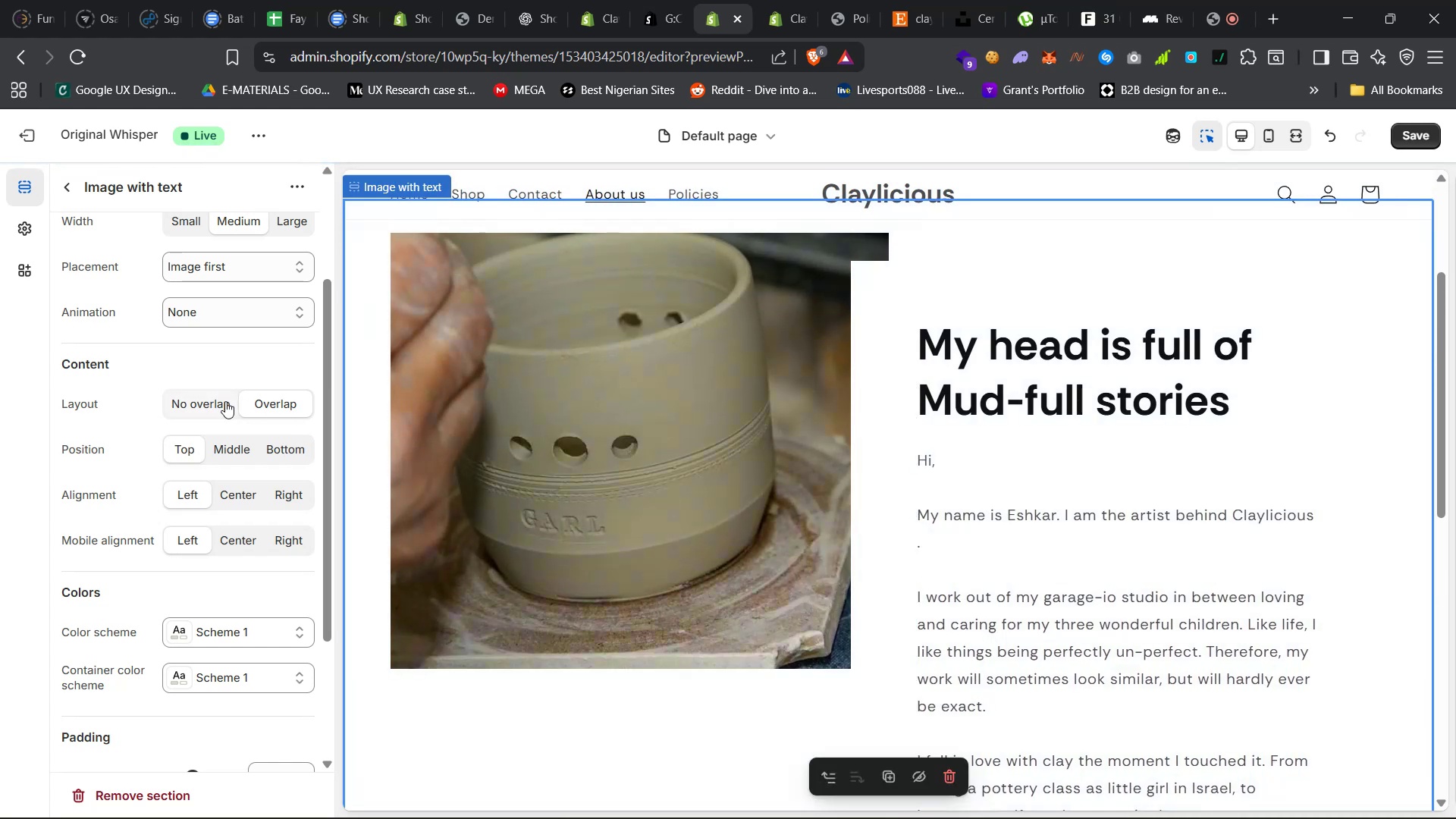 
left_click([220, 401])
 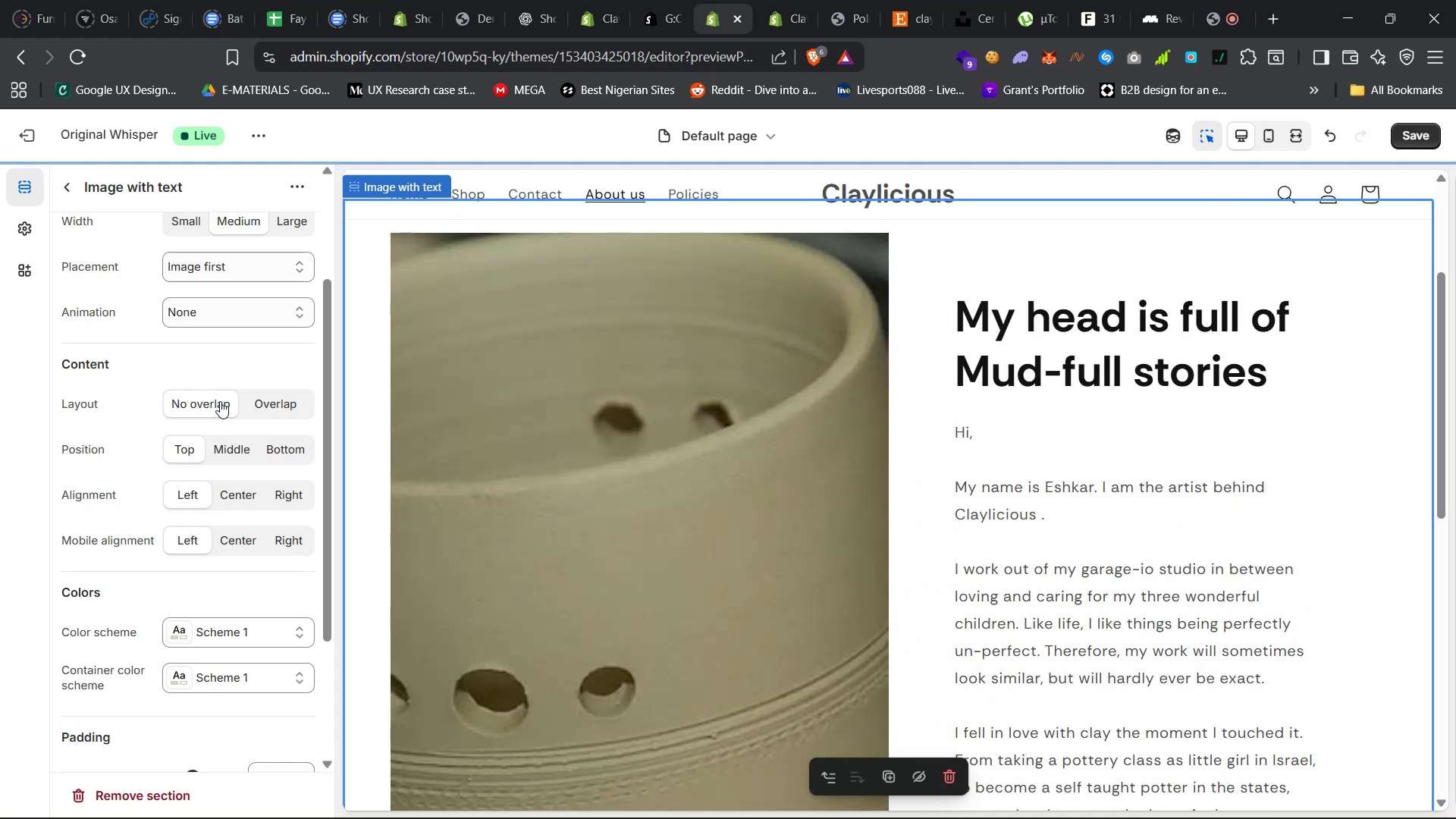 
wait(6.72)
 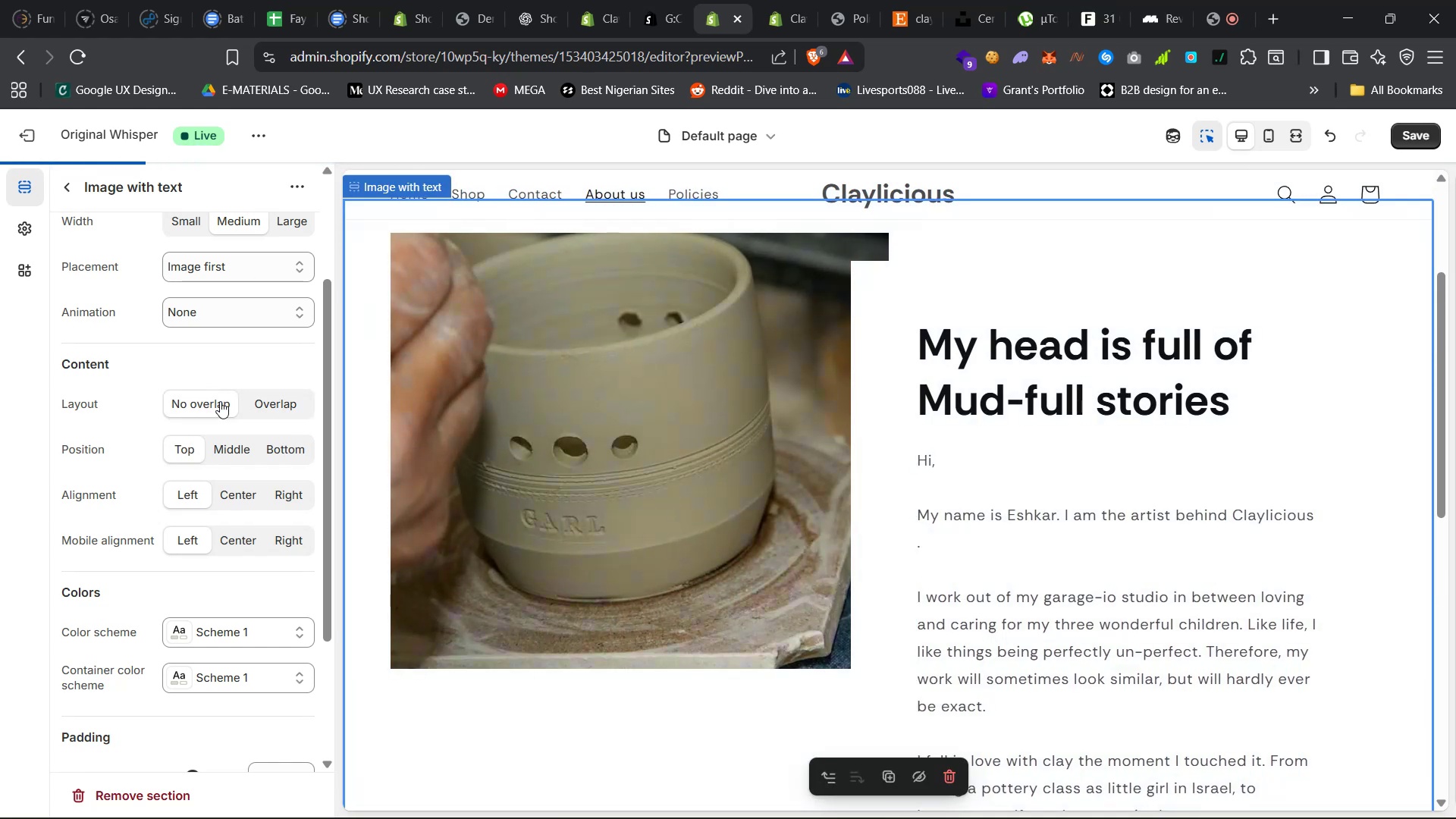 
scroll: coordinate [570, 450], scroll_direction: down, amount: 6.0
 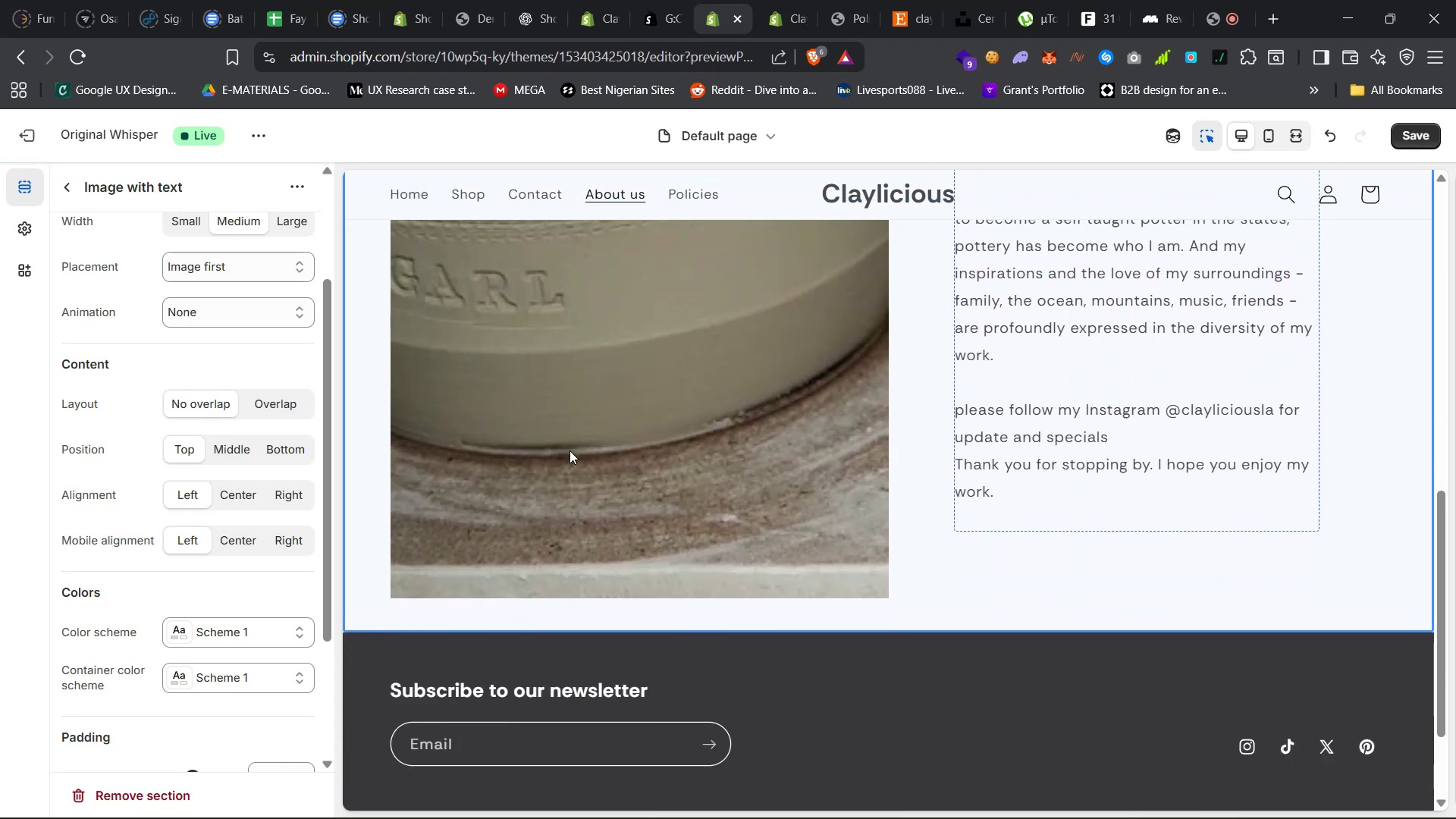 
scroll: coordinate [227, 440], scroll_direction: up, amount: 42.0
 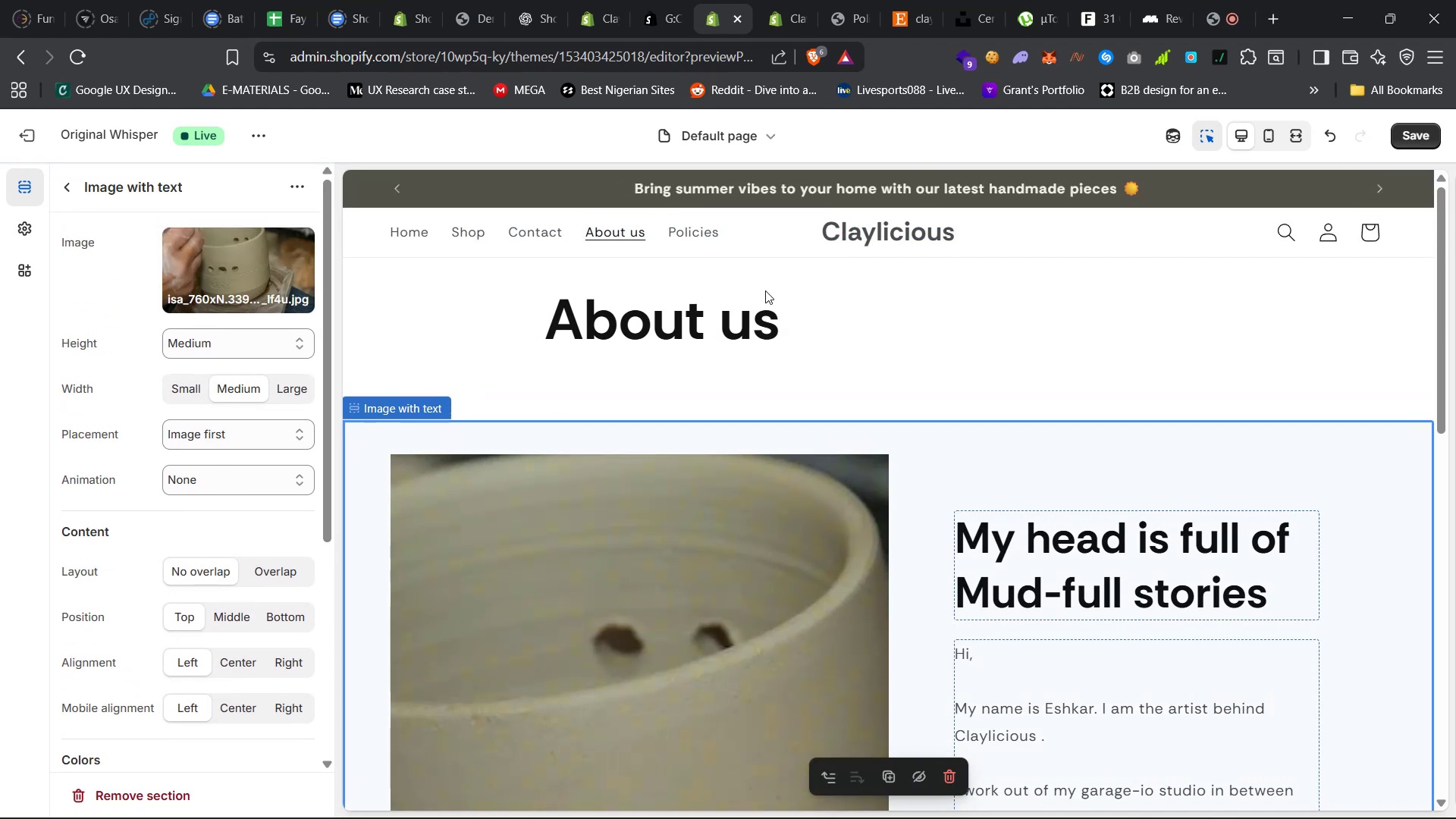 
left_click([1303, 144])
 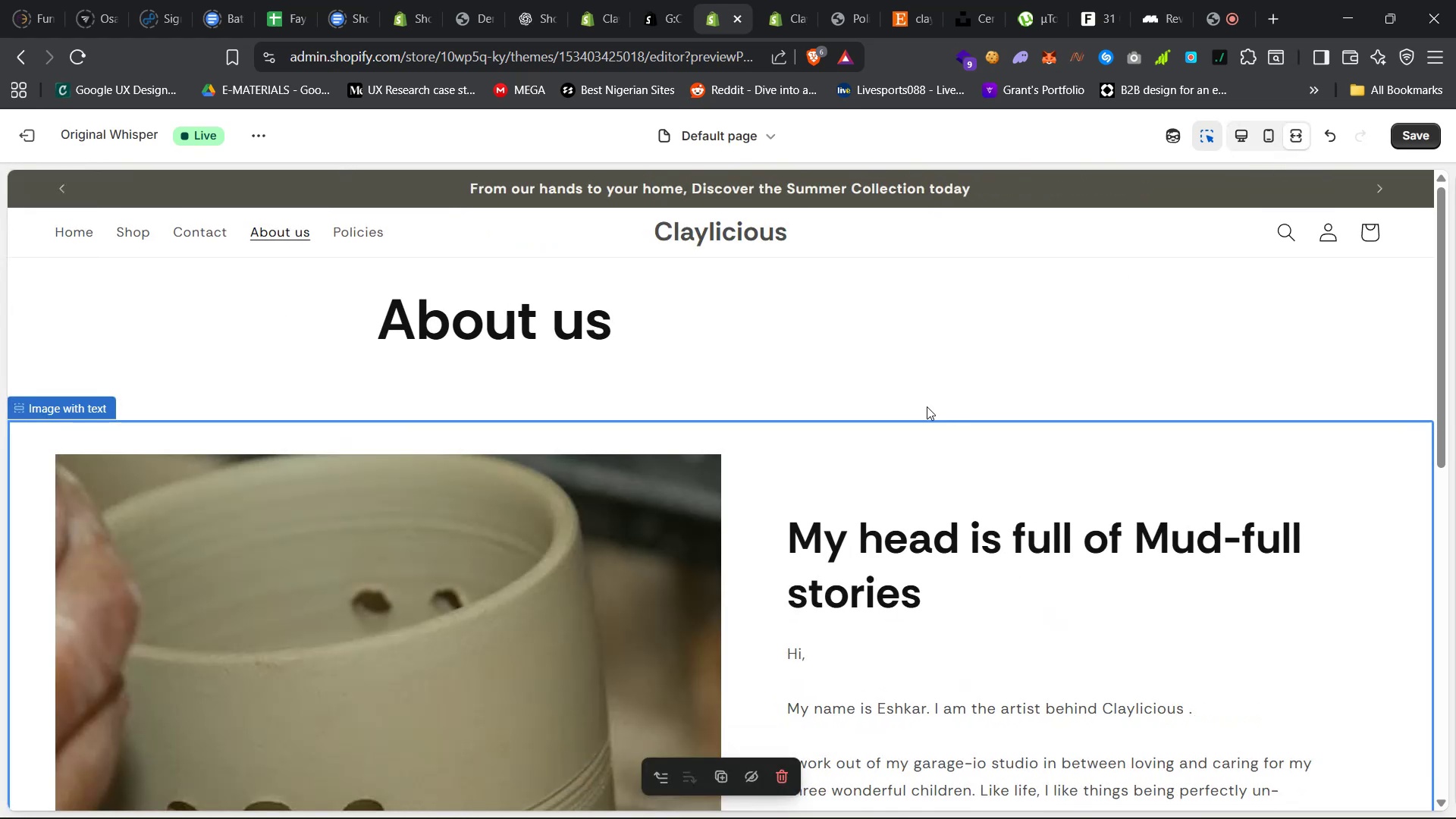 
scroll: coordinate [874, 446], scroll_direction: down, amount: 16.0
 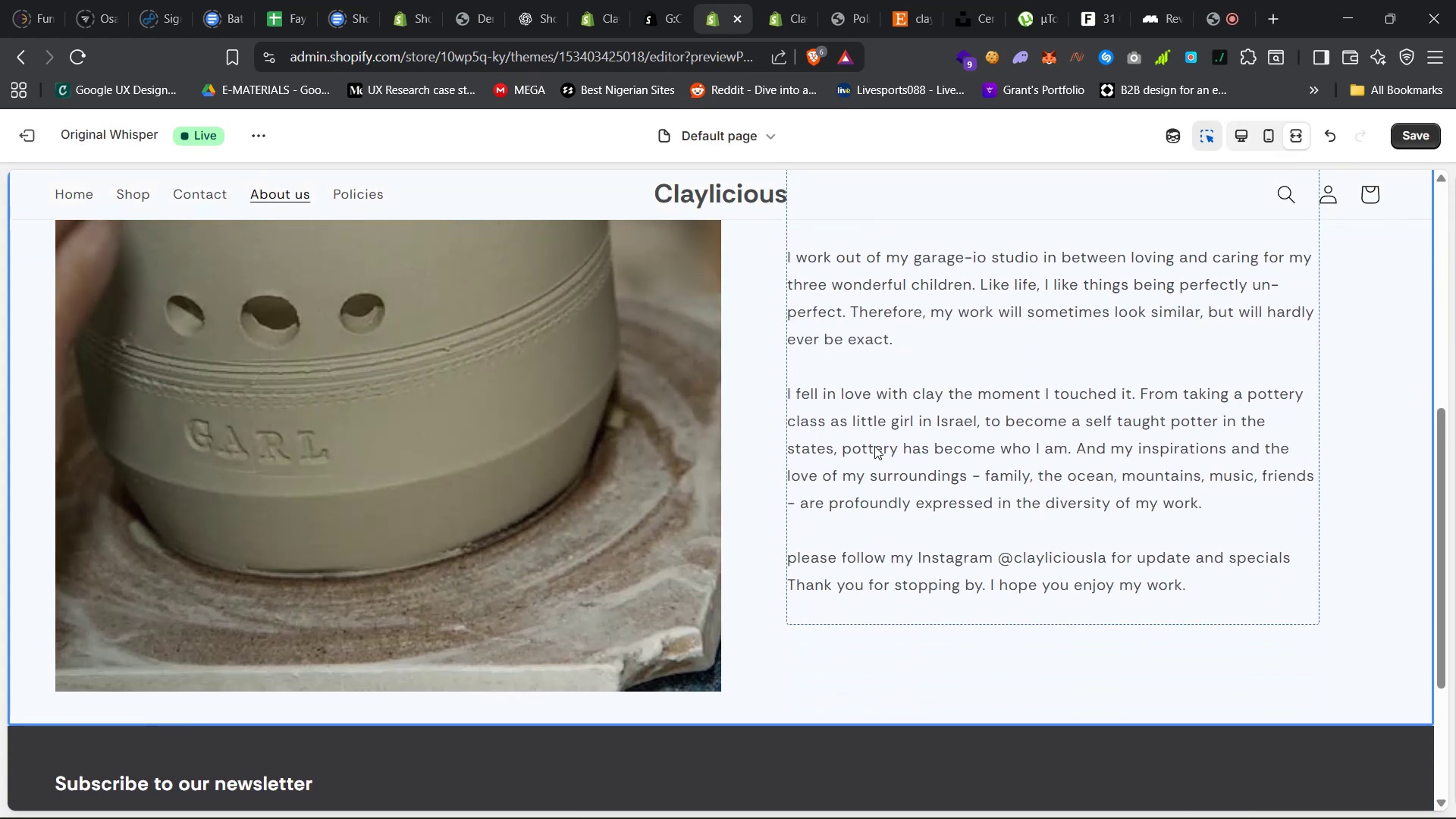 
scroll: coordinate [874, 446], scroll_direction: up, amount: 21.0
 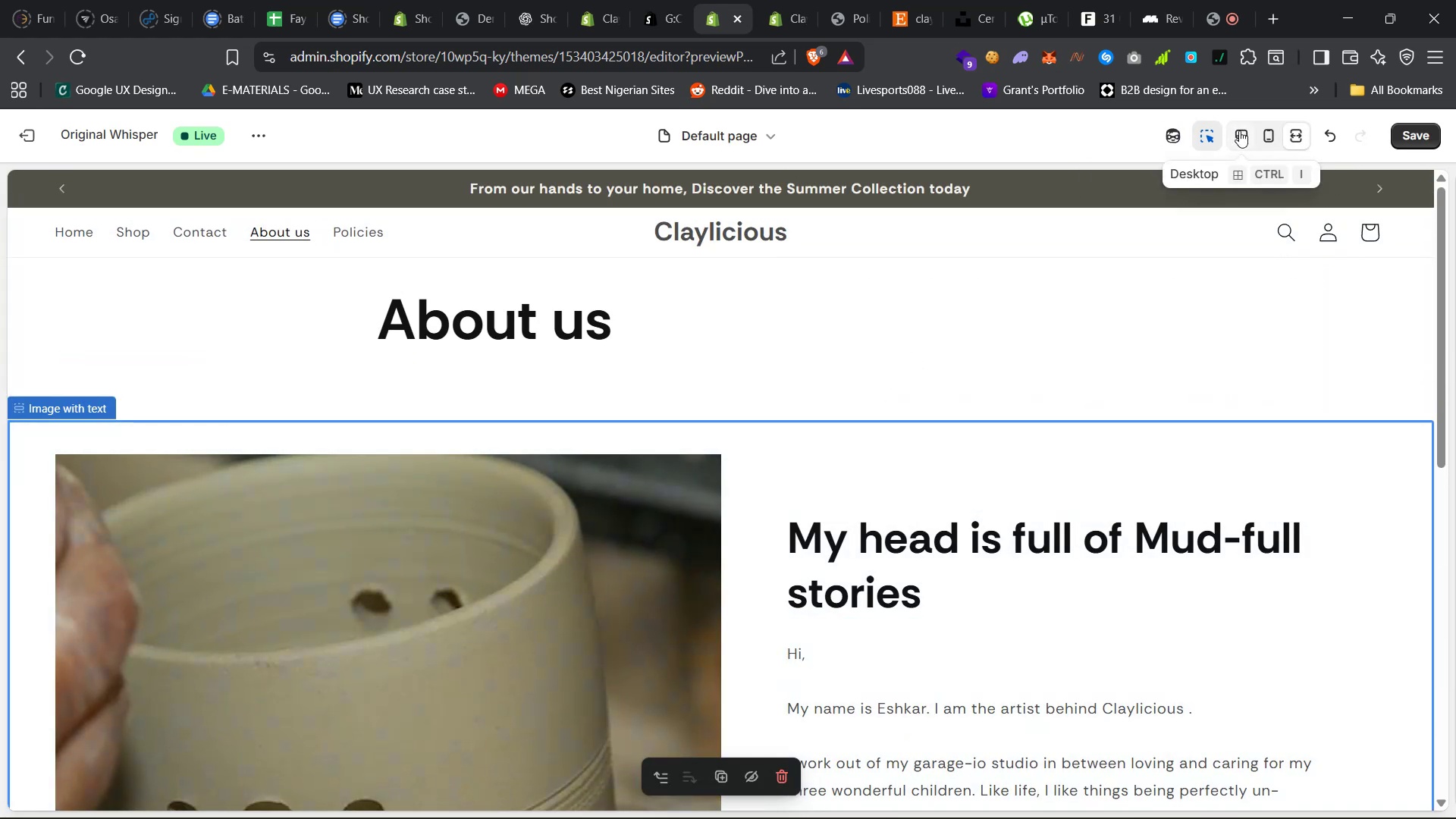 
left_click([1242, 132])
 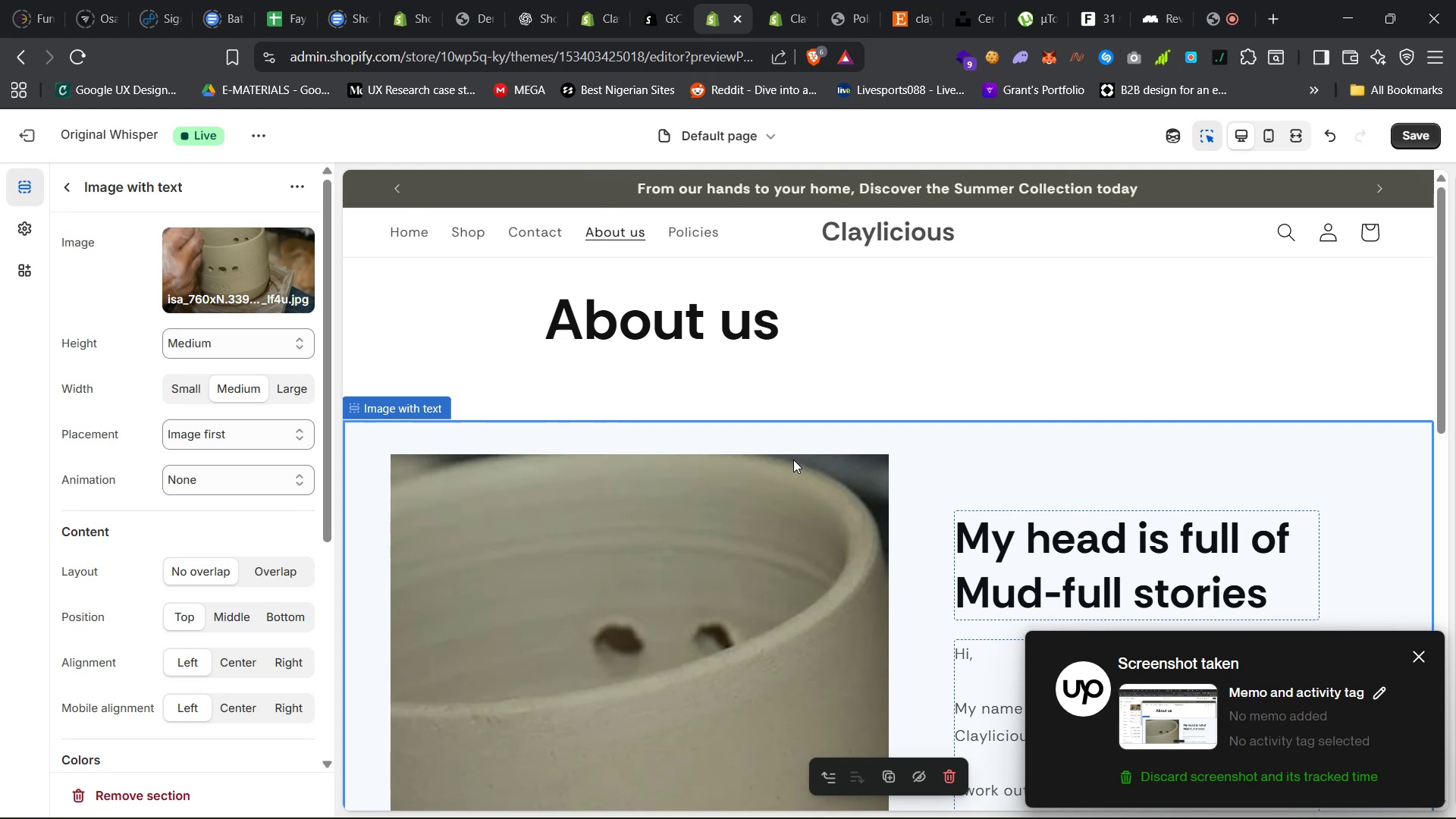 
wait(18.83)
 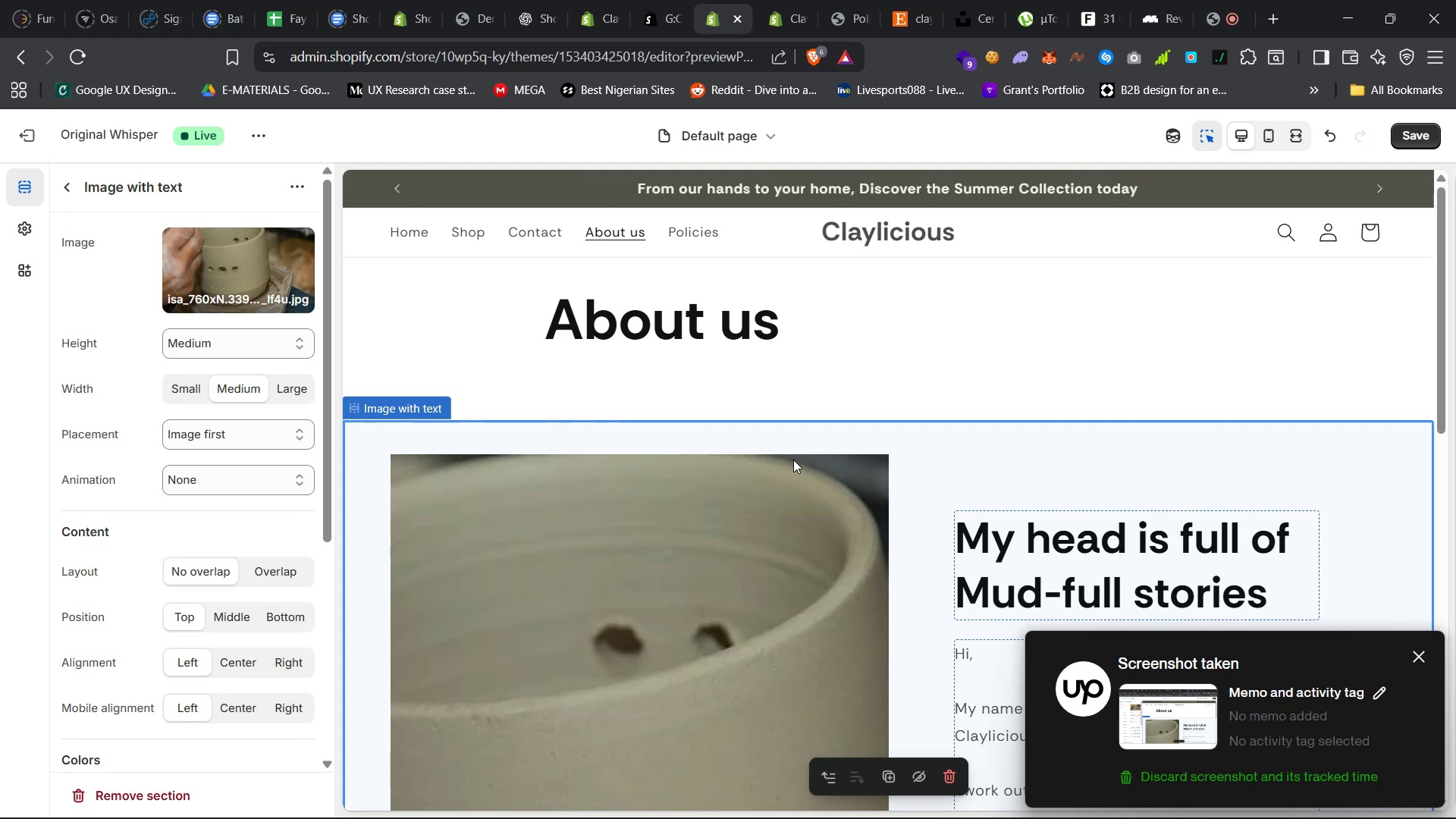 
left_click([814, 438])
 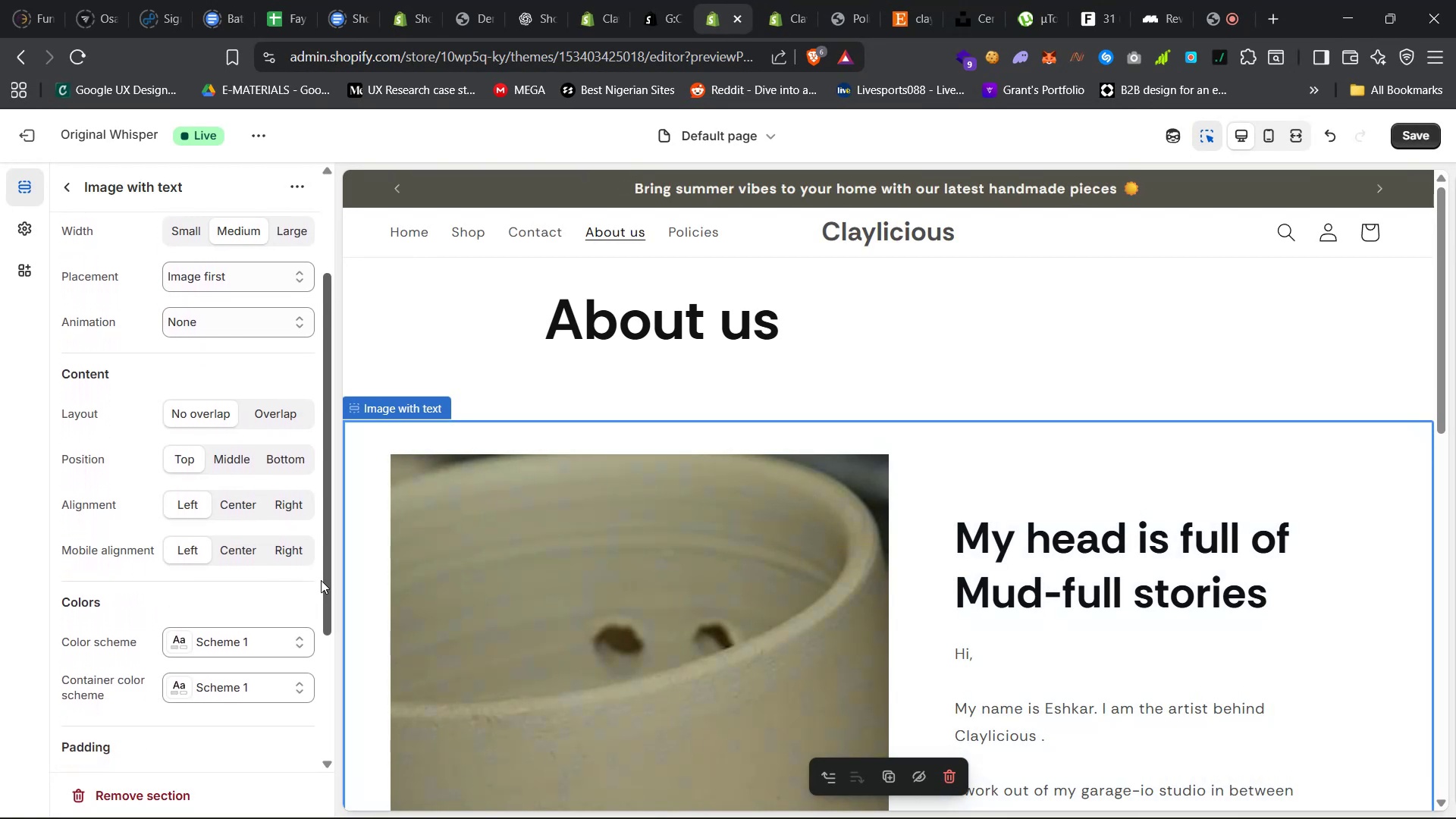 
wait(7.83)
 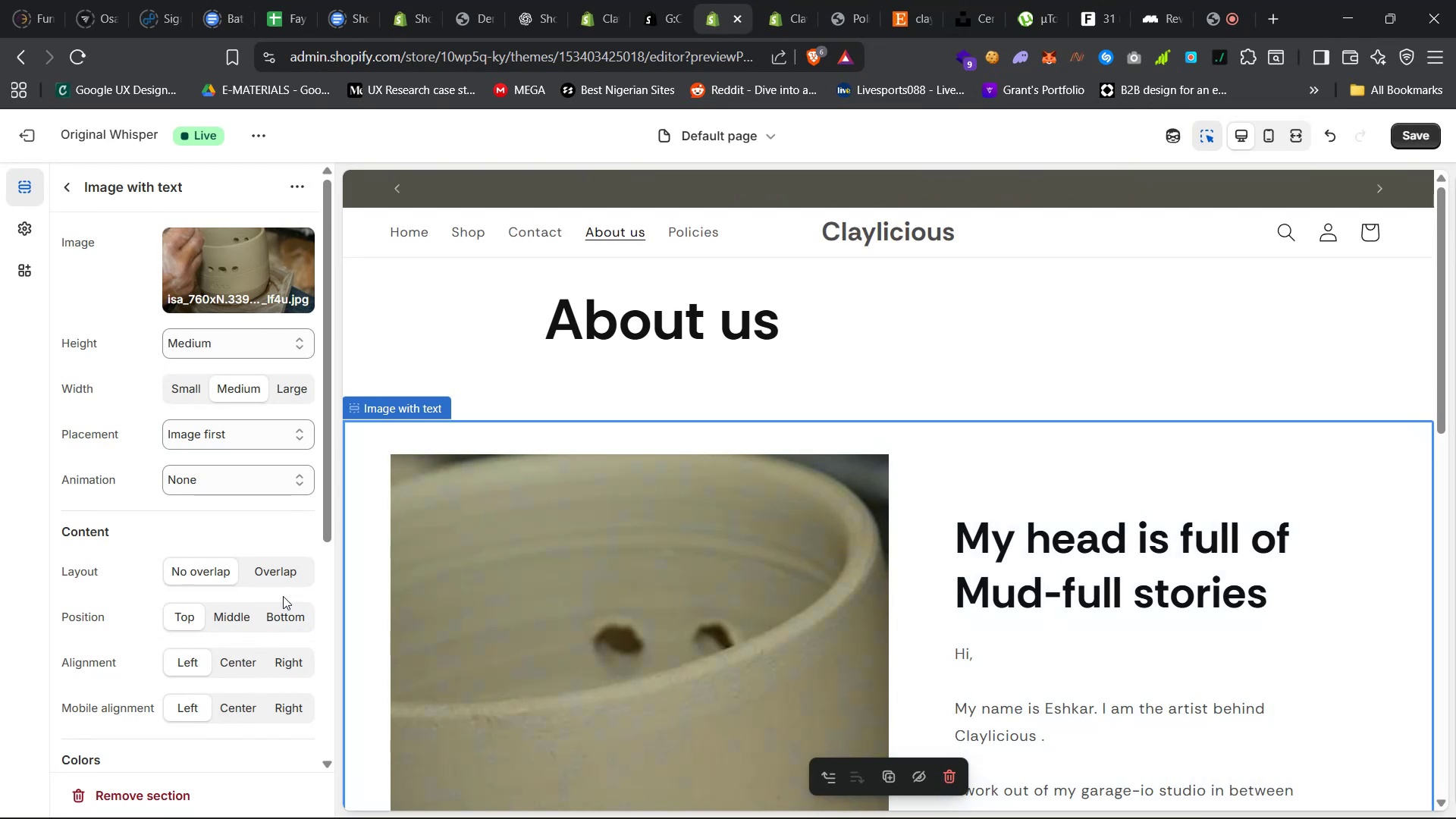 
scroll: coordinate [246, 553], scroll_direction: down, amount: 7.0
 